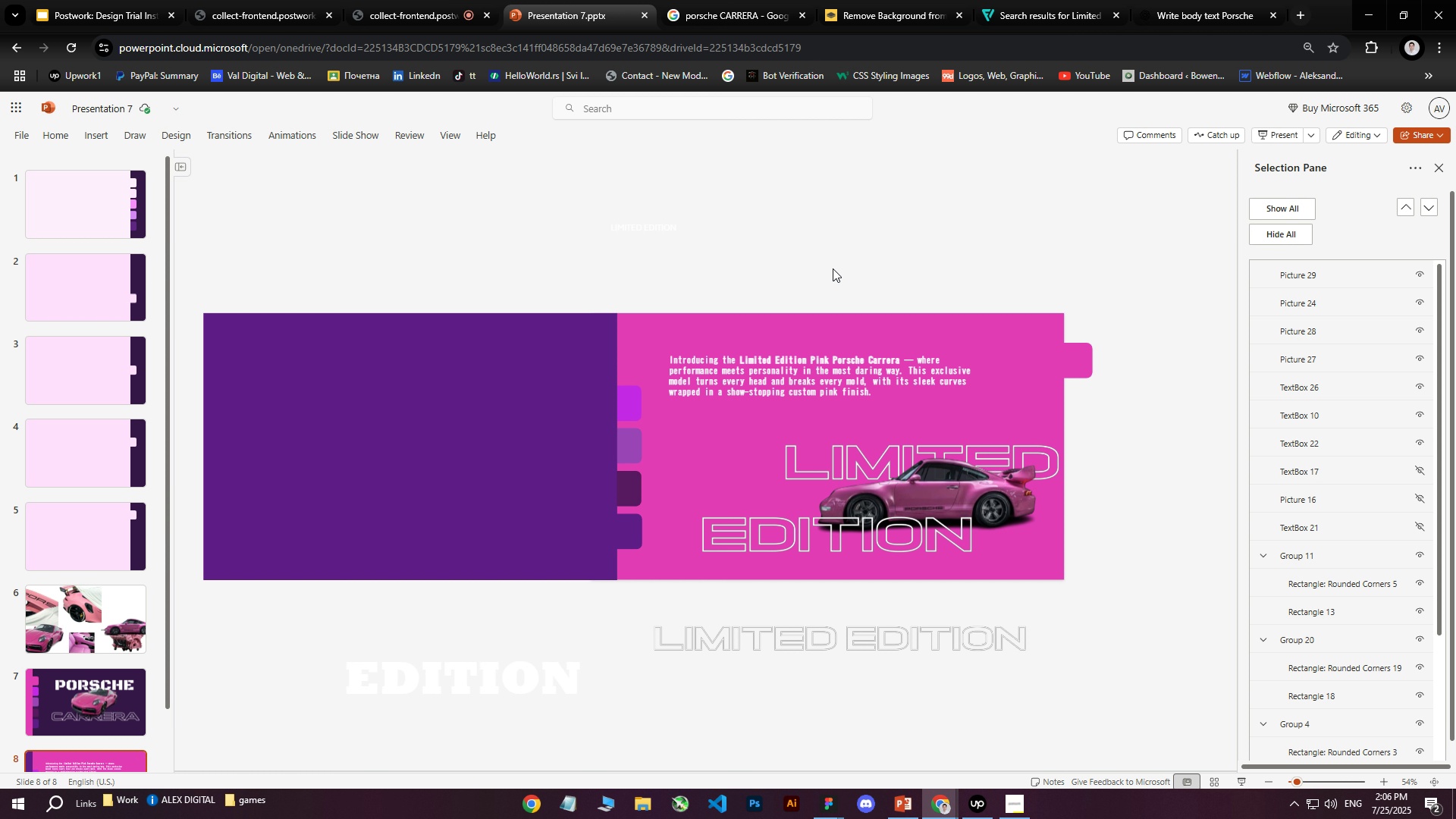 
key(Control+ControlLeft)
 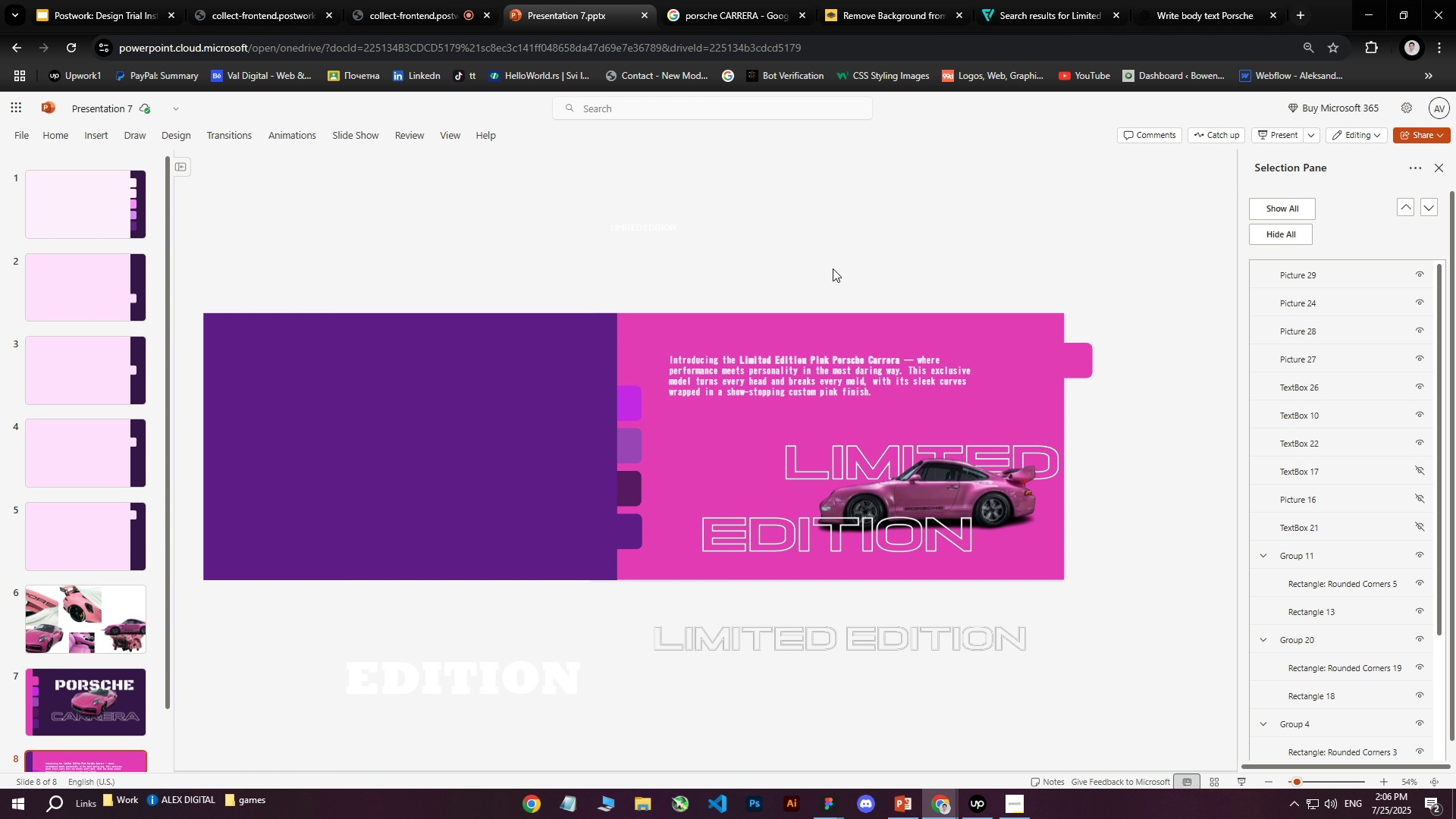 
key(Control+ControlLeft)
 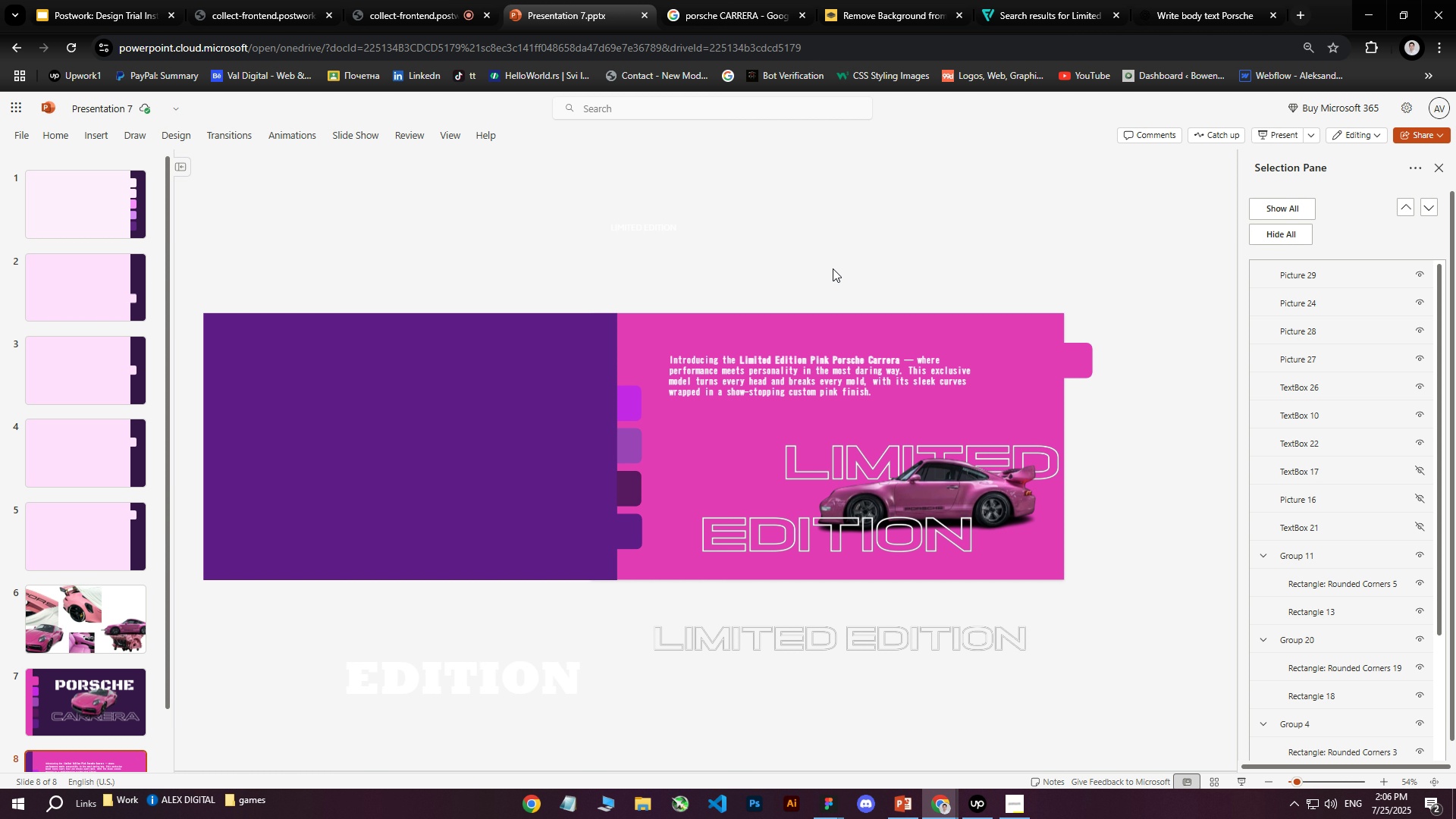 
key(Control+ControlLeft)
 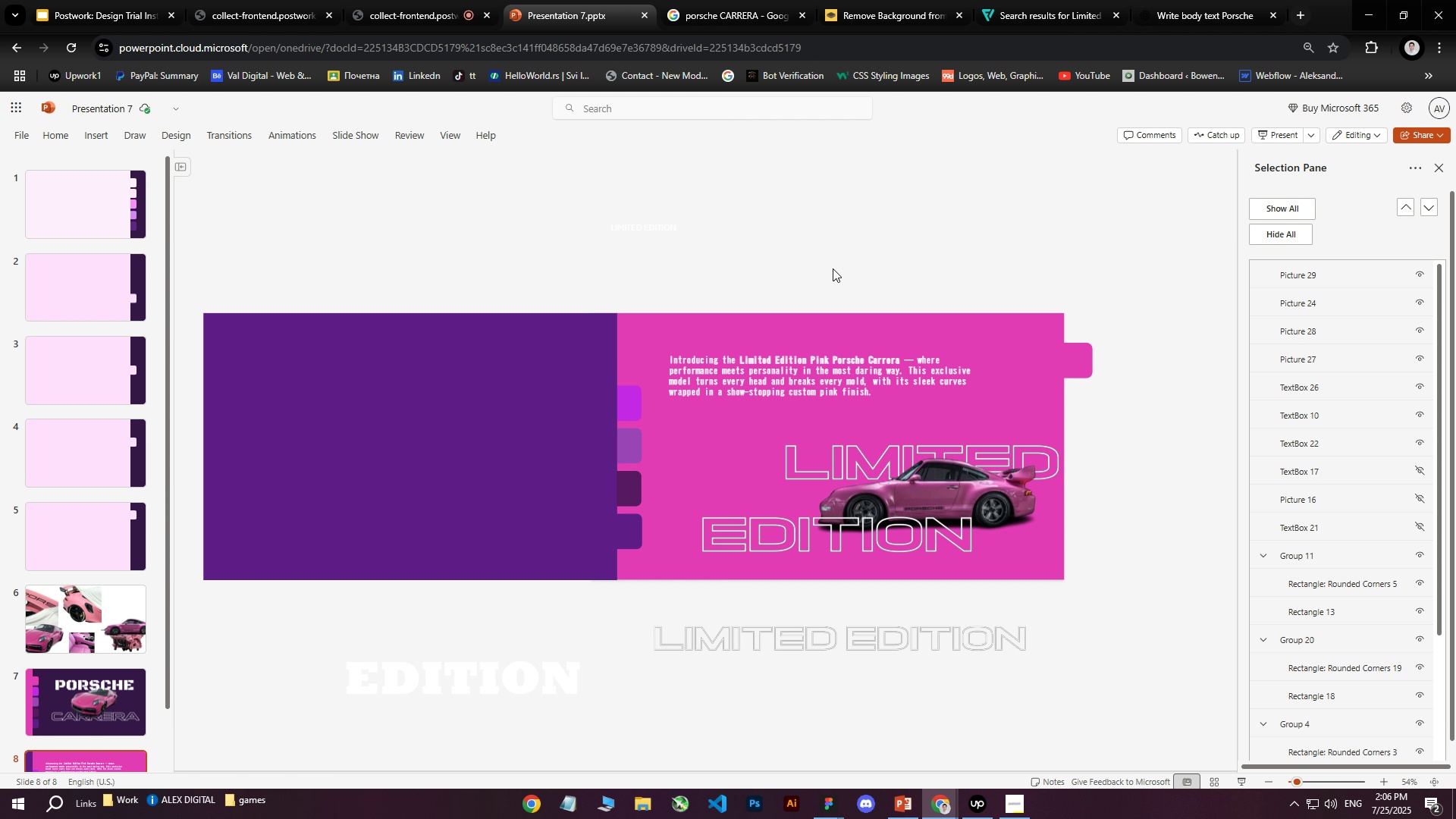 
key(Control+ControlLeft)
 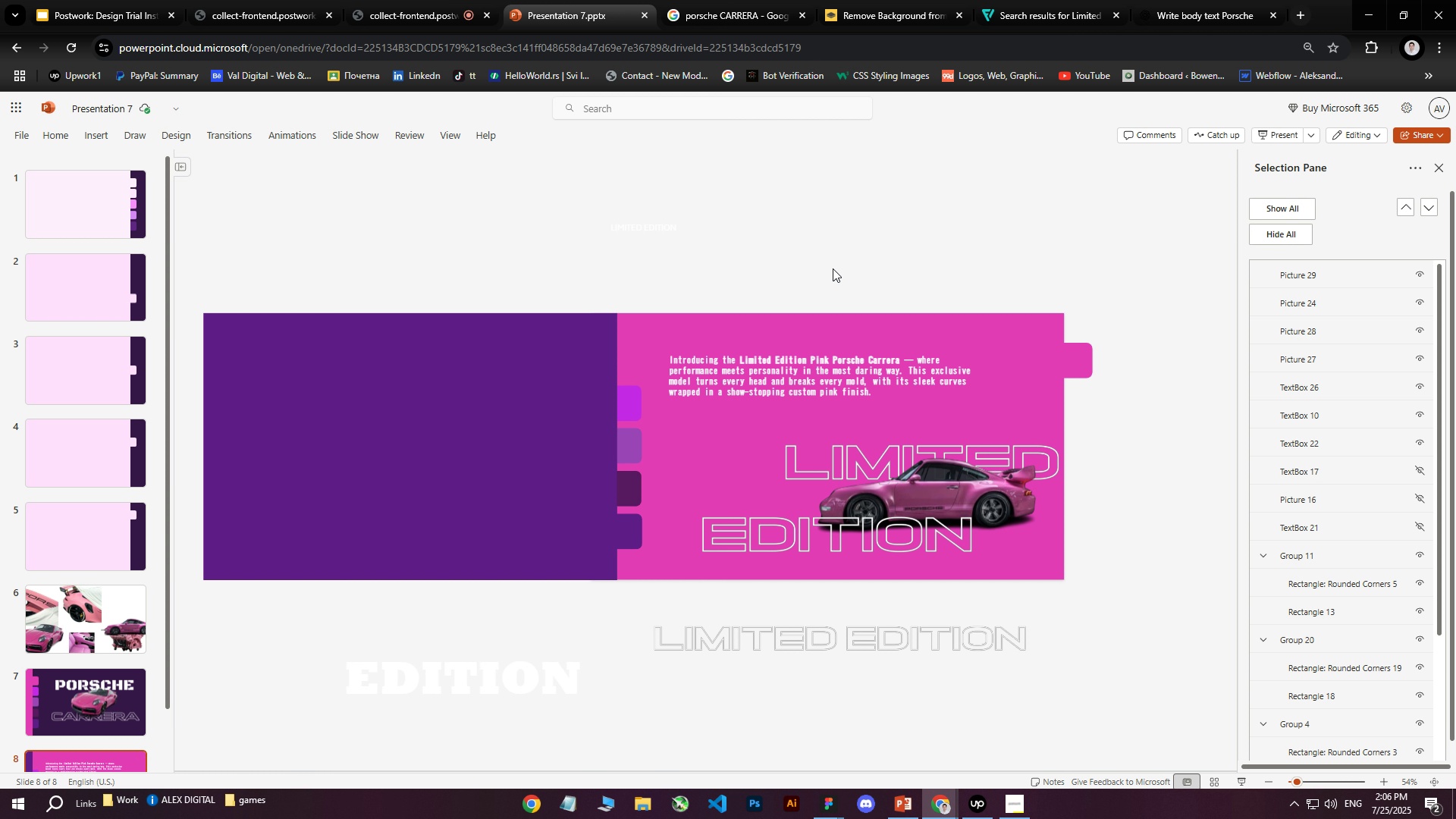 
wait(6.0)
 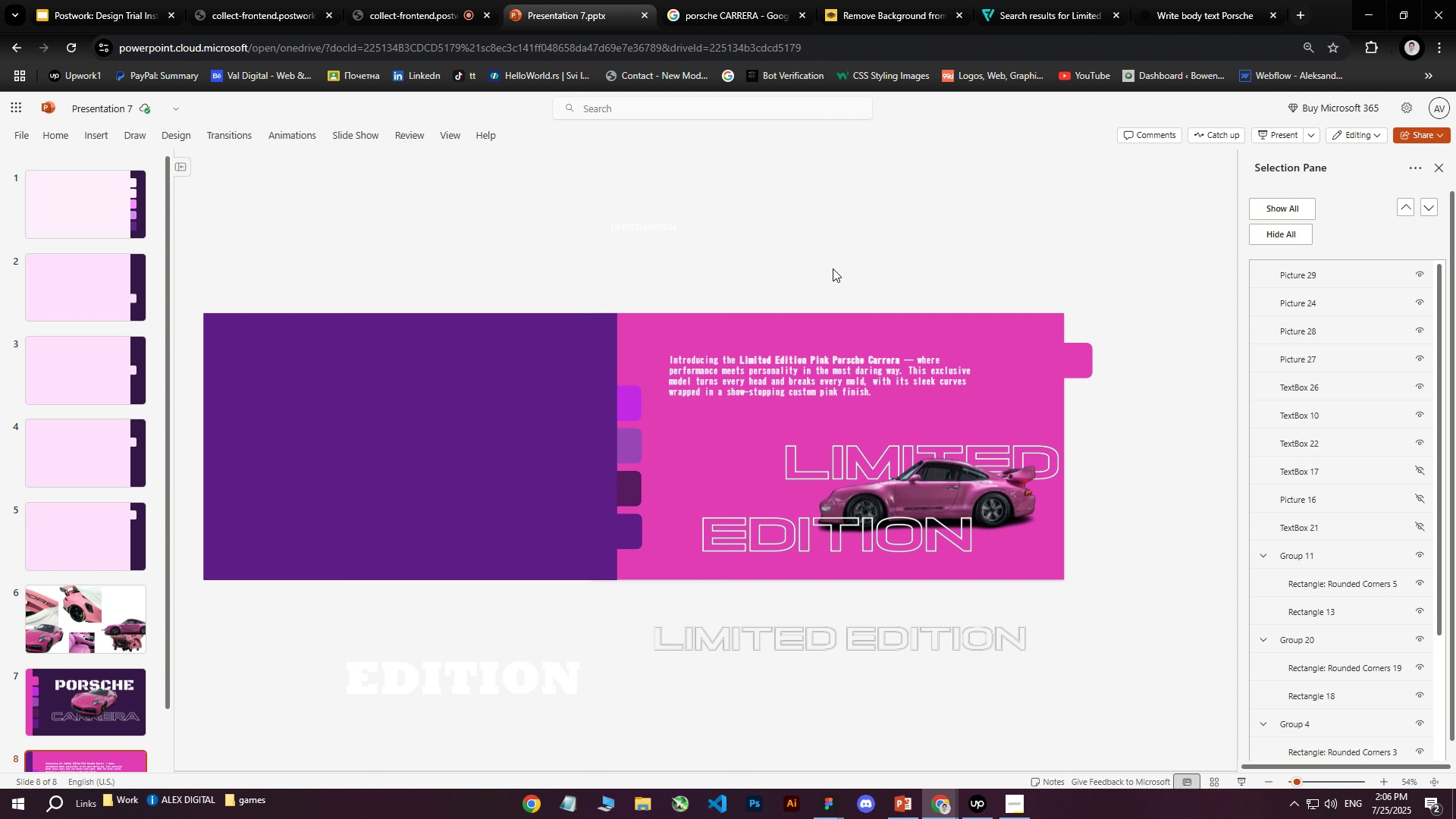 
left_click([969, 319])
 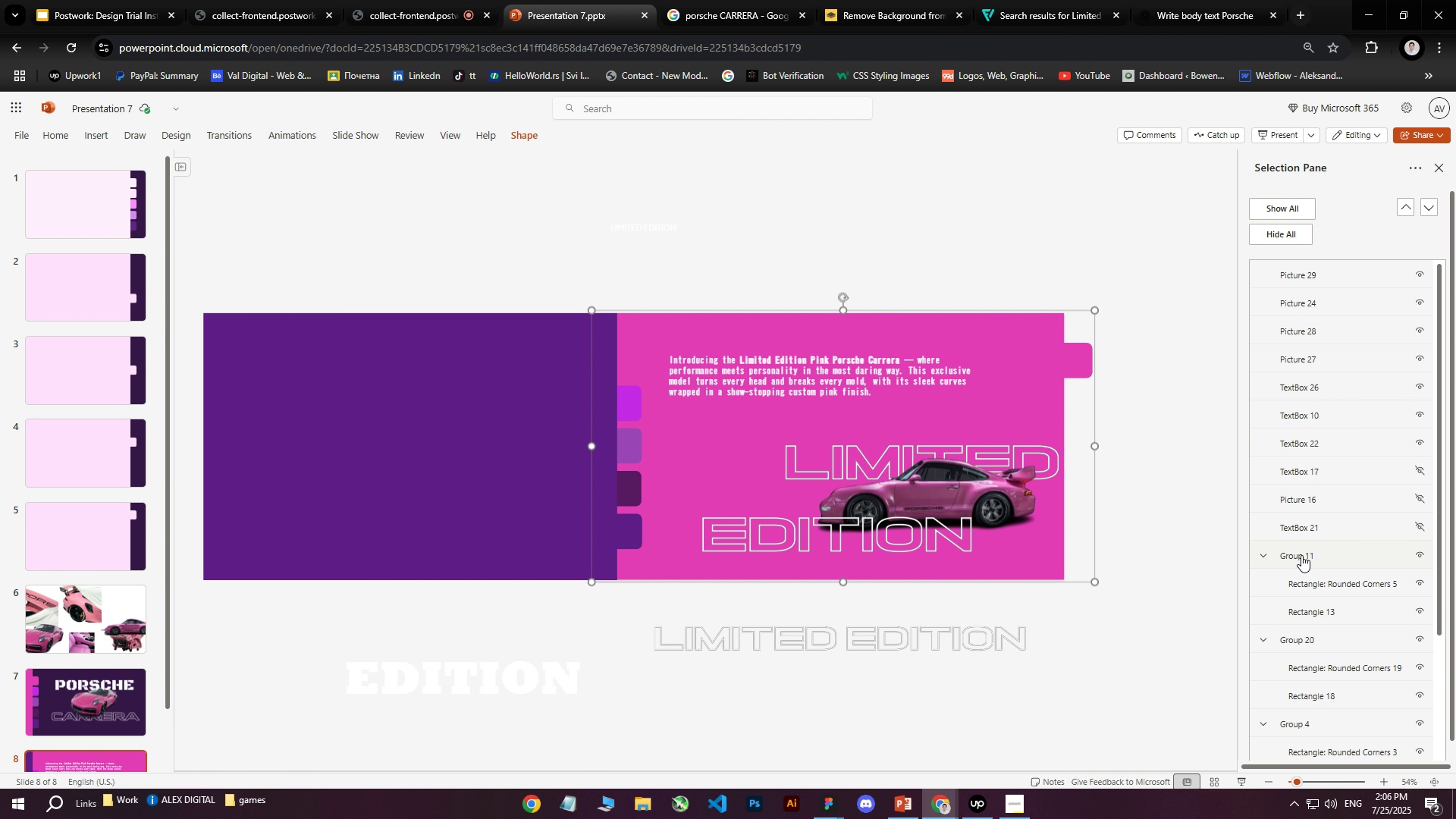 
double_click([1308, 581])
 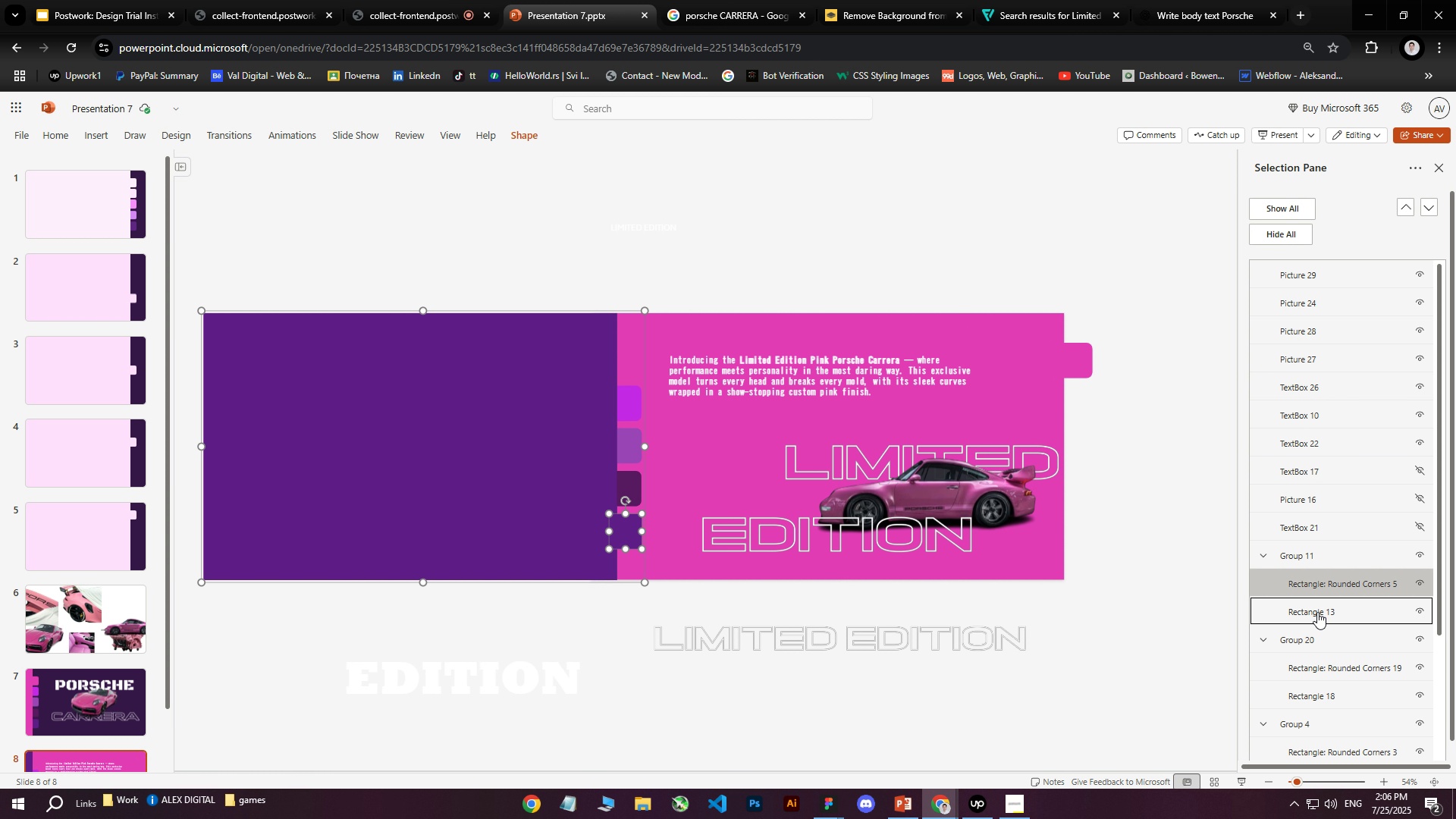 
left_click([1317, 612])
 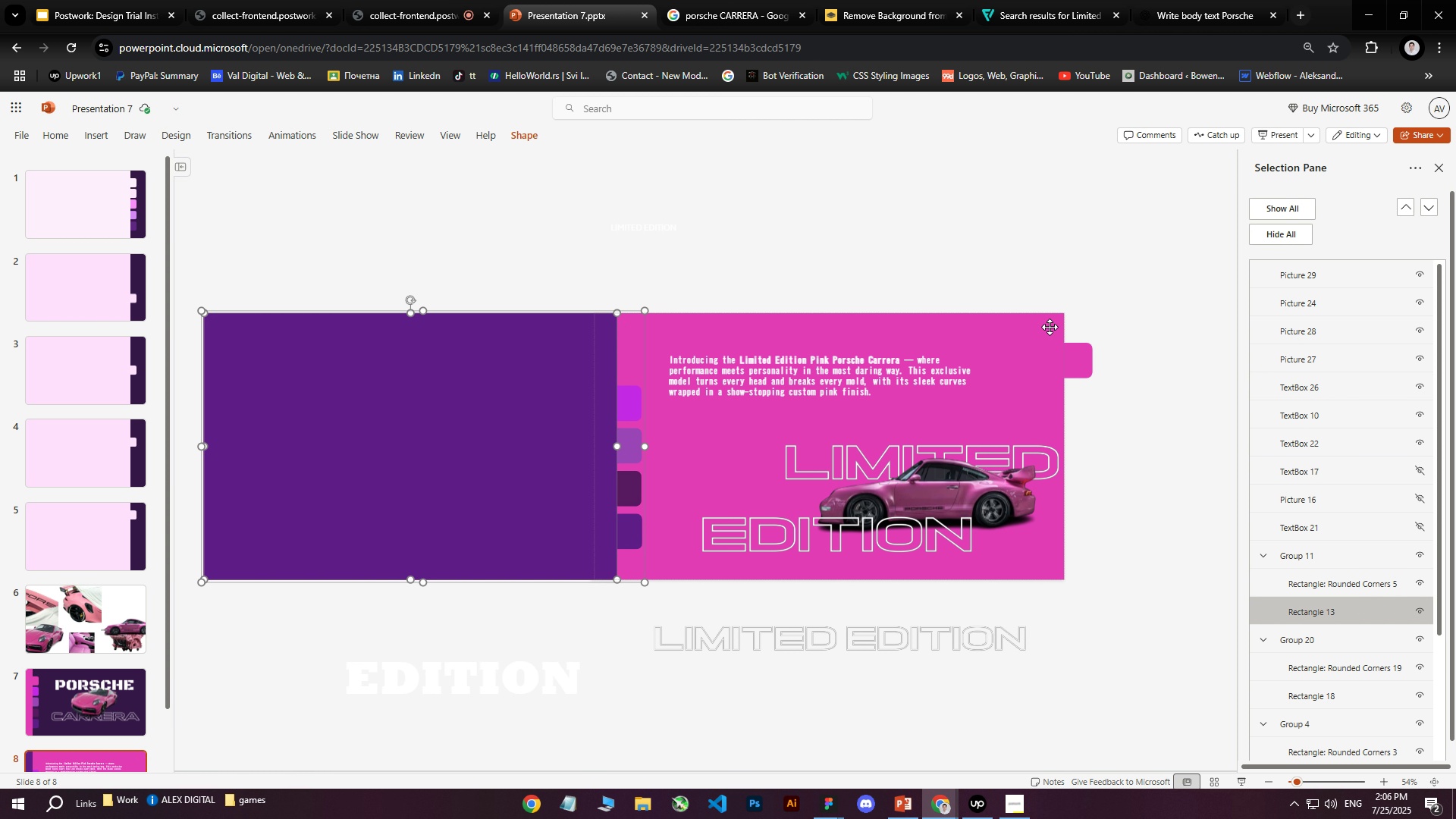 
left_click([1075, 366])
 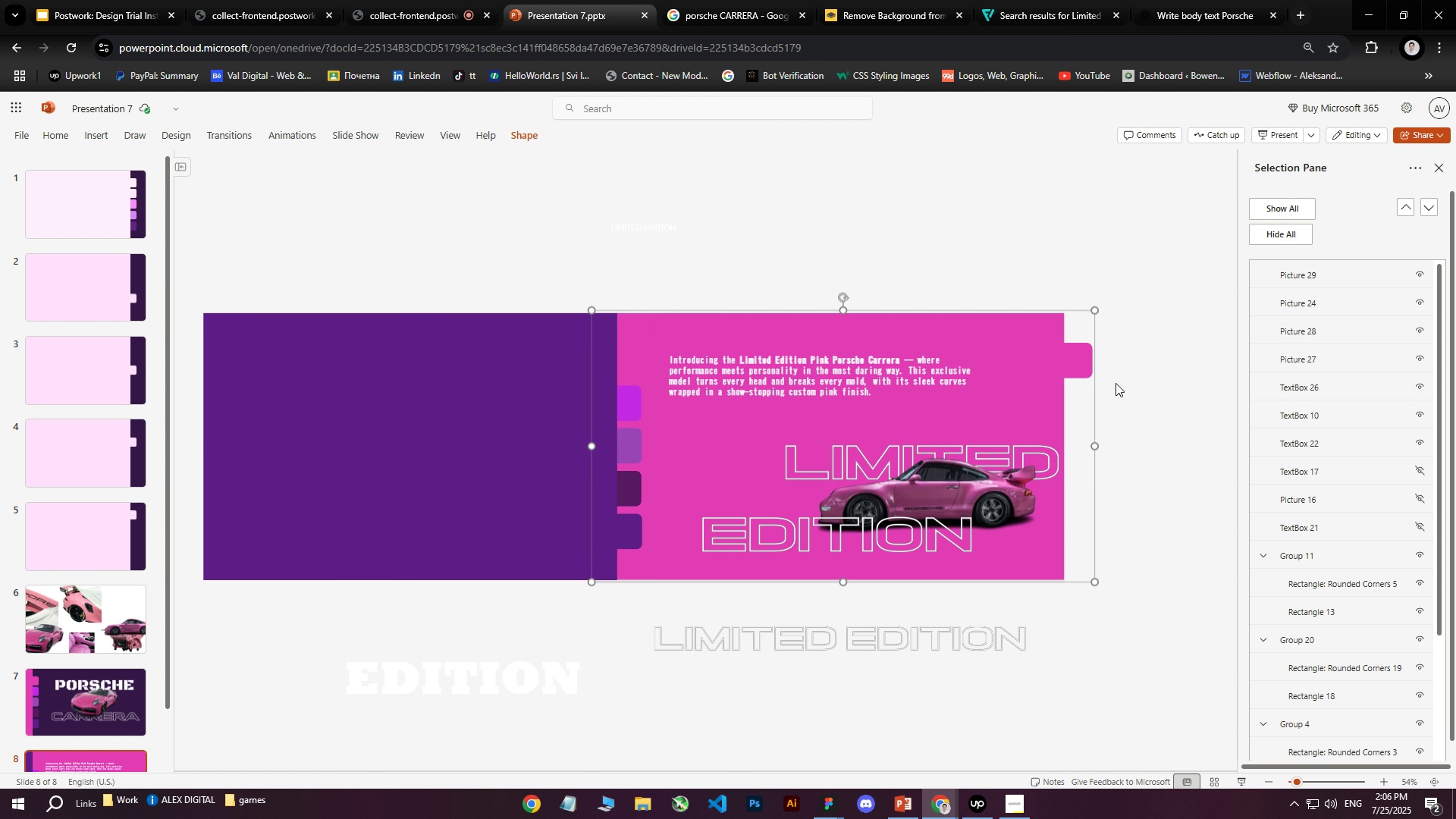 
scroll: coordinate [1347, 587], scroll_direction: down, amount: 10.0
 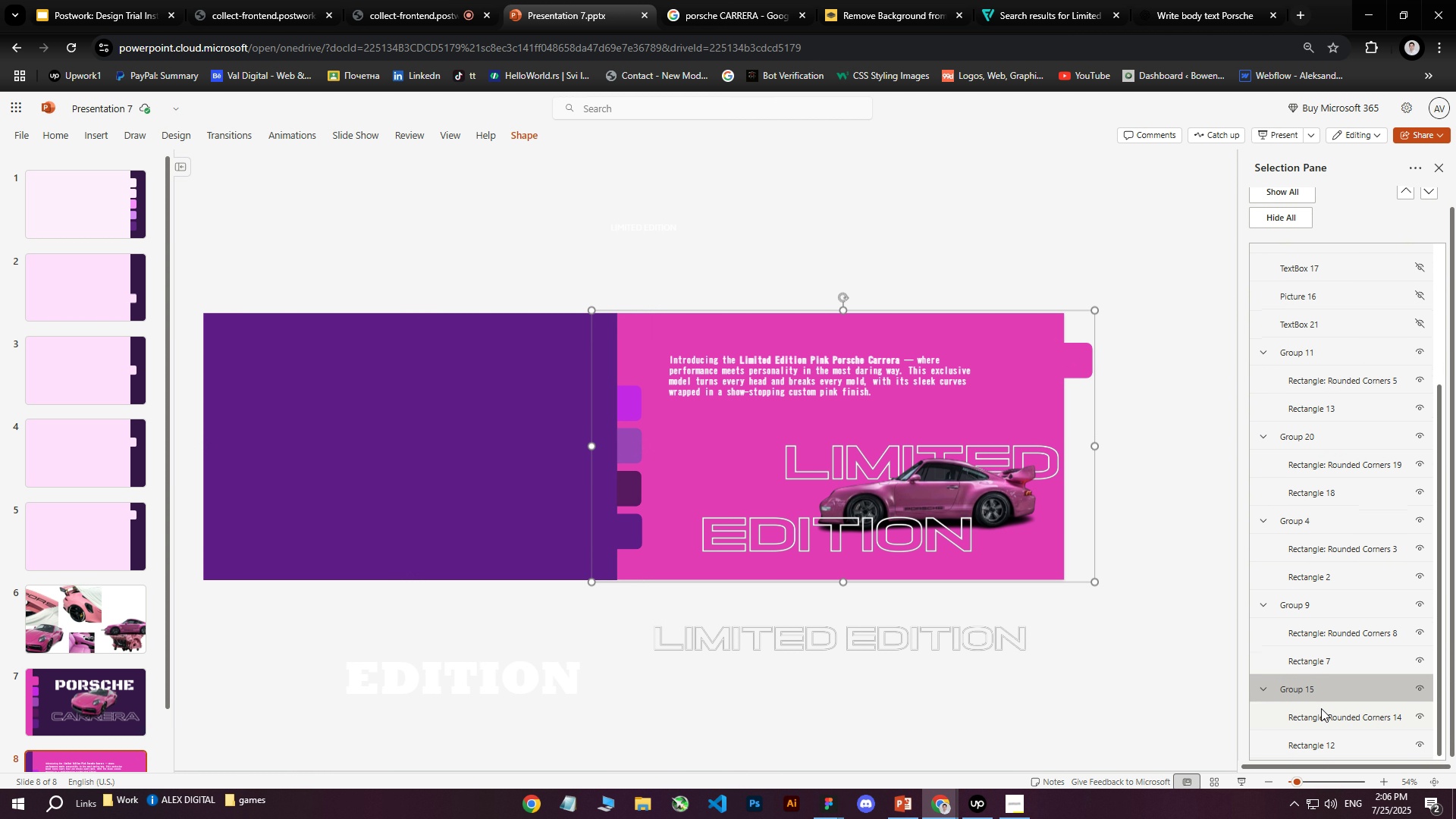 
left_click([1320, 713])
 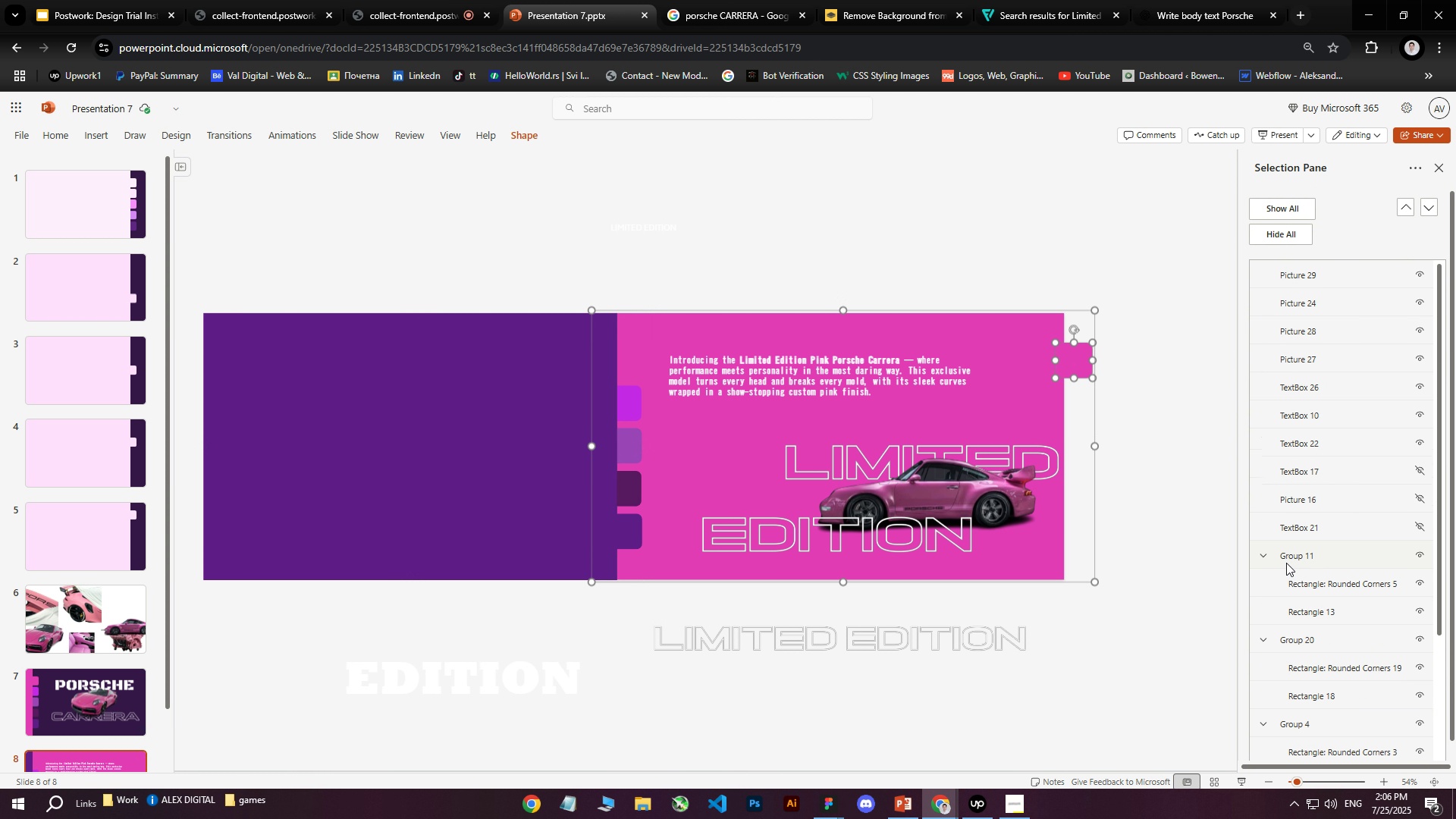 
scroll: coordinate [1313, 564], scroll_direction: down, amount: 12.0
 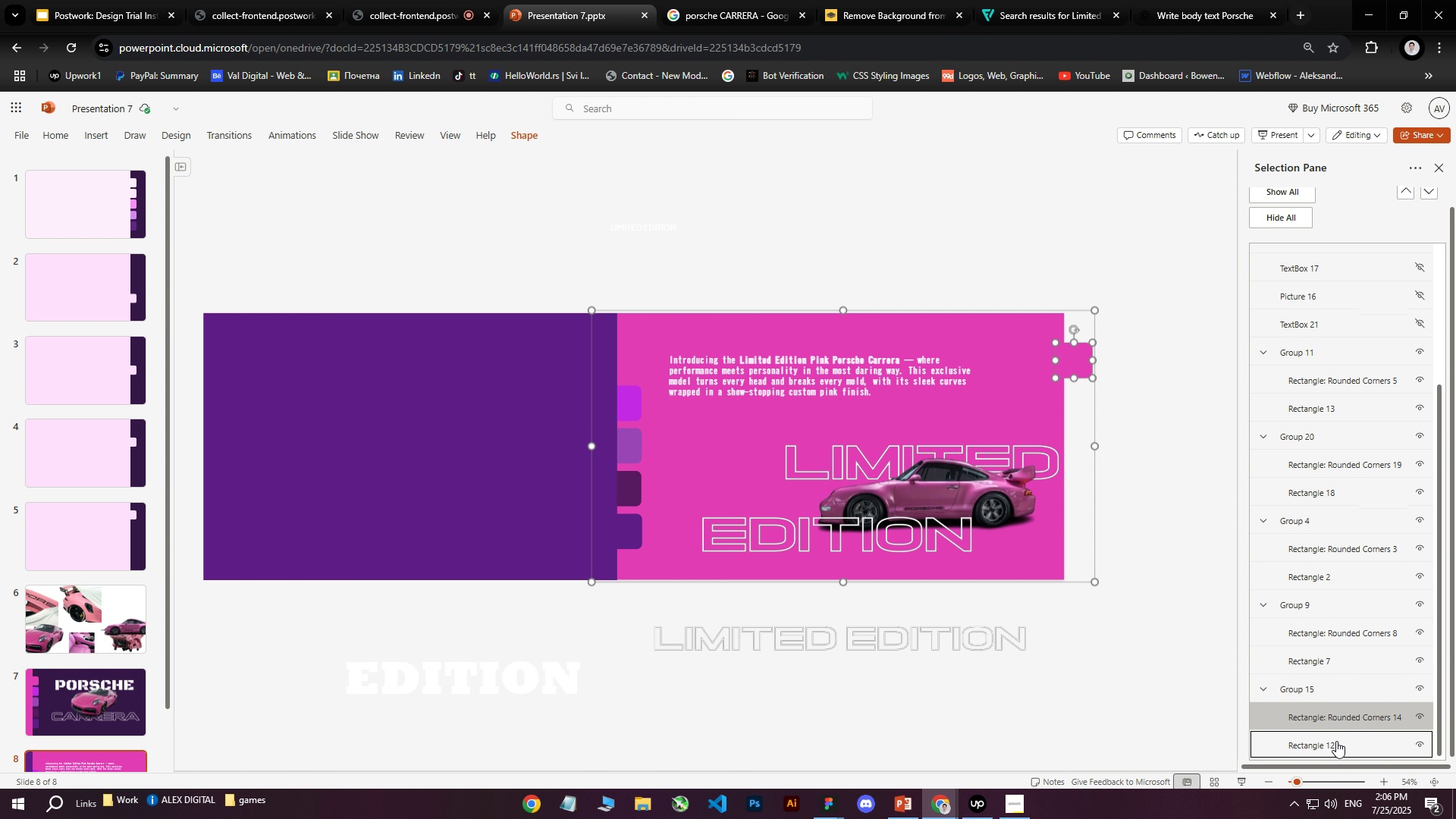 
left_click([1336, 741])
 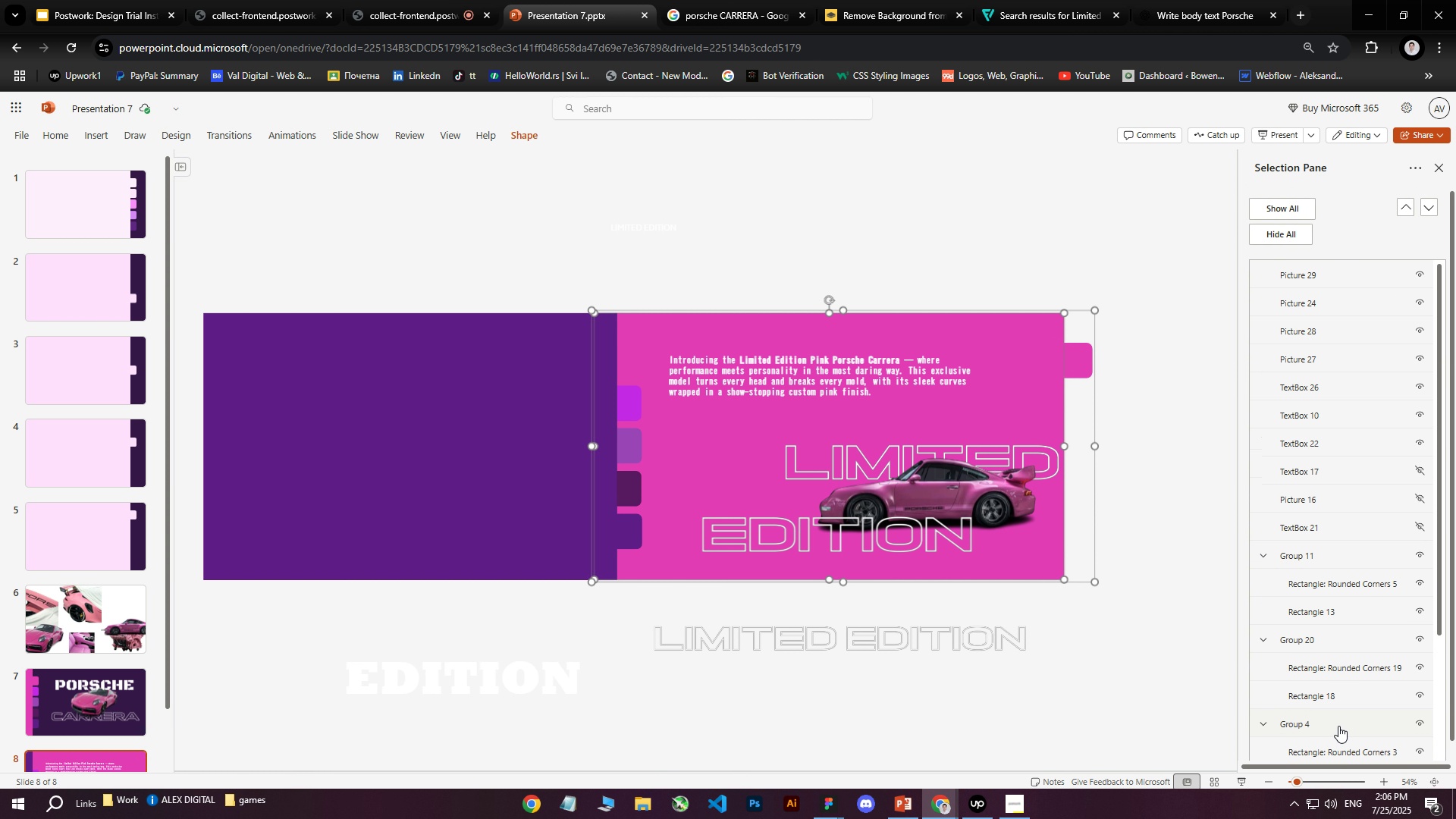 
scroll: coordinate [1330, 677], scroll_direction: down, amount: 13.0
 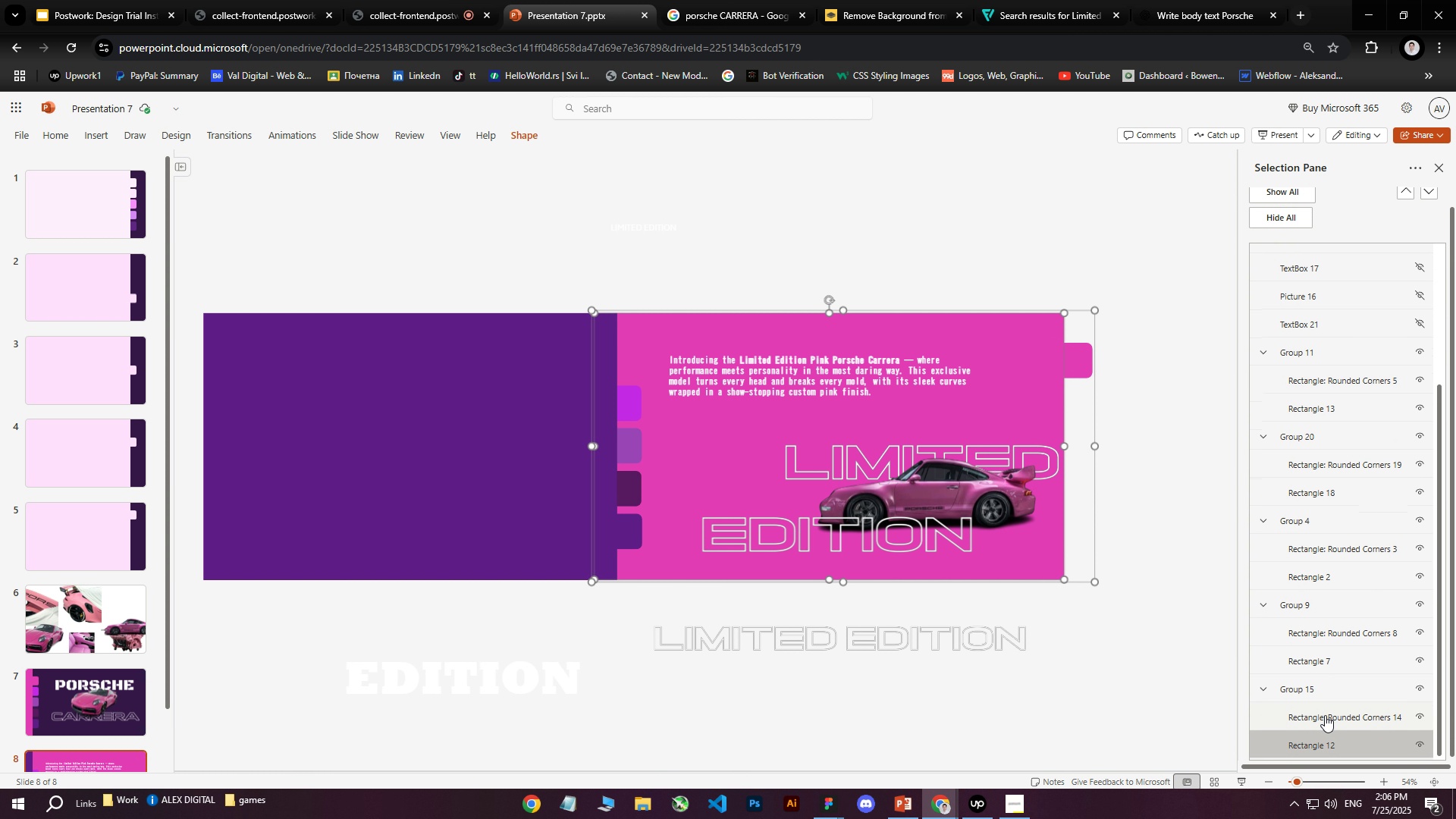 
left_click([1324, 712])
 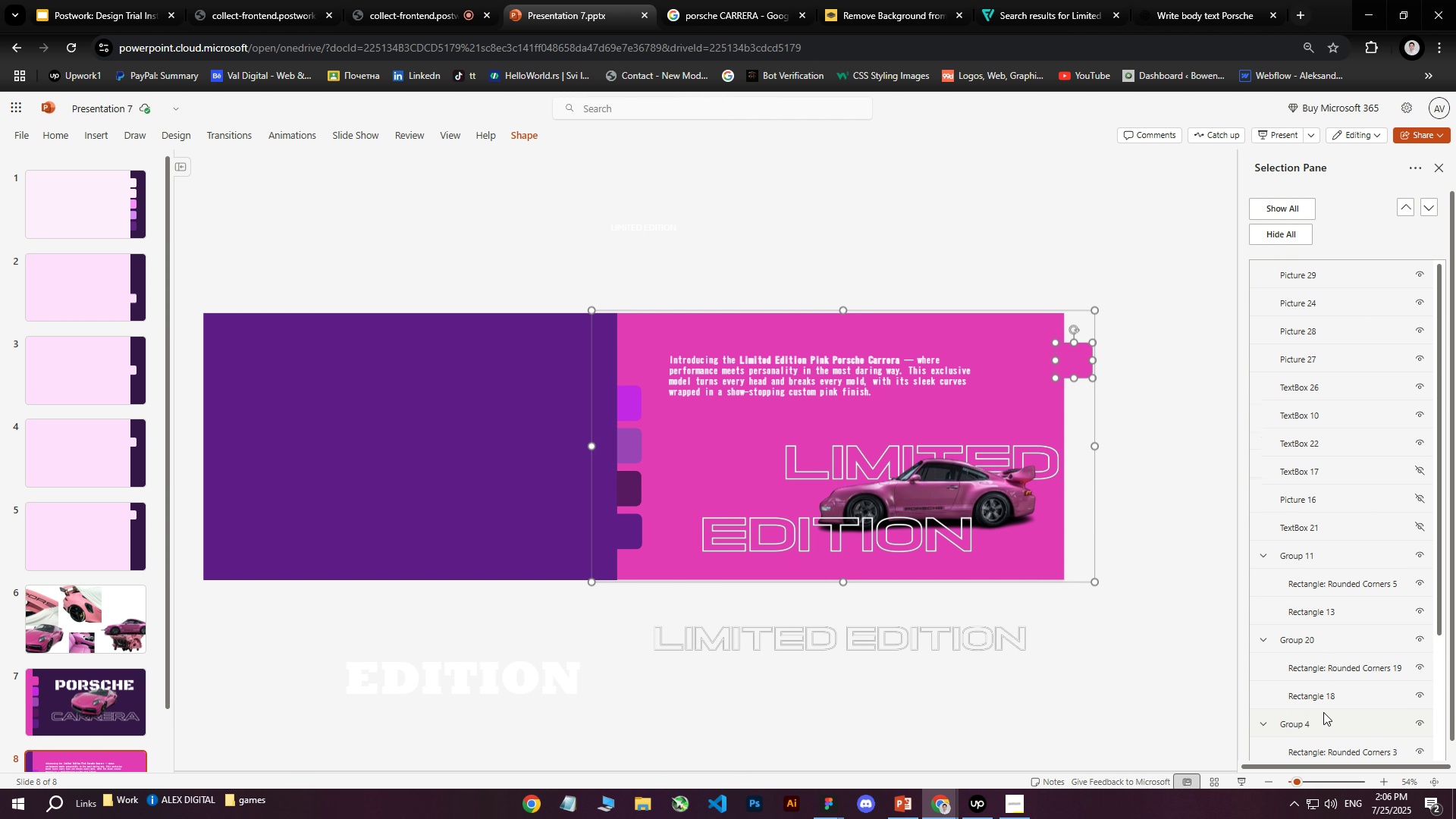 
scroll: coordinate [1299, 651], scroll_direction: down, amount: 7.0
 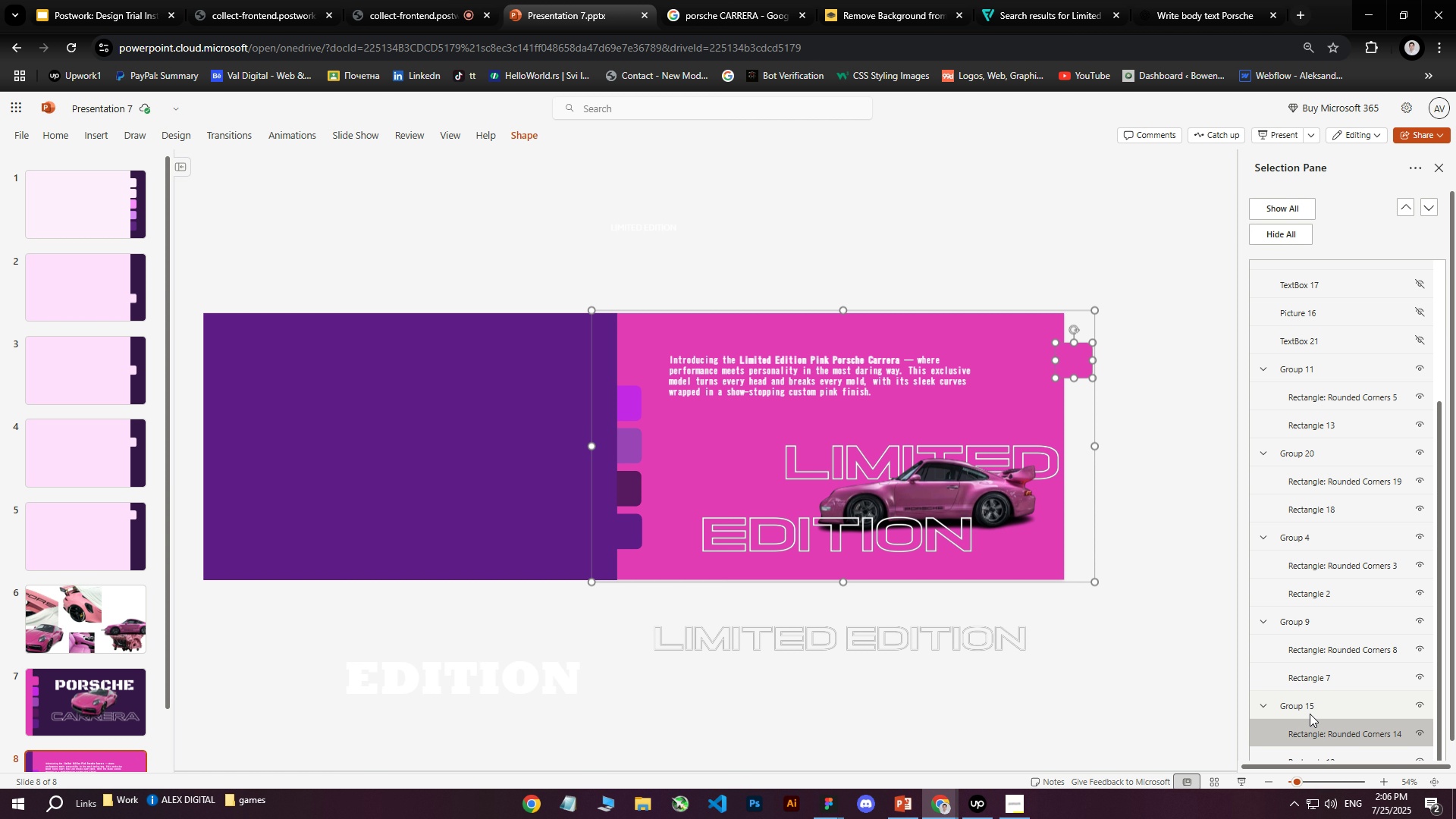 
left_click([1312, 701])
 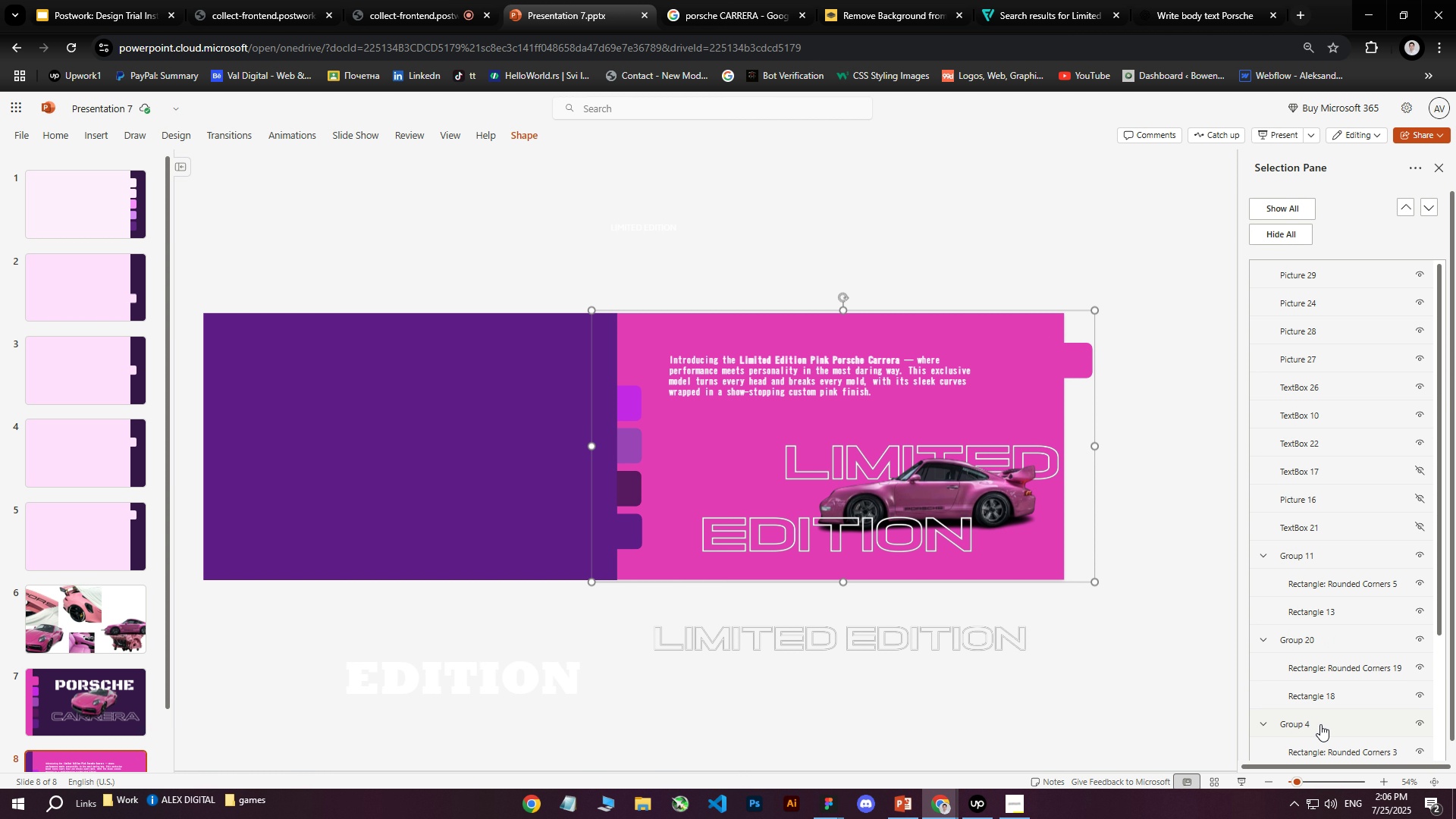 
scroll: coordinate [1314, 704], scroll_direction: down, amount: 8.0
 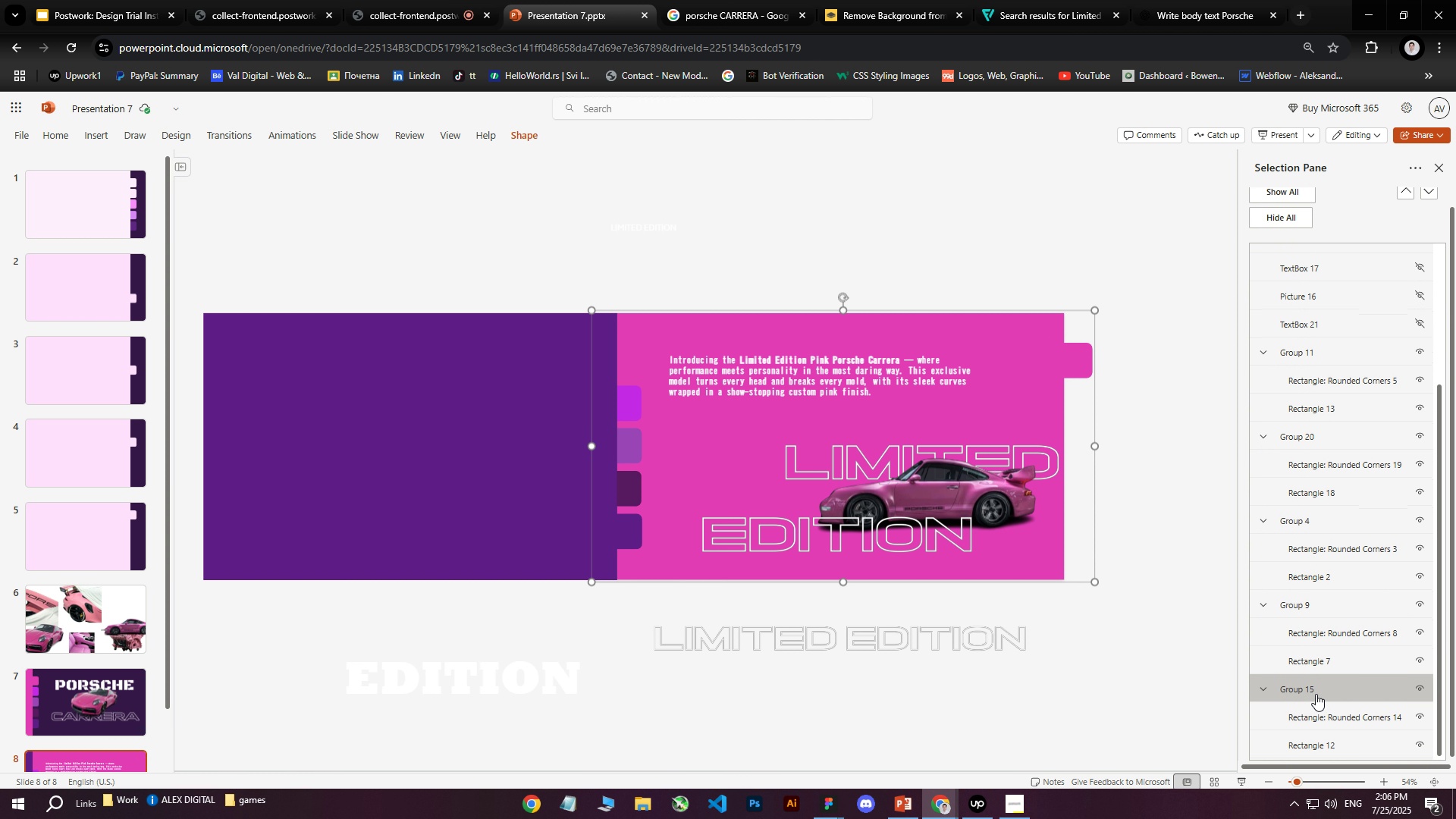 
left_click_drag(start_coordinate=[1315, 694], to_coordinate=[1321, 352])
 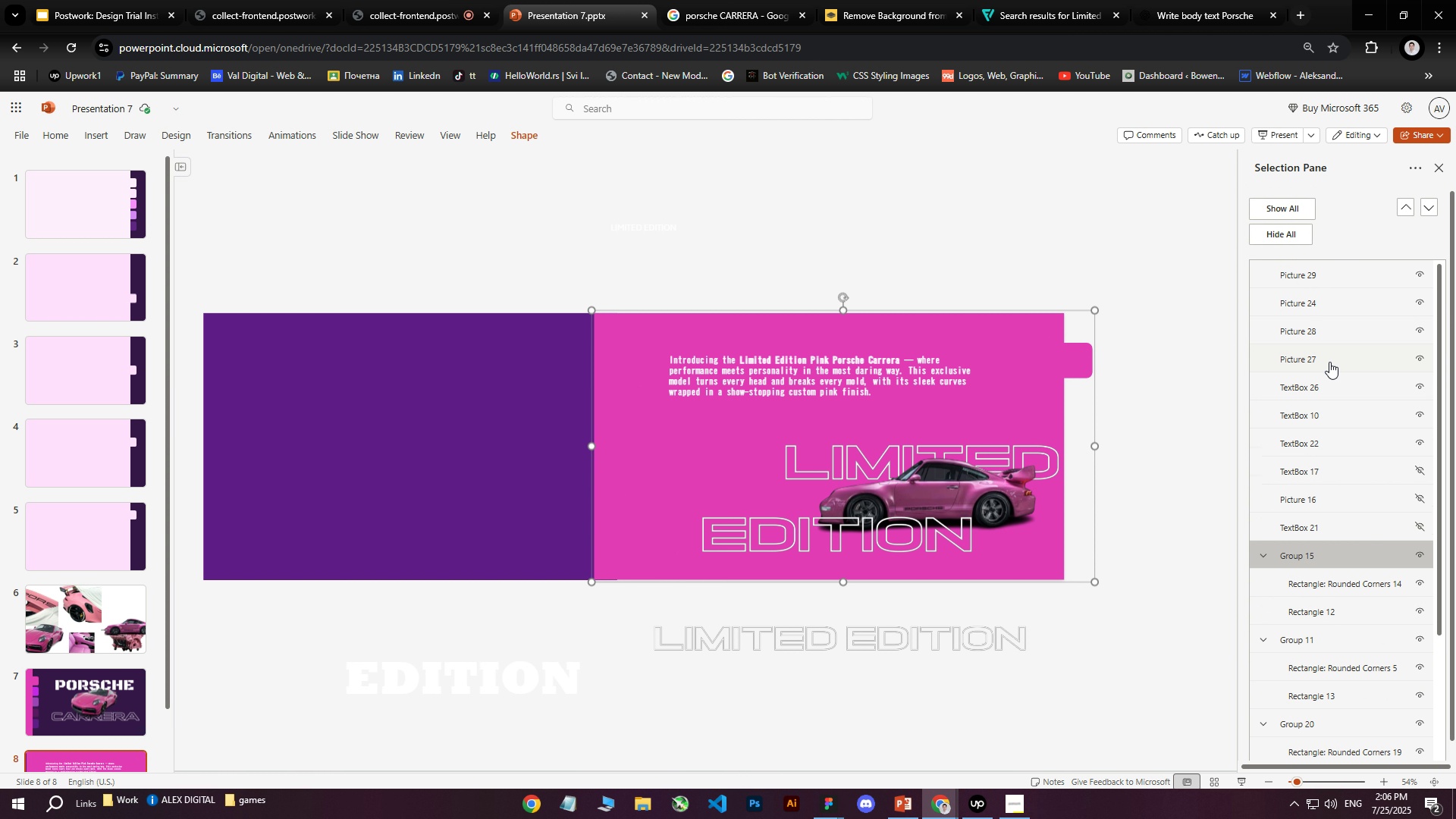 
scroll: coordinate [1336, 548], scroll_direction: up, amount: 2.0
 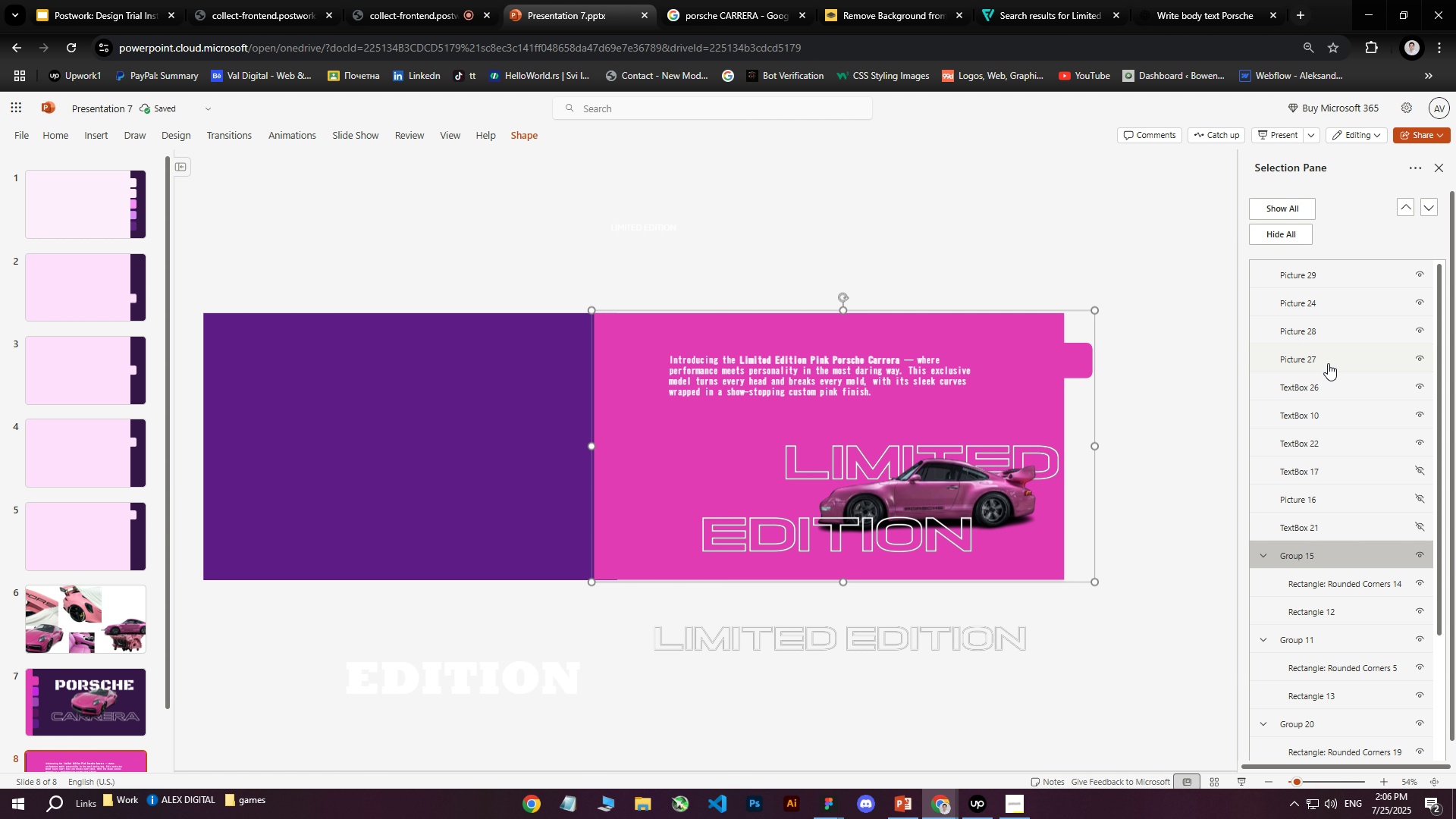 
key(Control+Z)
 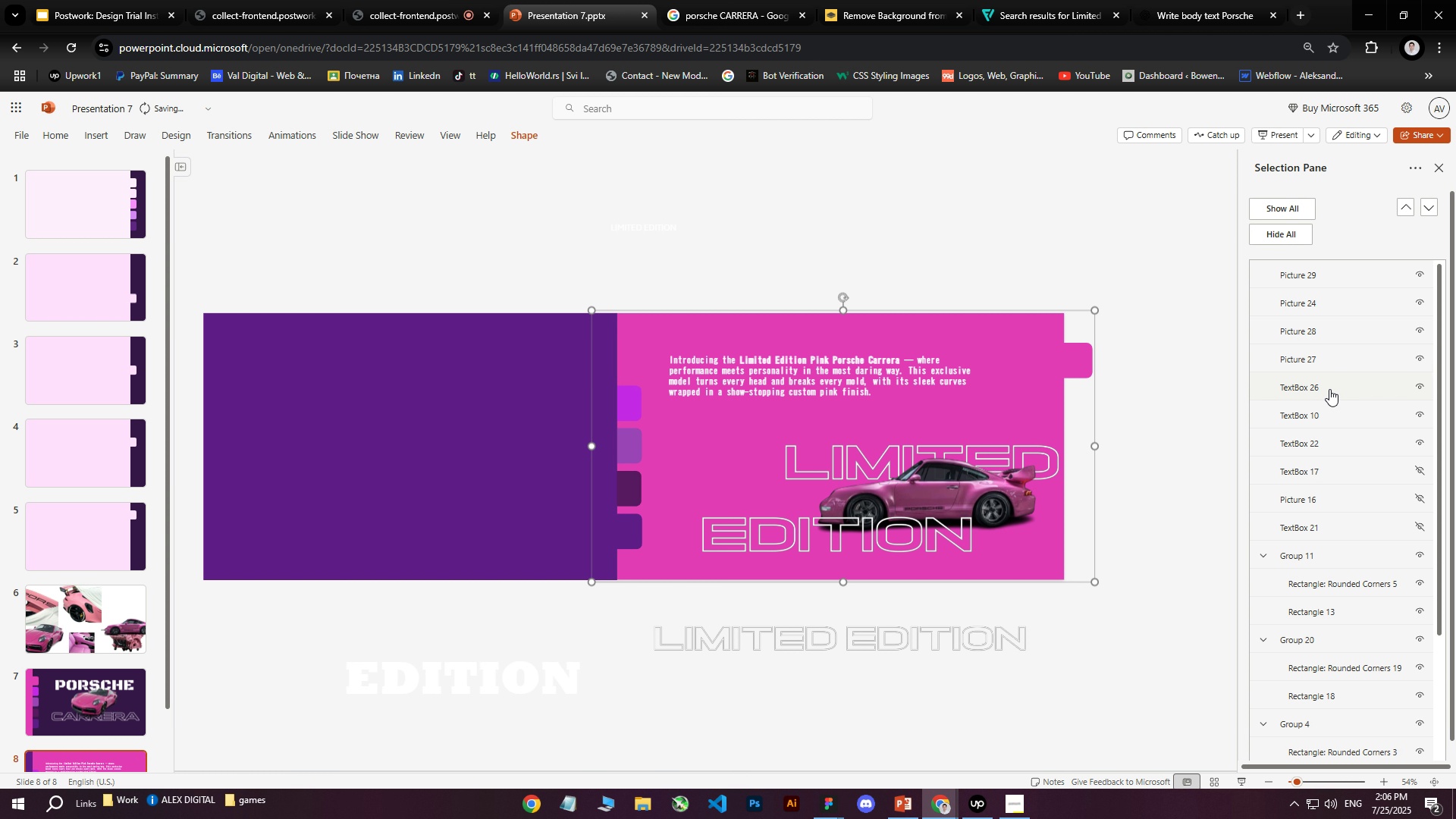 
scroll: coordinate [1328, 565], scroll_direction: down, amount: 16.0
 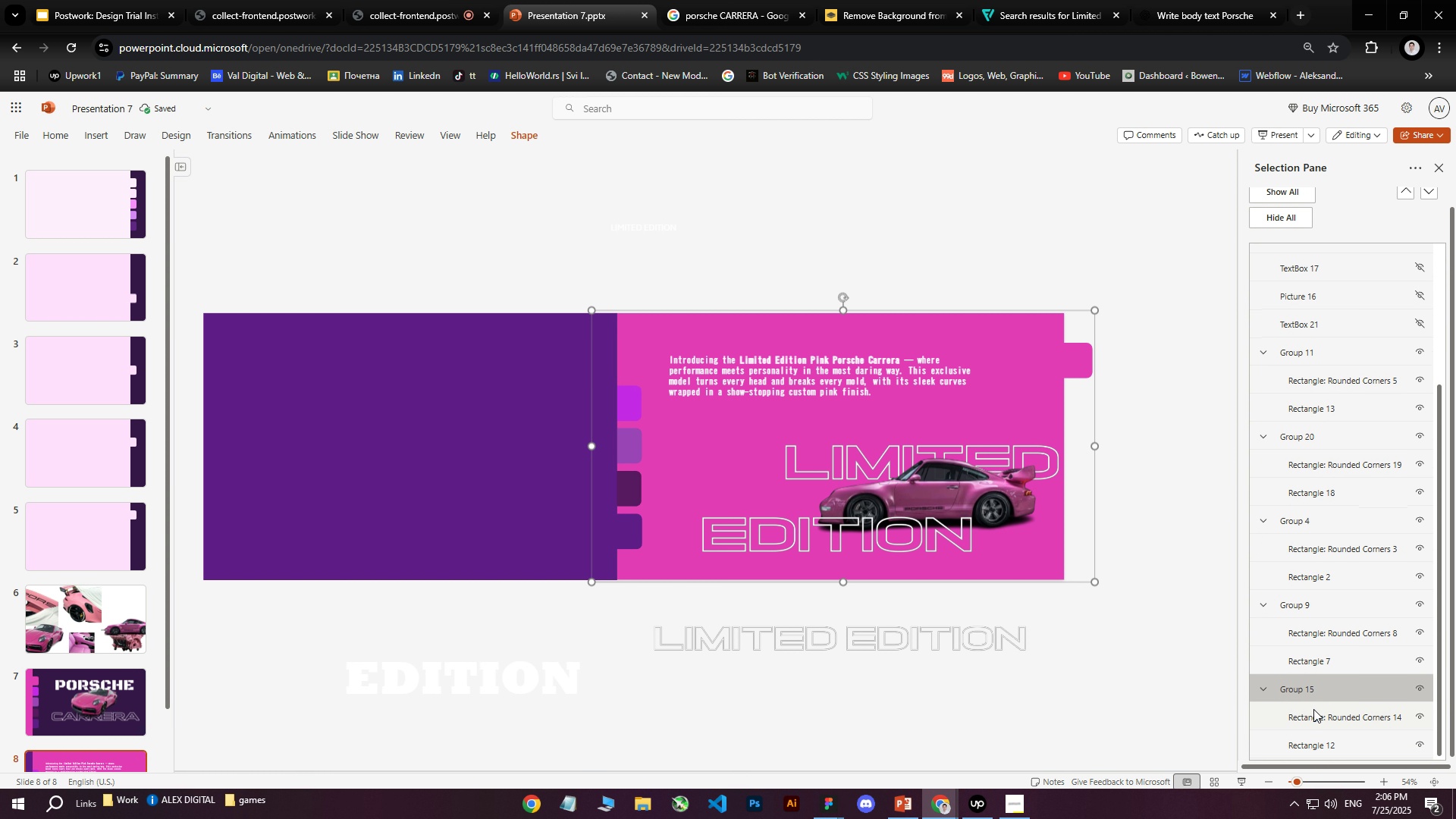 
hold_key(key=ControlLeft, duration=0.95)
left_click([1312, 713])
 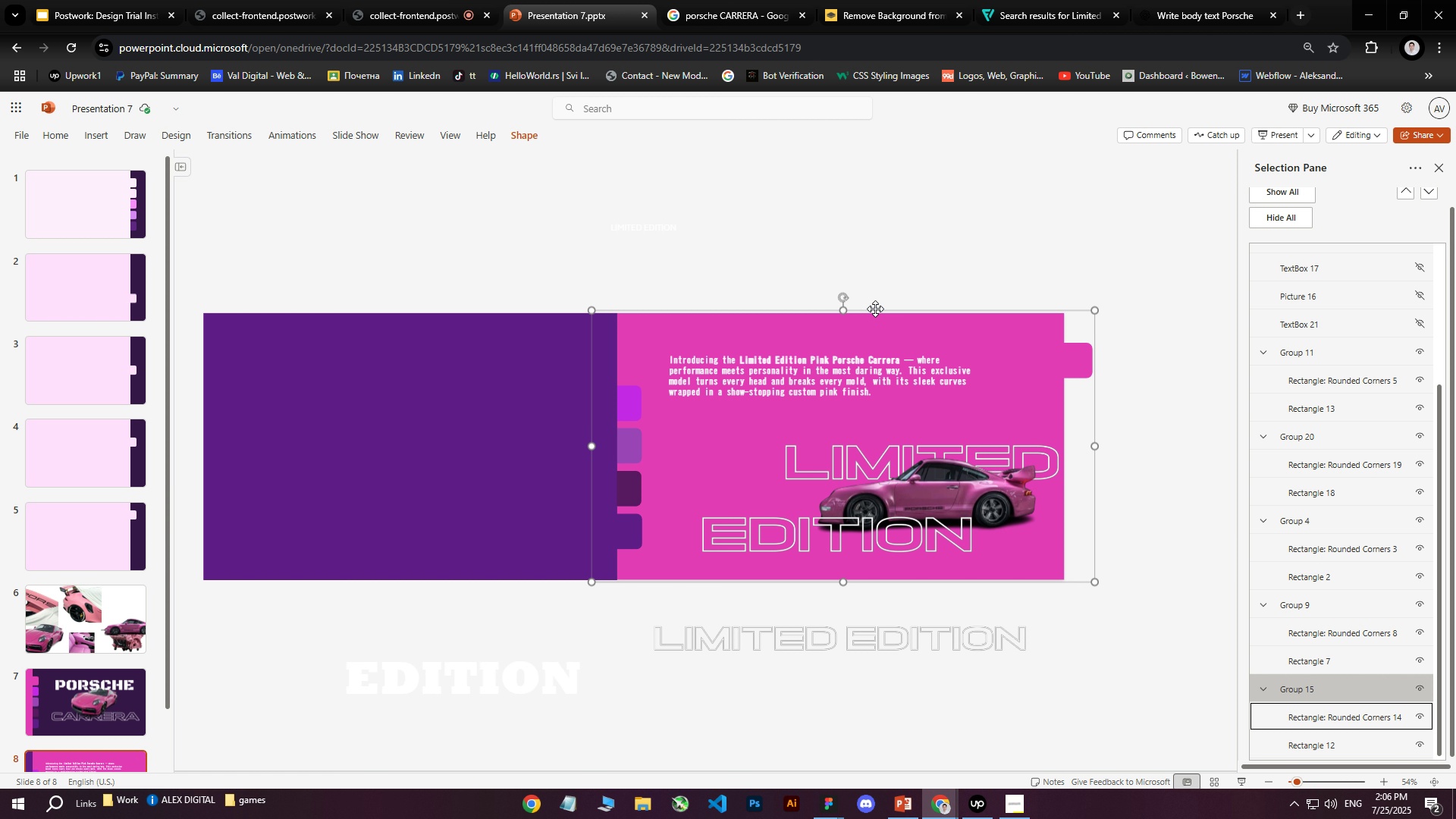 
left_click([875, 309])
 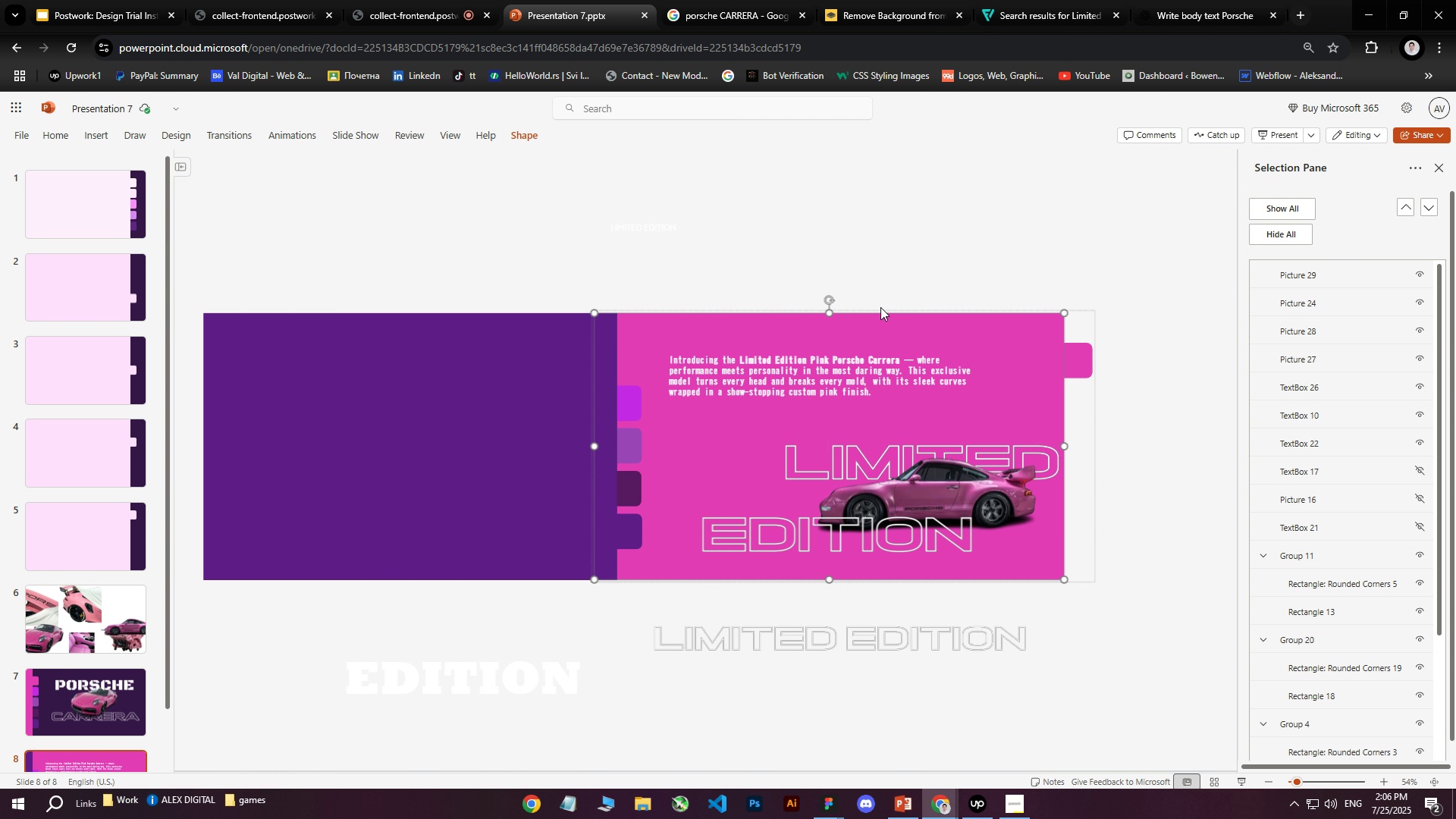 
scroll: coordinate [1344, 505], scroll_direction: down, amount: 15.0
 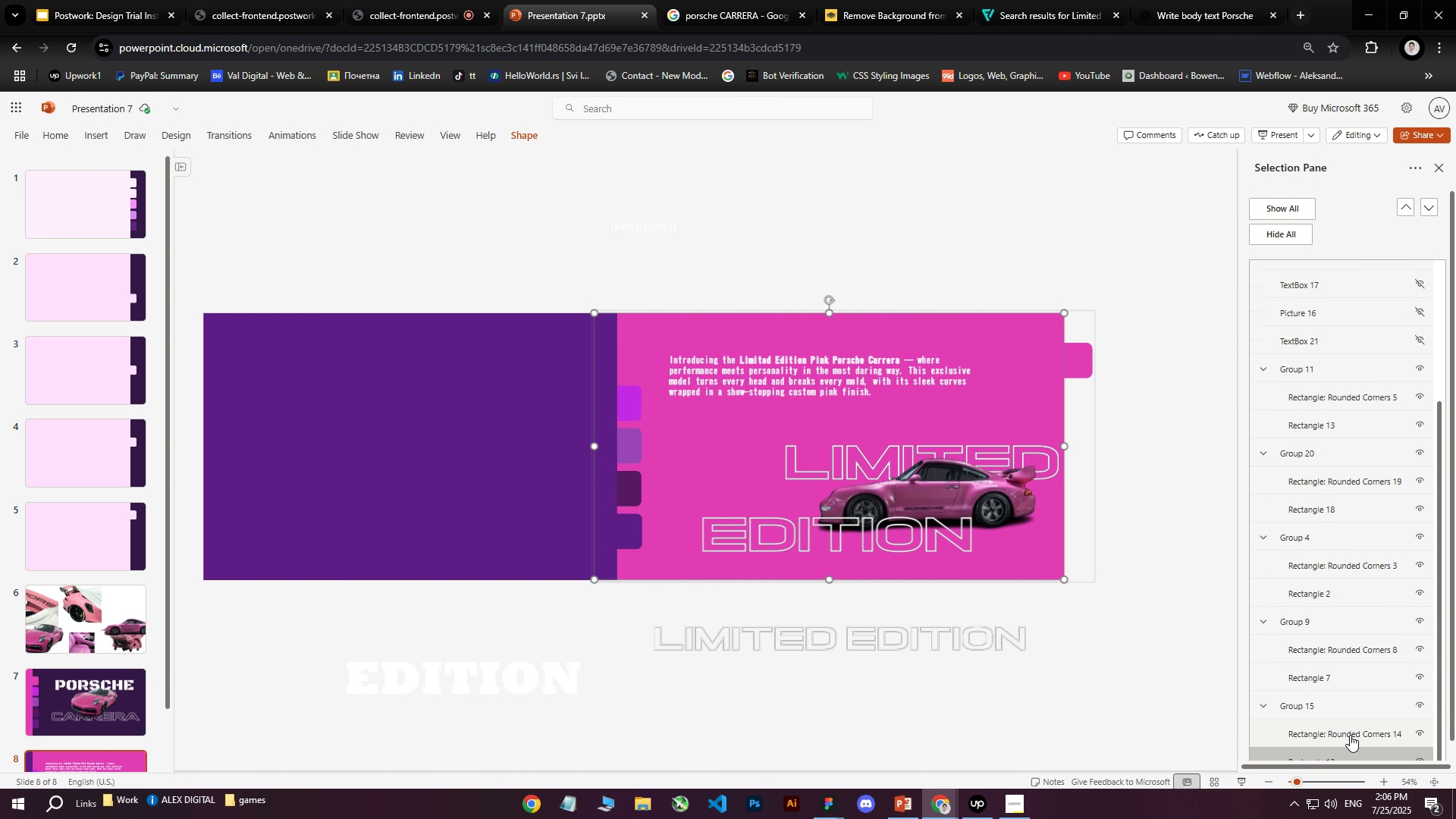 
hold_key(key=ControlLeft, duration=0.4)
left_click([1335, 731])
 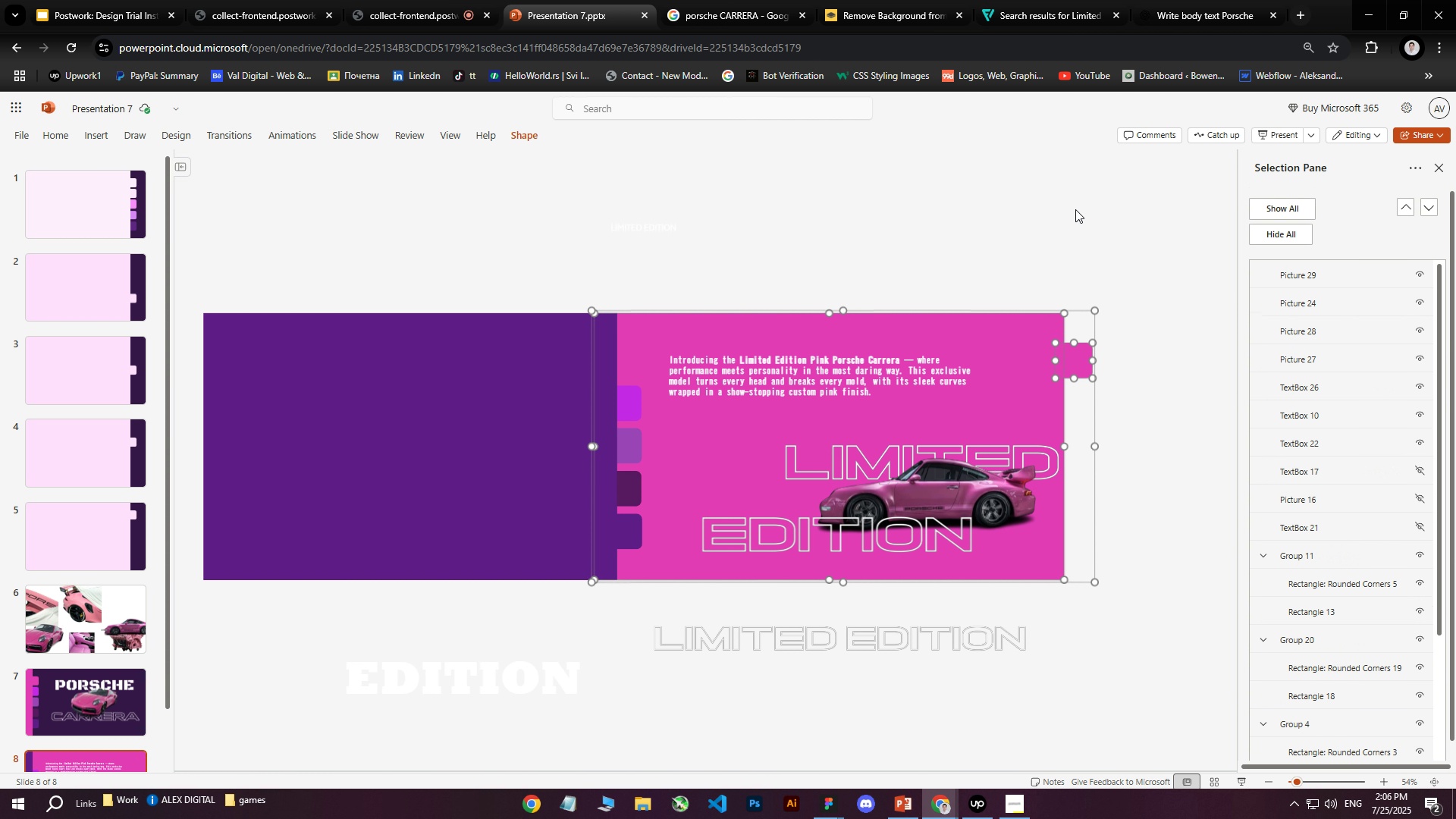 
hold_key(key=ArrowLeft, duration=1.53)
 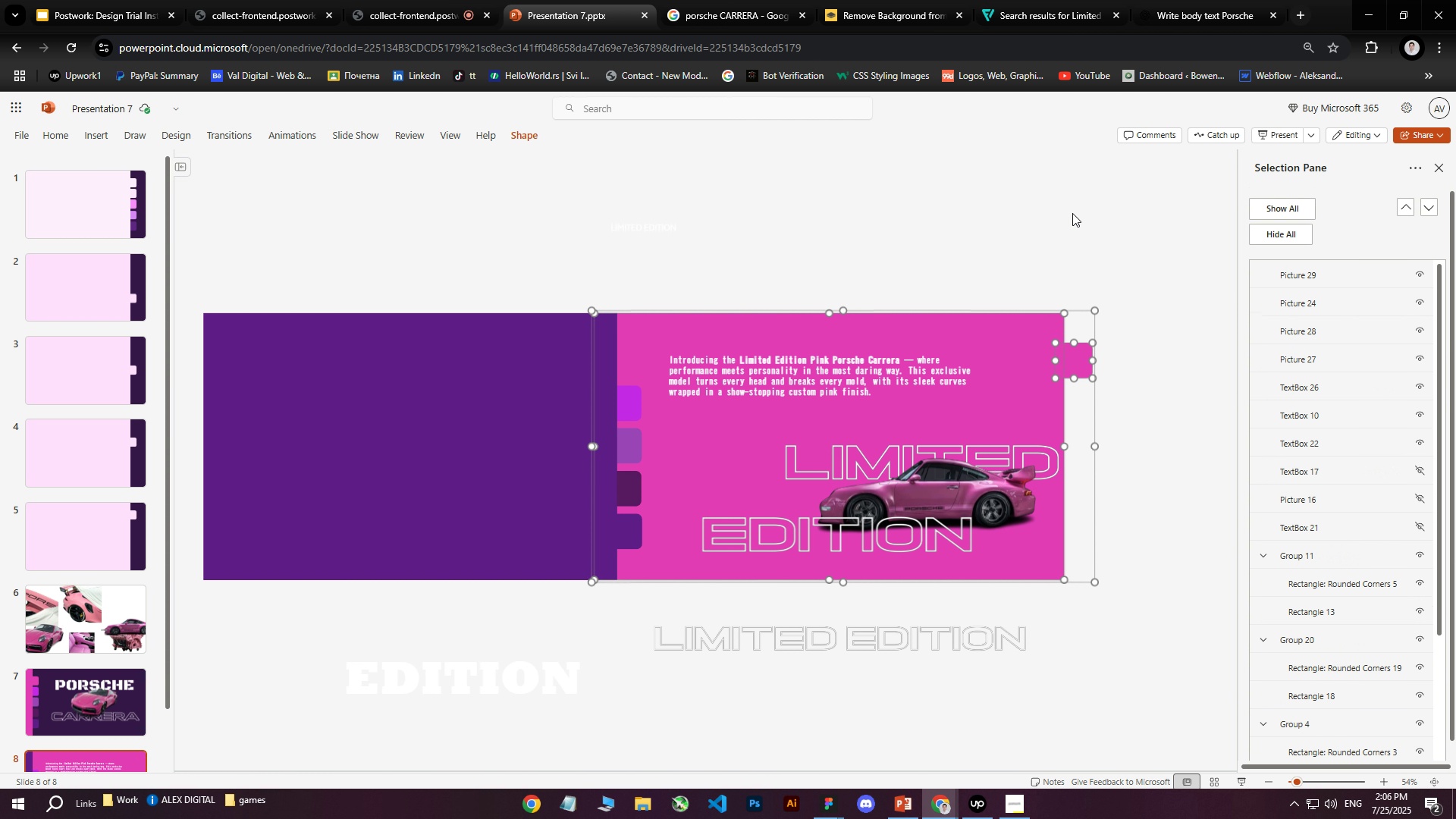 
key(ArrowLeft)
 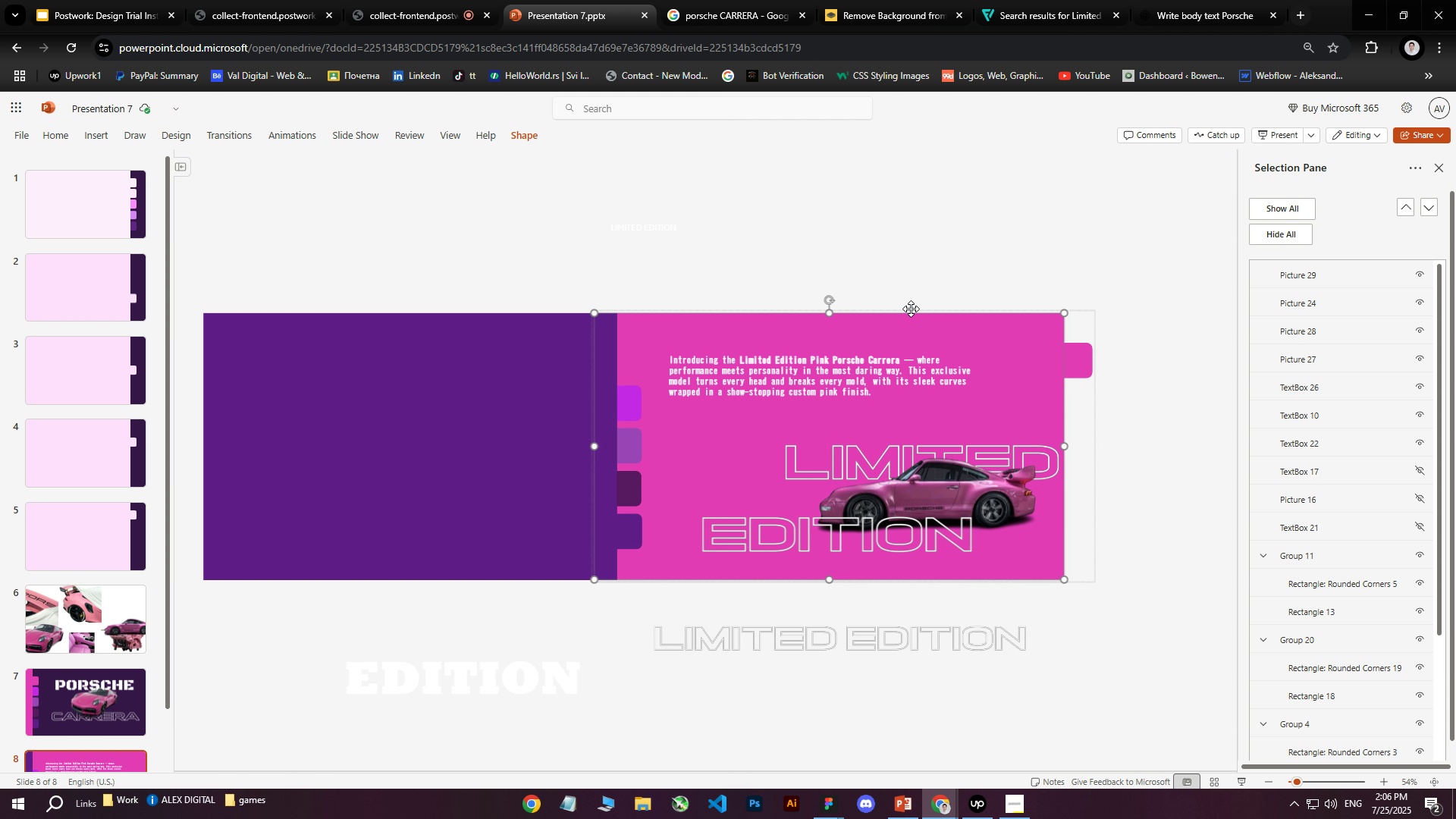 
key(ArrowLeft)
 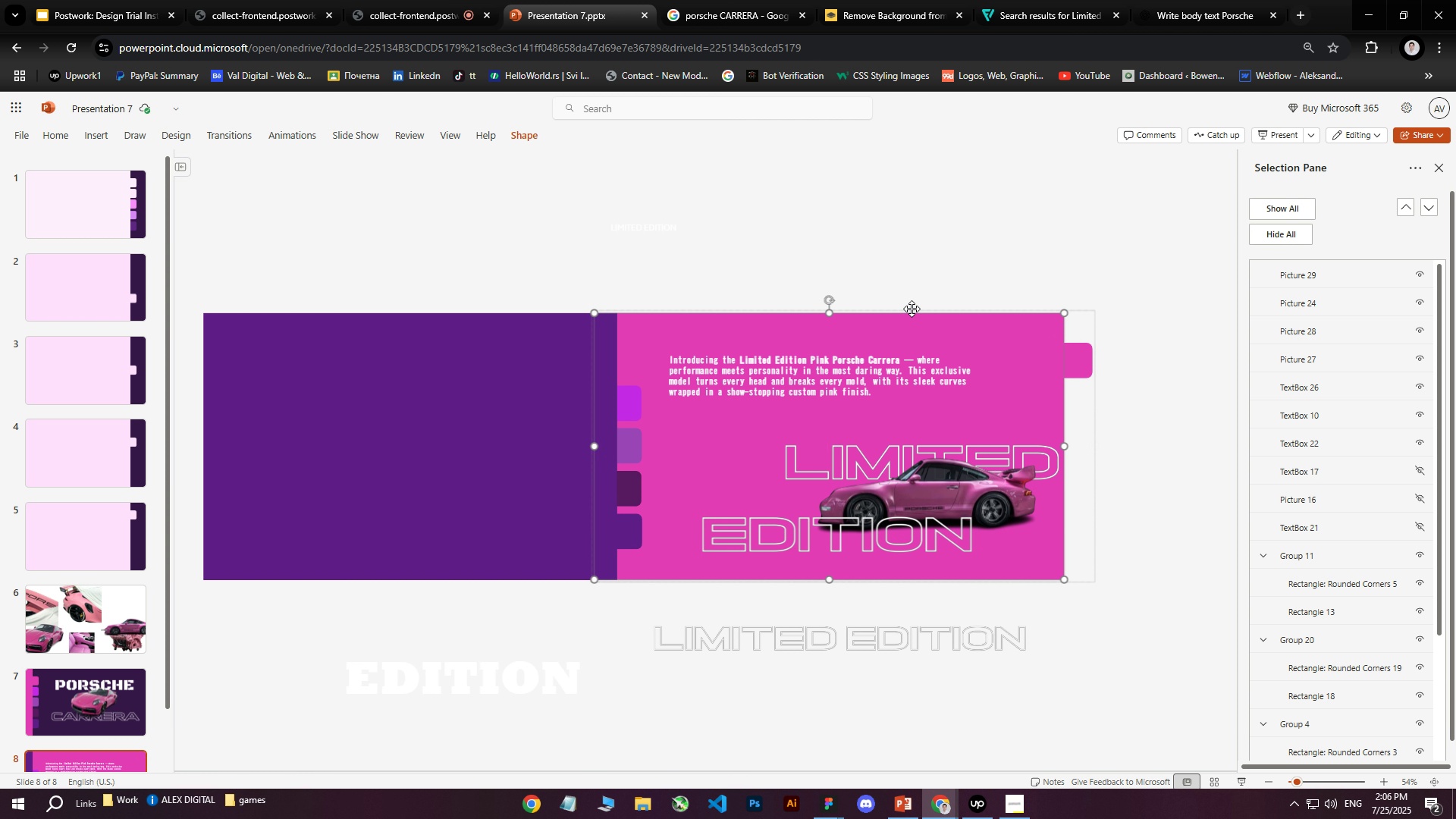 
key(ArrowLeft)
 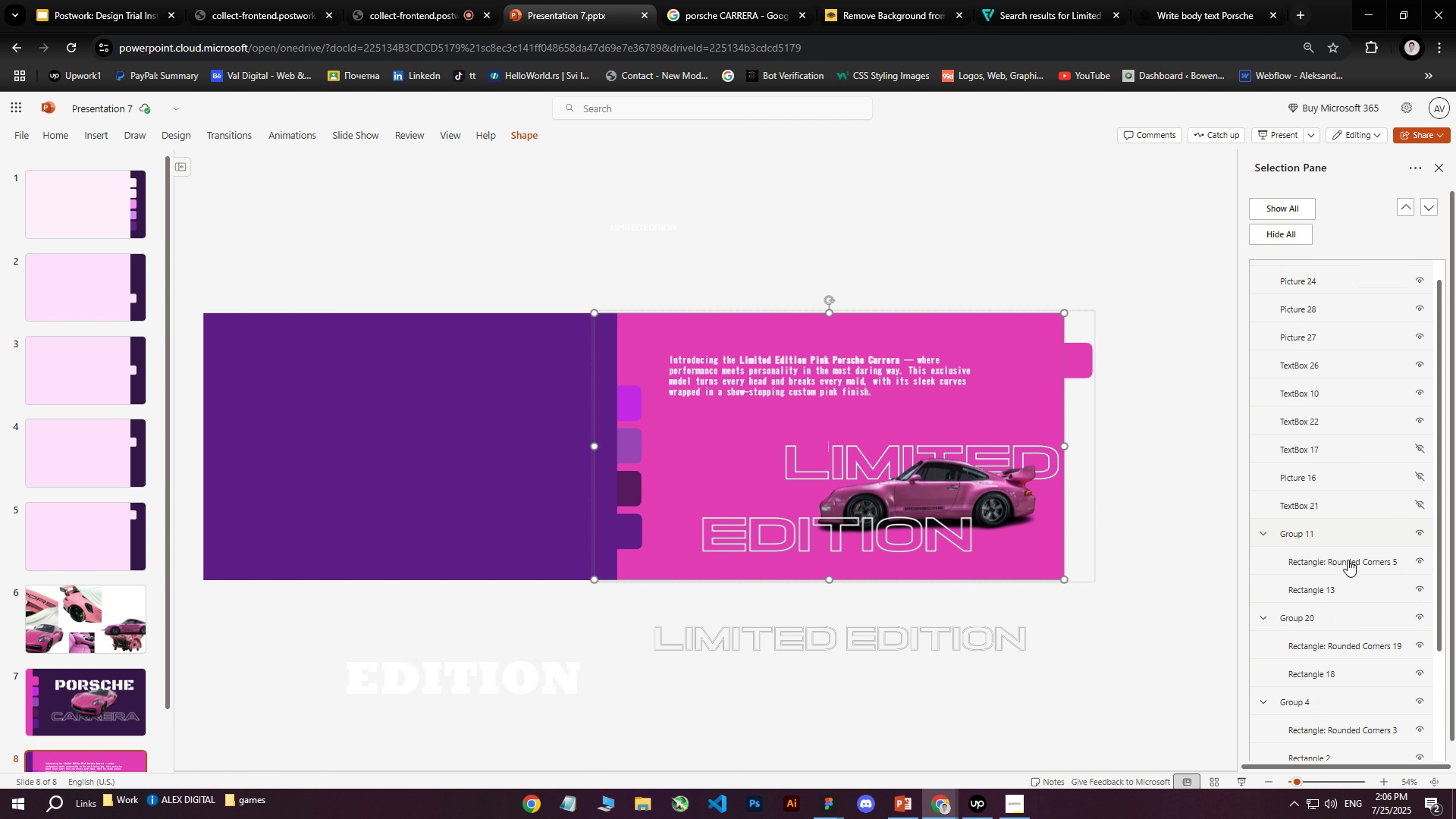 
left_click([872, 310])
 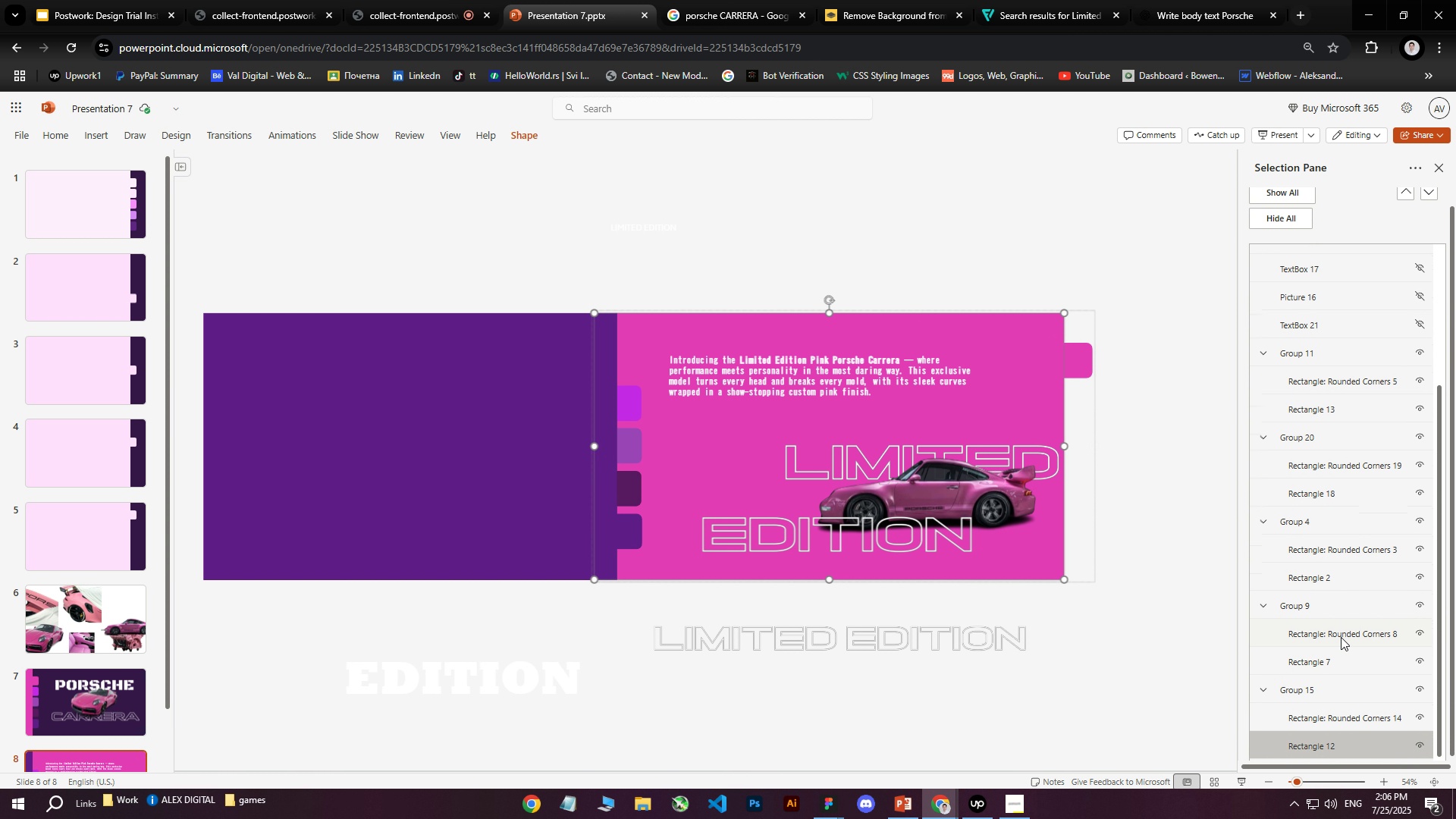 
scroll: coordinate [1341, 637], scroll_direction: down, amount: 10.0
 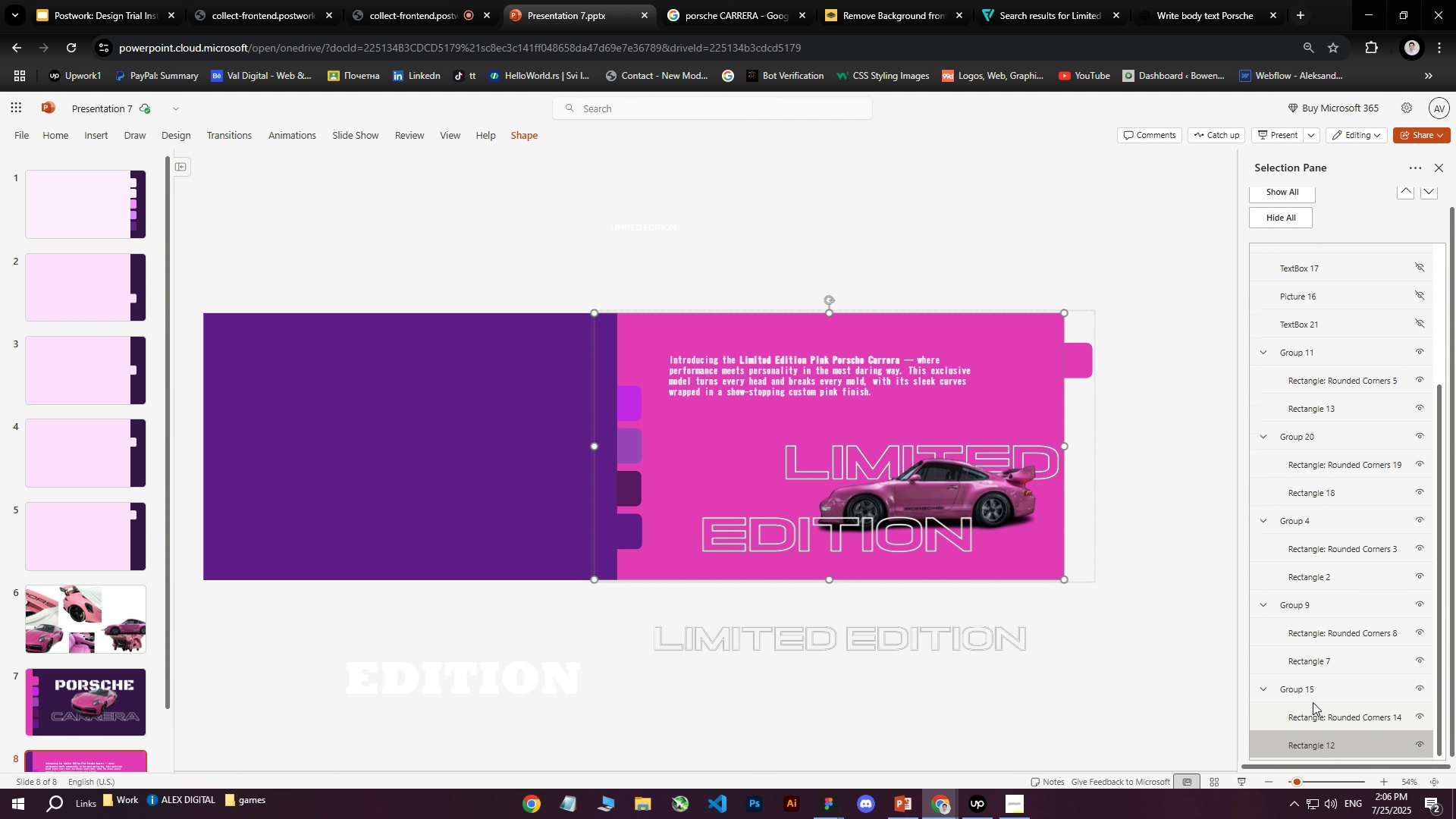 
left_click([1313, 693])
 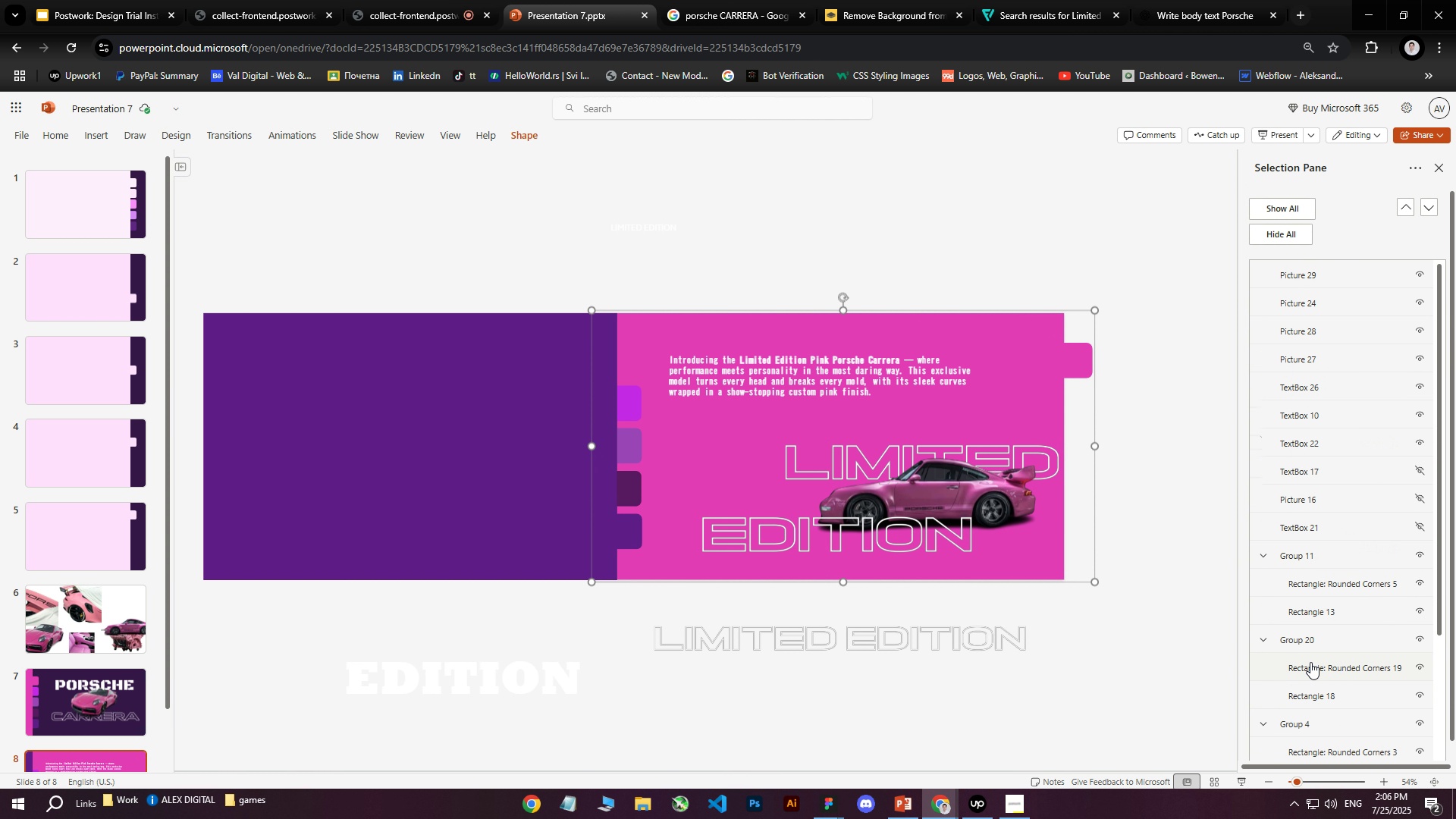 
scroll: coordinate [1303, 546], scroll_direction: down, amount: 10.0
 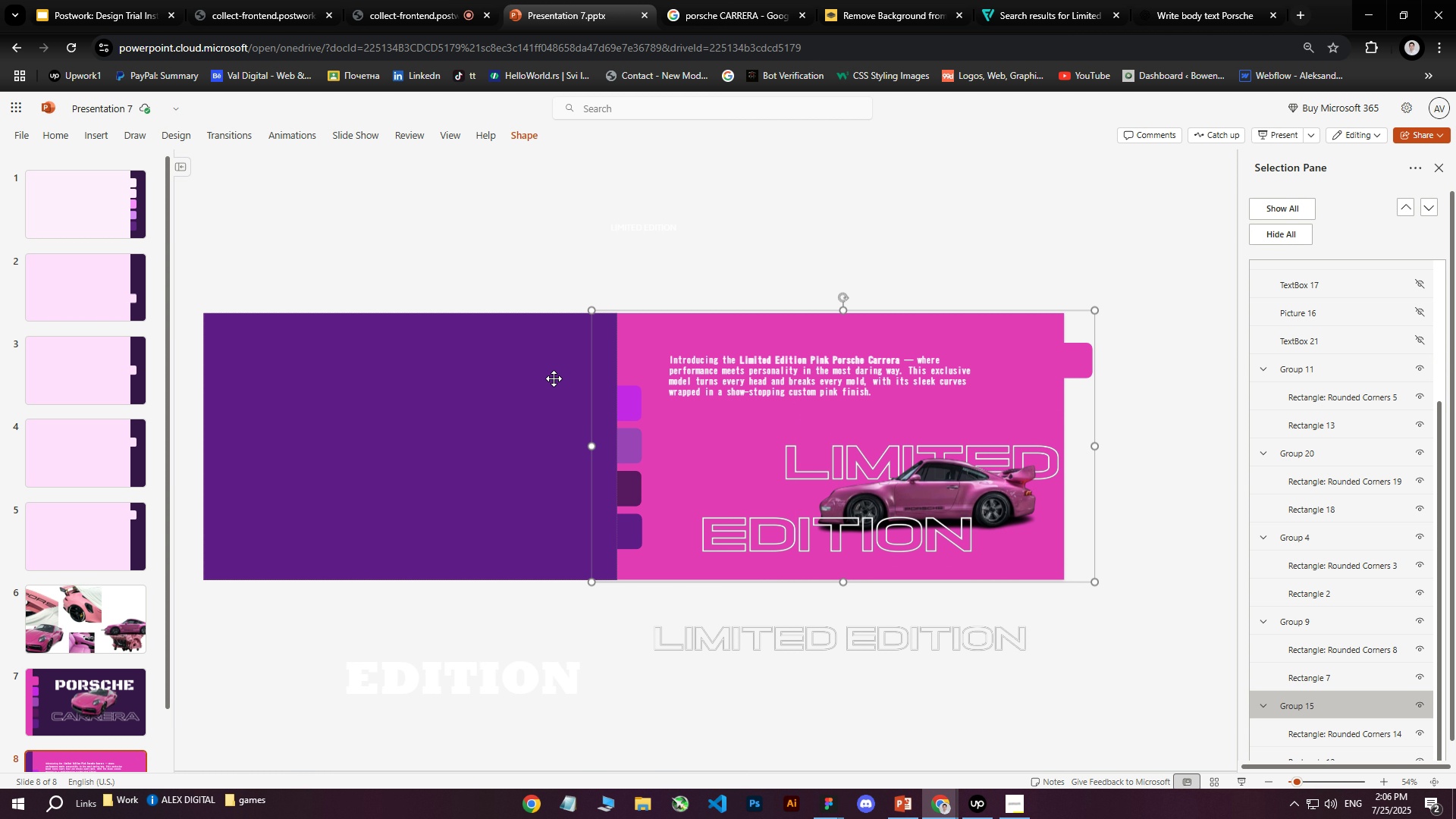 
left_click([529, 360])
 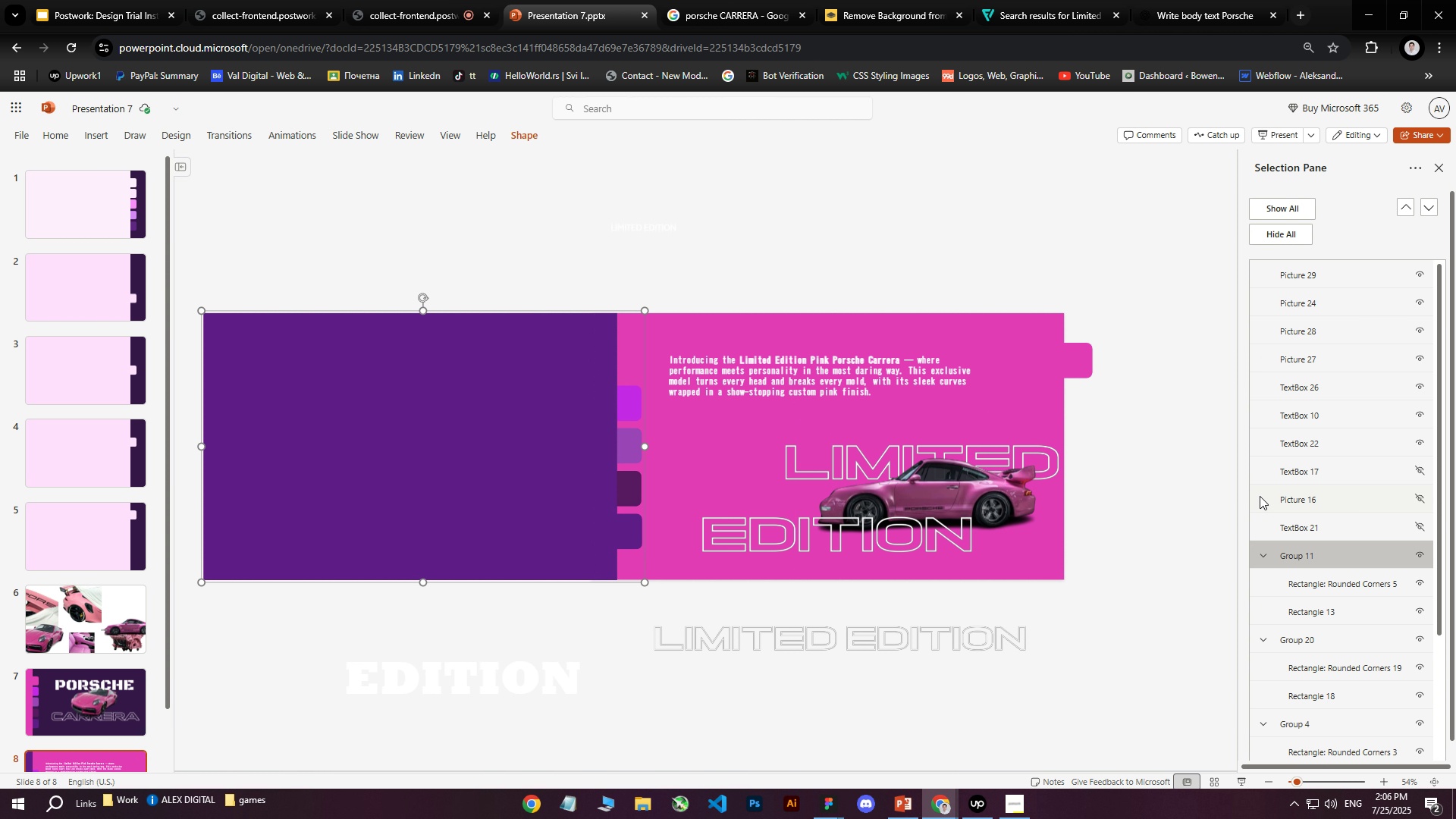 
left_click([968, 322])
 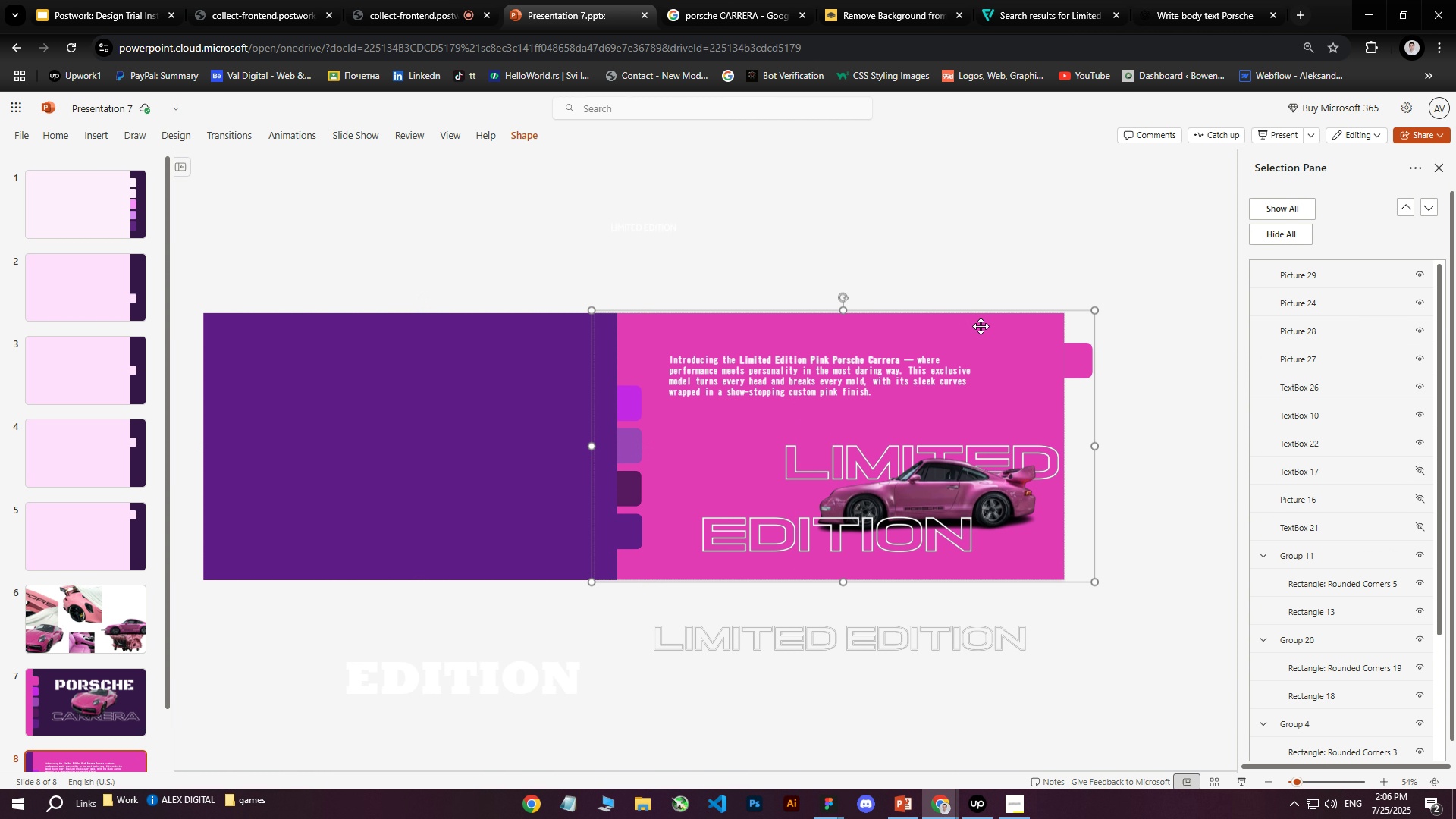 
scroll: coordinate [1332, 556], scroll_direction: down, amount: 9.0
 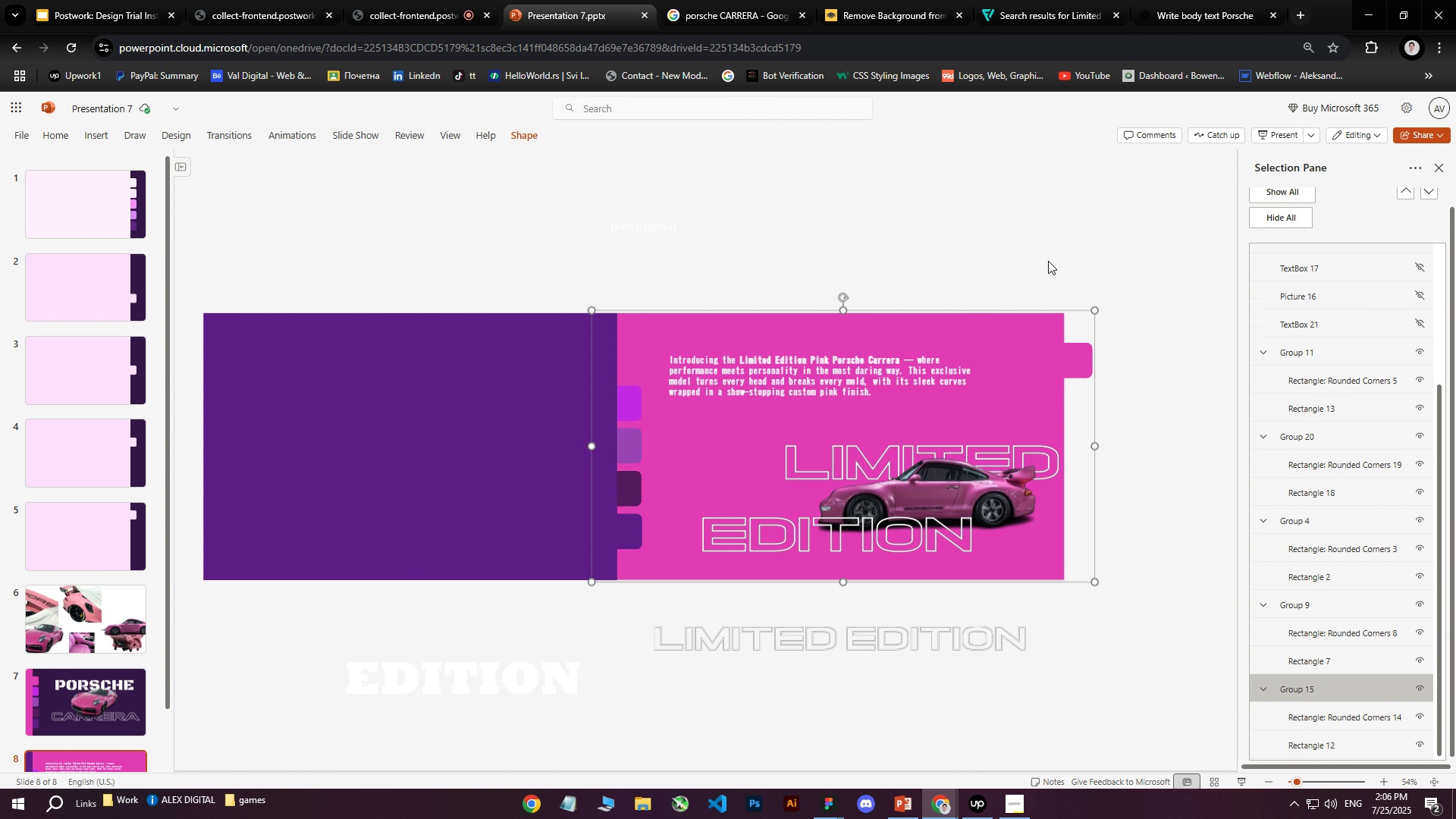 
hold_key(key=ArrowLeft, duration=1.52)
 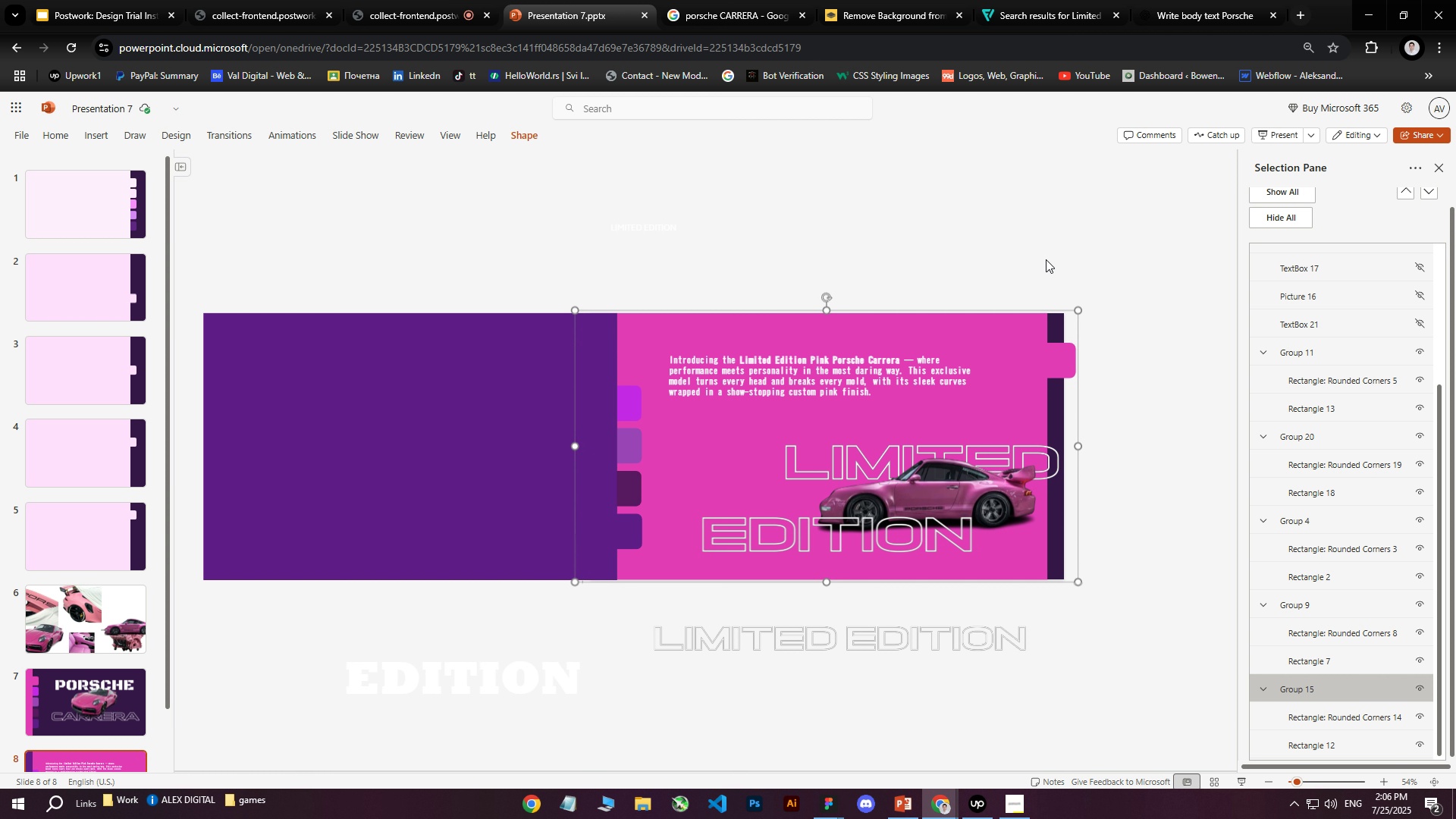 
hold_key(key=ArrowLeft, duration=1.52)
 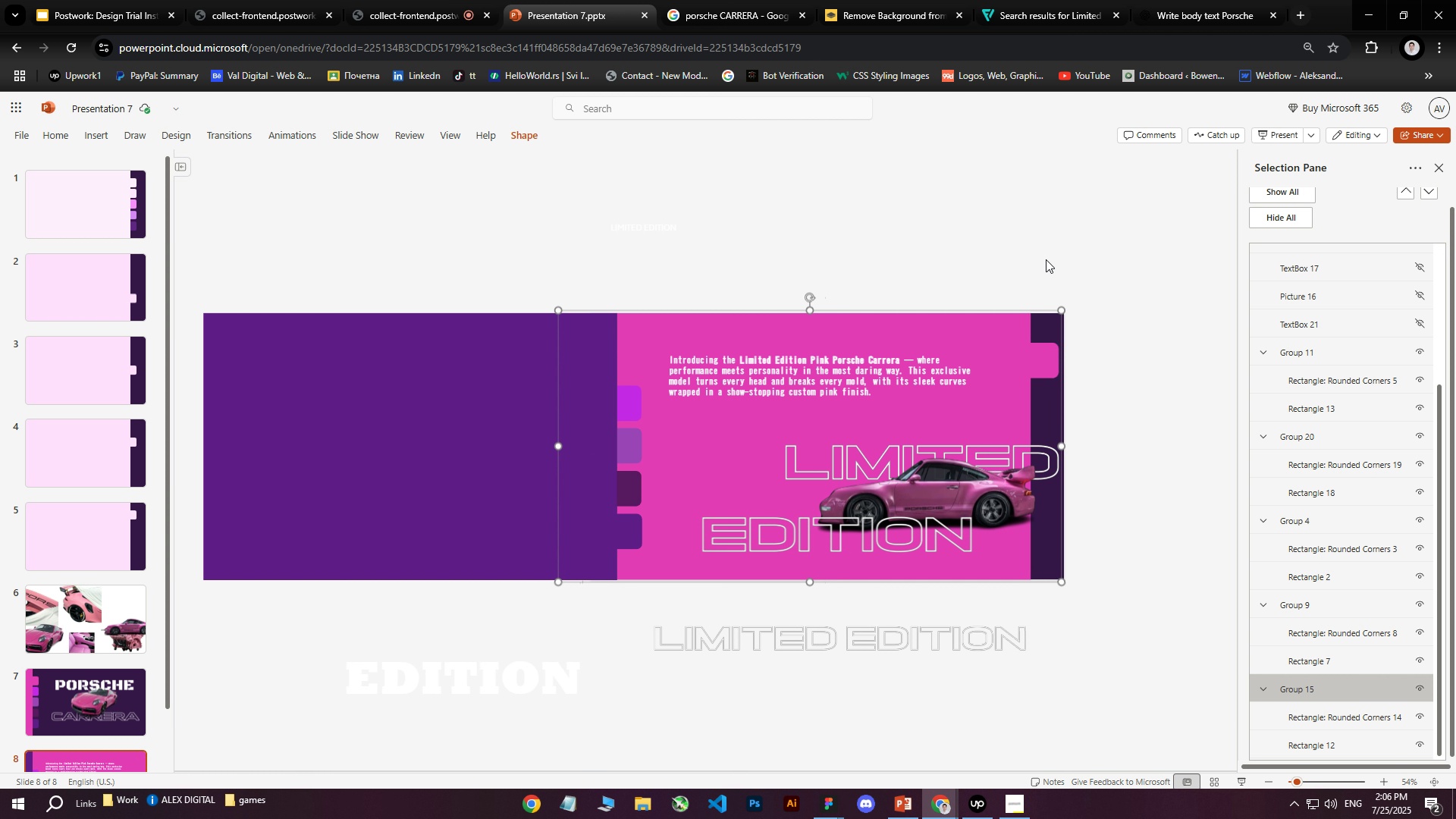 
hold_key(key=ArrowLeft, duration=1.52)
 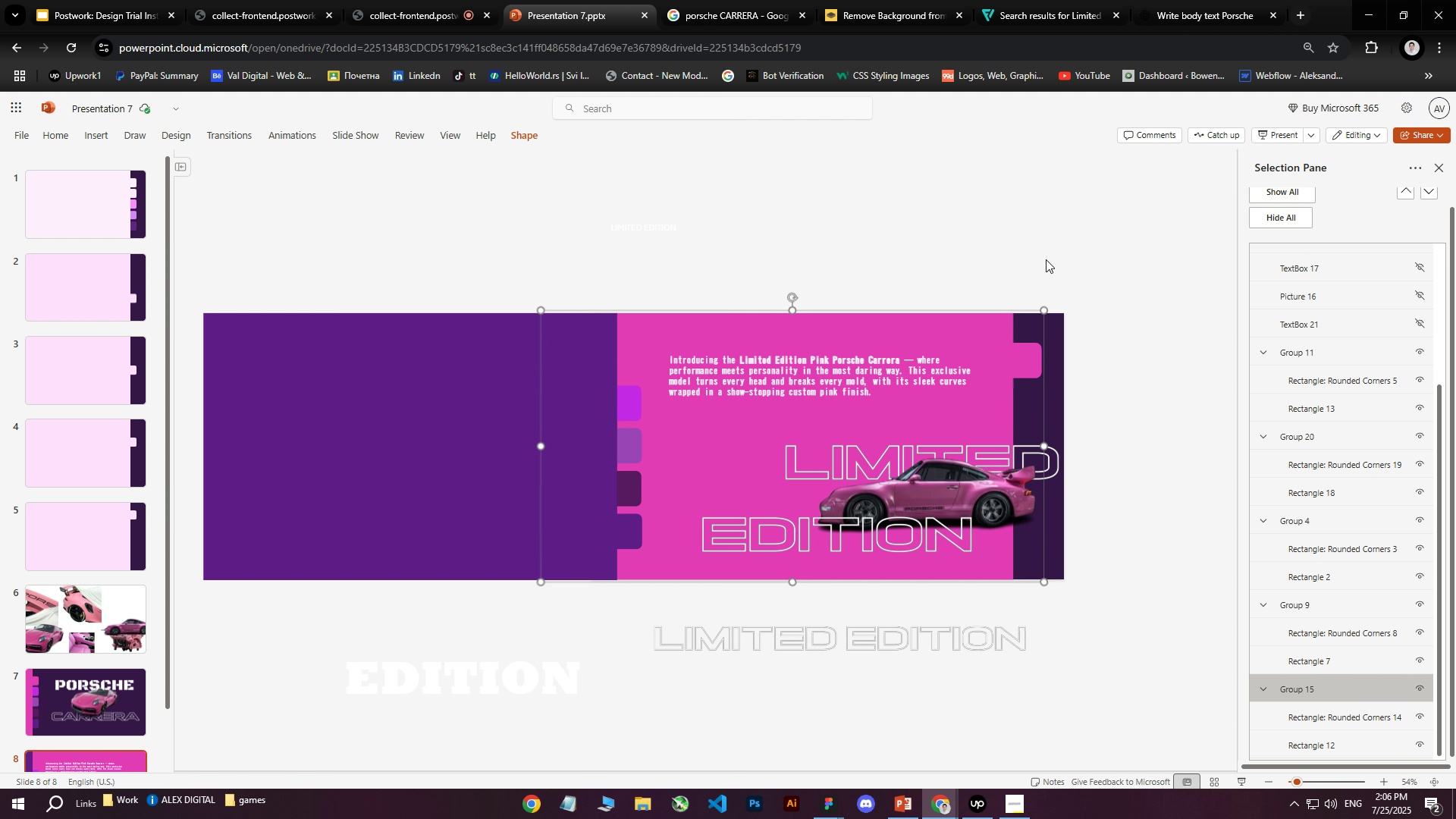 
hold_key(key=ArrowLeft, duration=1.51)
 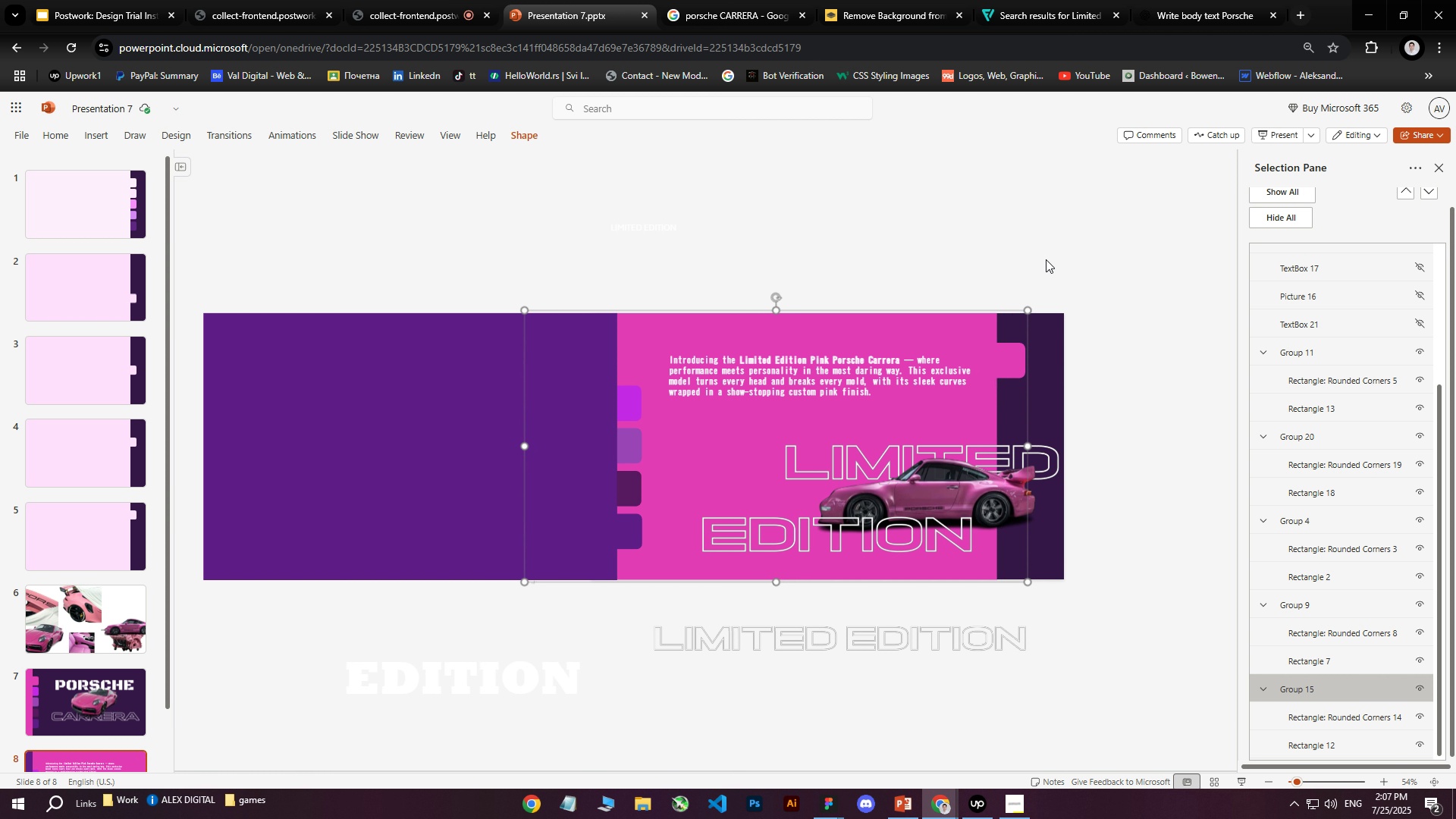 
hold_key(key=ArrowLeft, duration=1.53)
 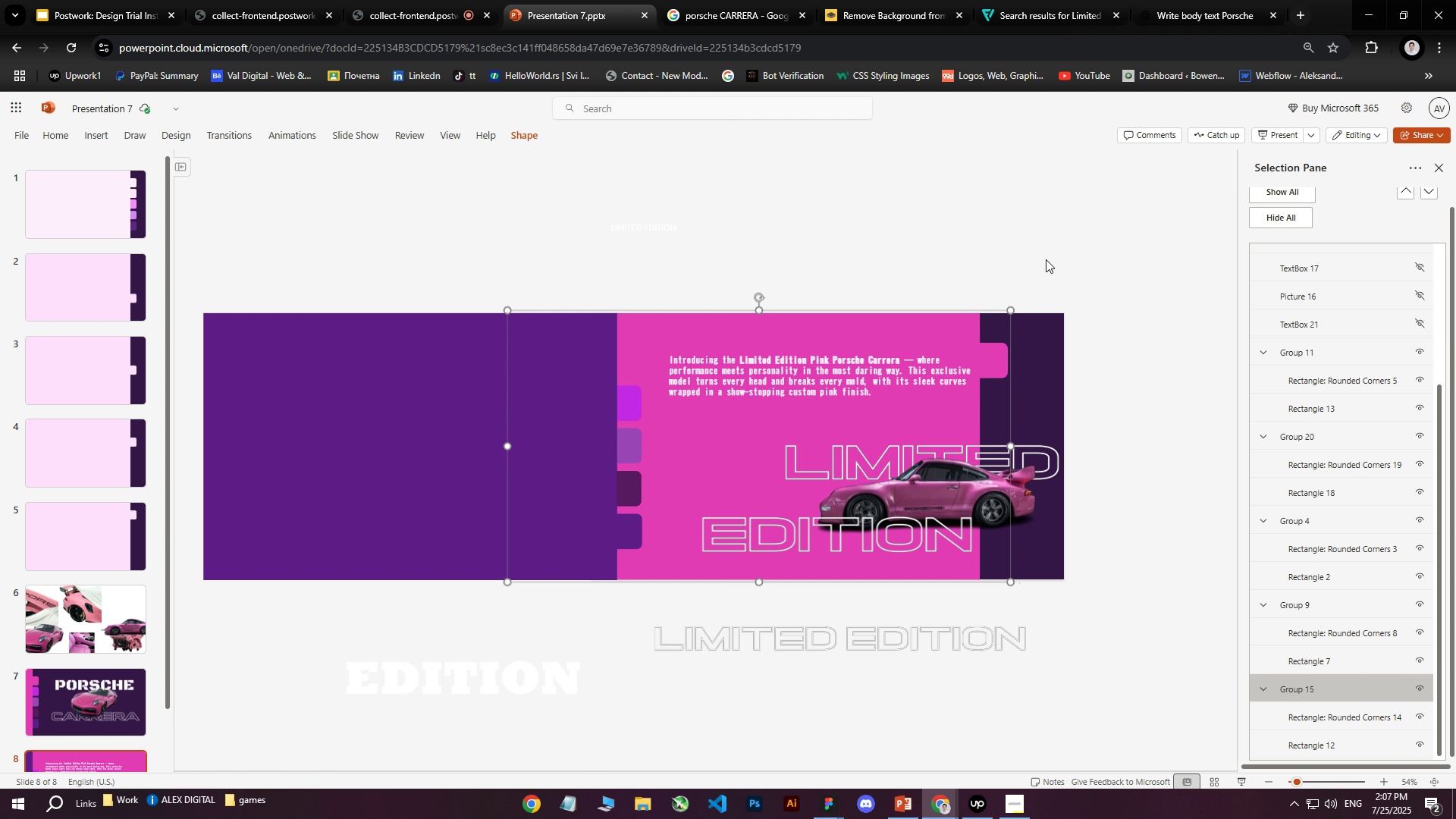 
hold_key(key=ArrowLeft, duration=1.52)
 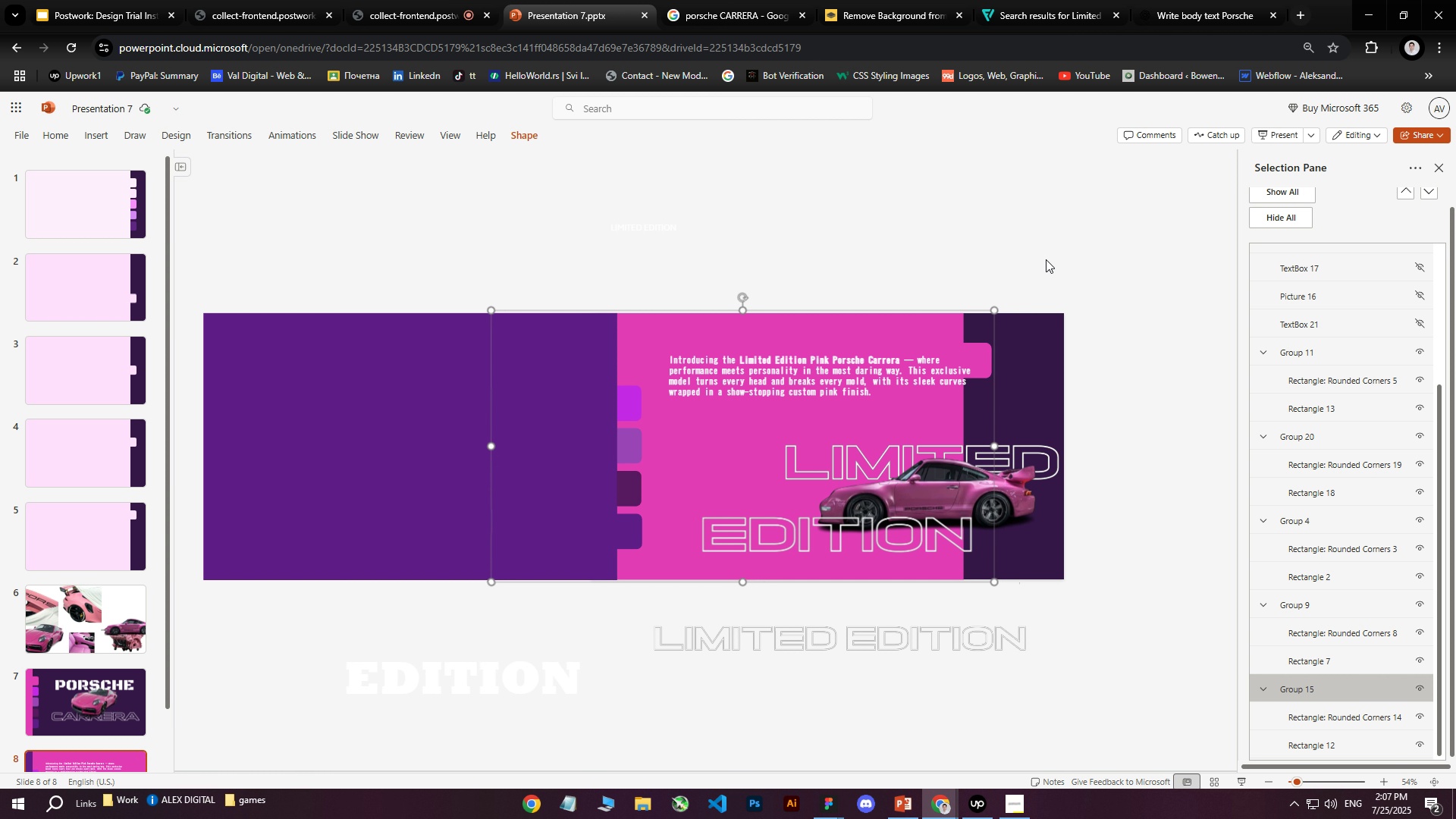 
hold_key(key=ArrowLeft, duration=1.52)
 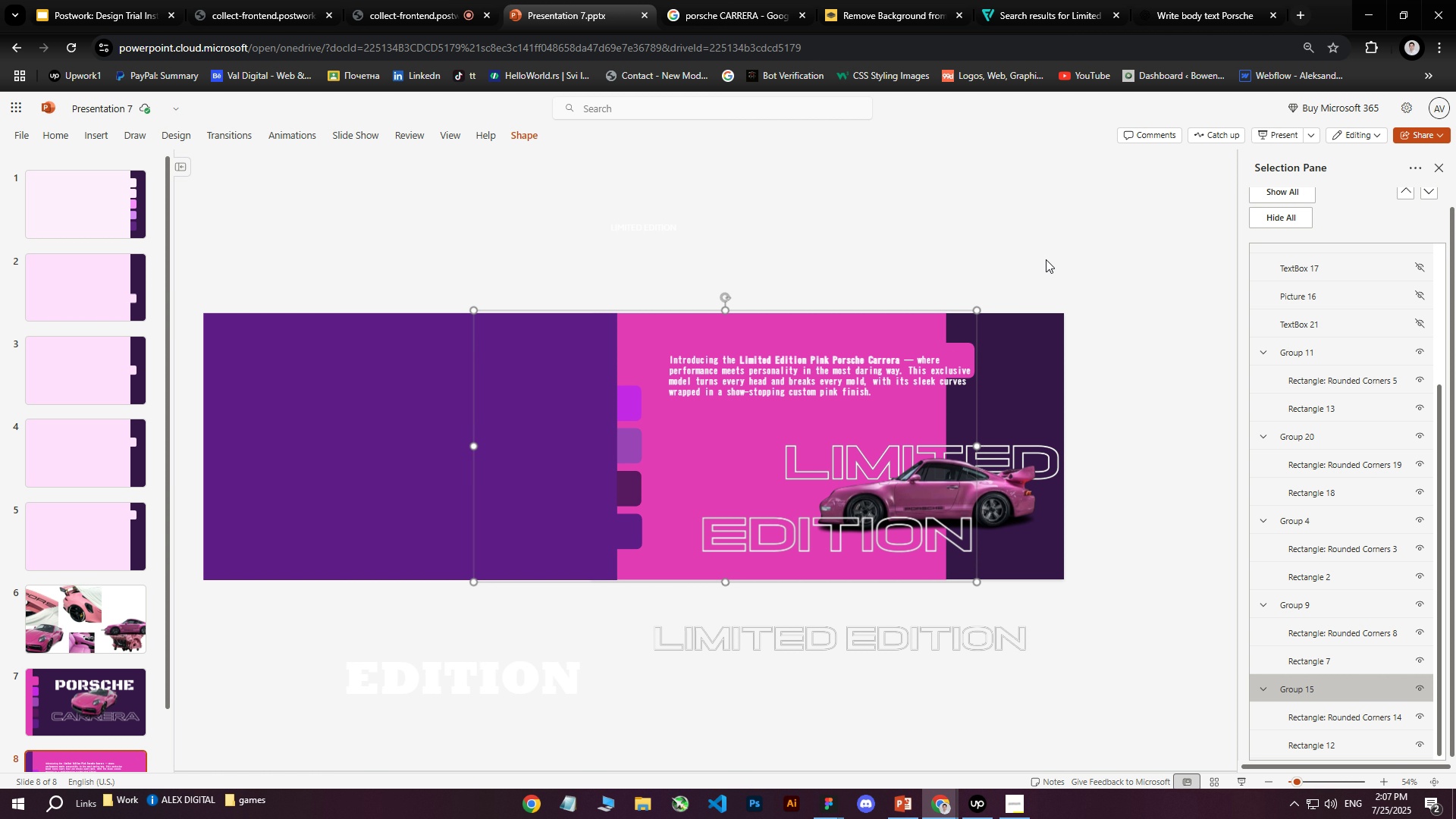 
hold_key(key=ArrowLeft, duration=1.52)
 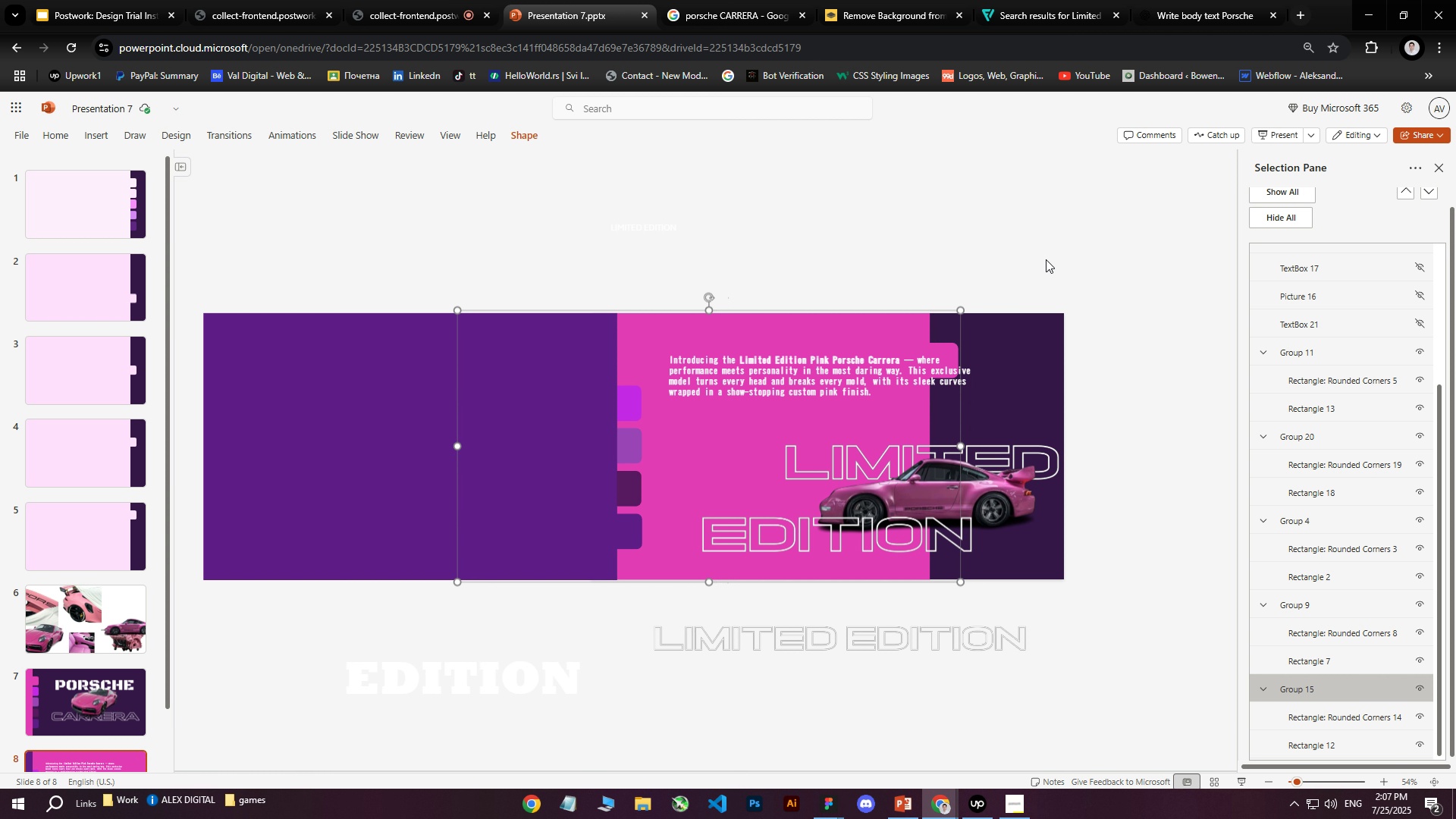 
hold_key(key=ArrowLeft, duration=1.51)
 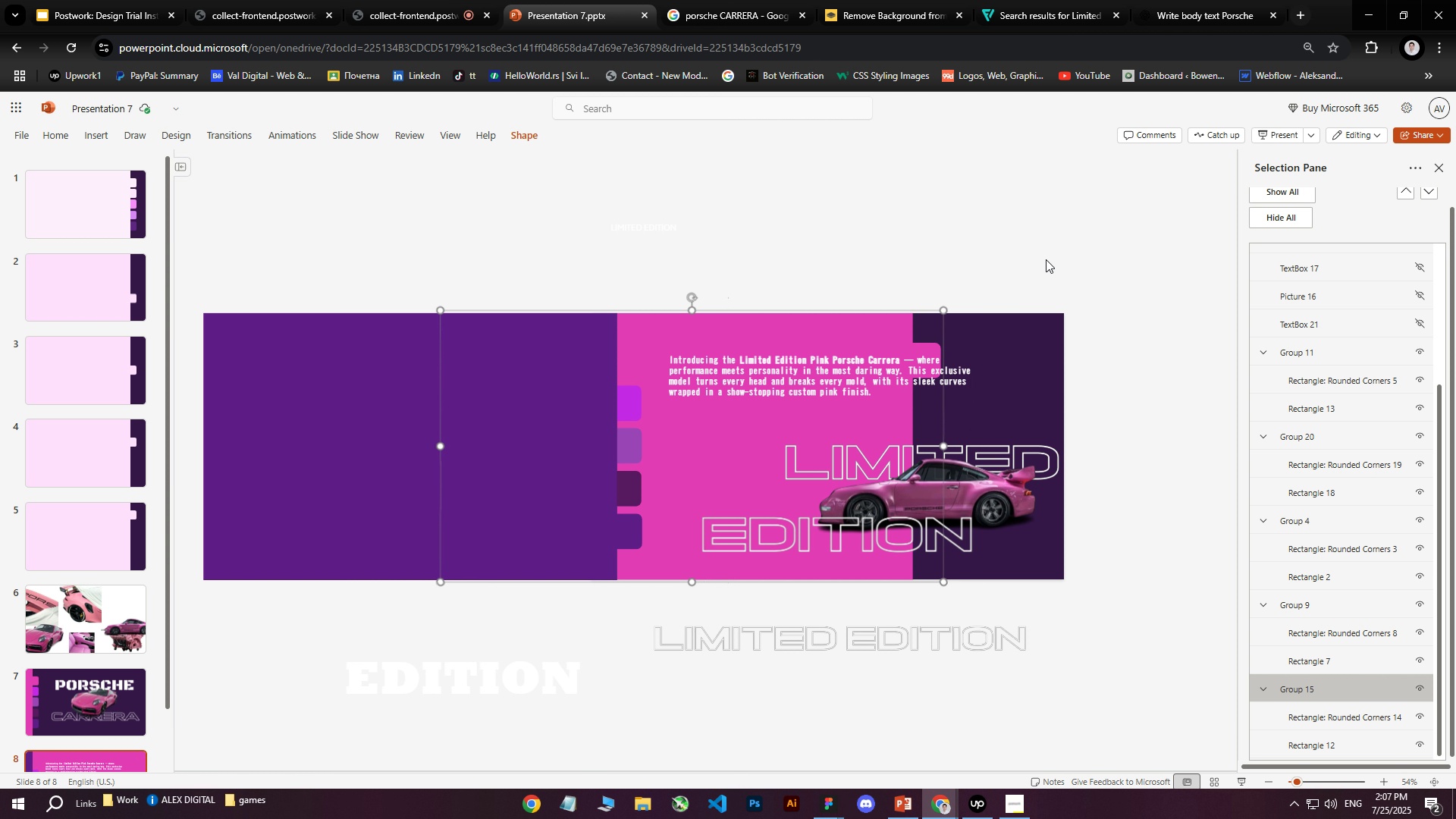 
hold_key(key=ArrowLeft, duration=1.51)
 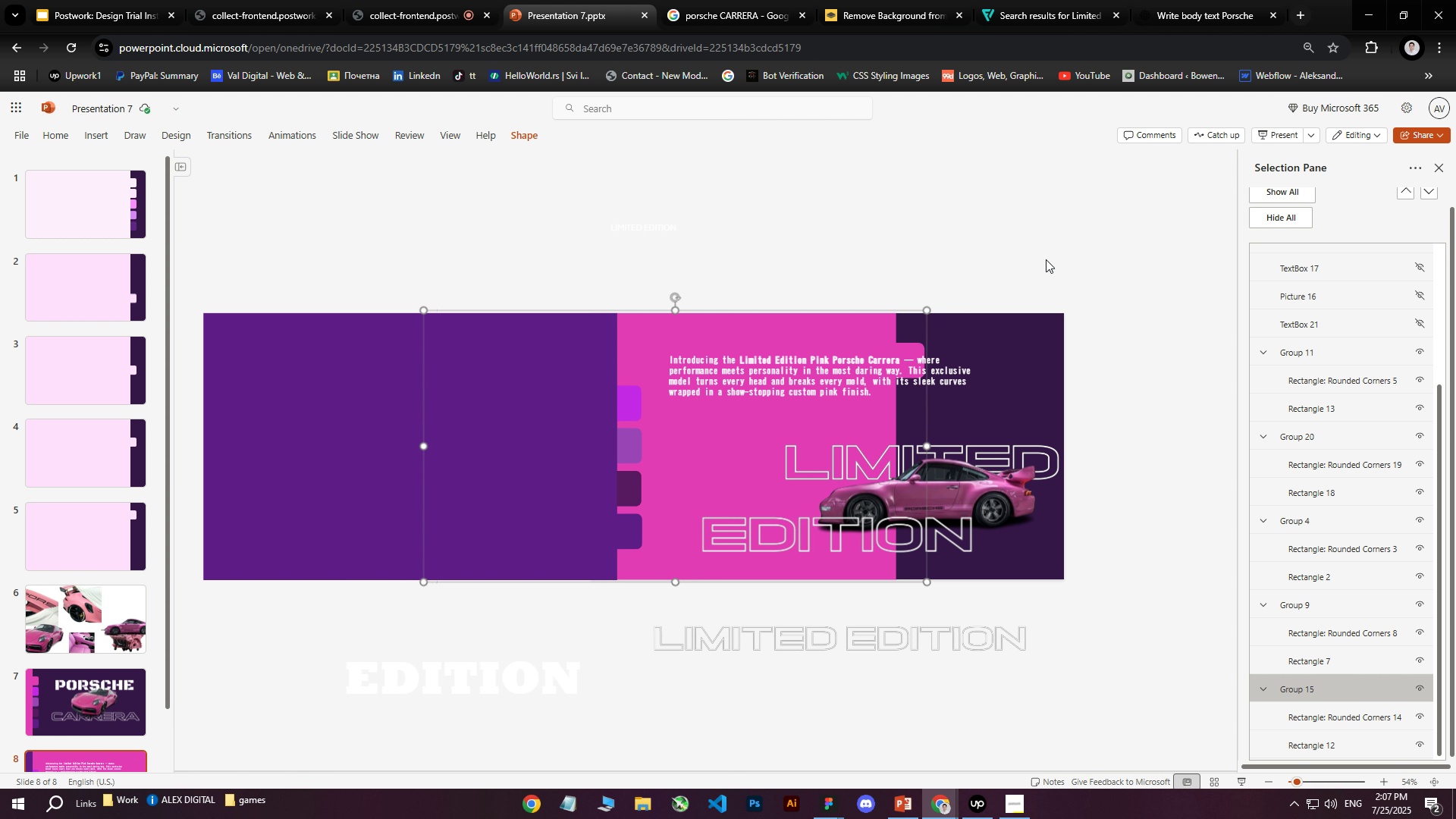 
hold_key(key=ArrowLeft, duration=1.52)
 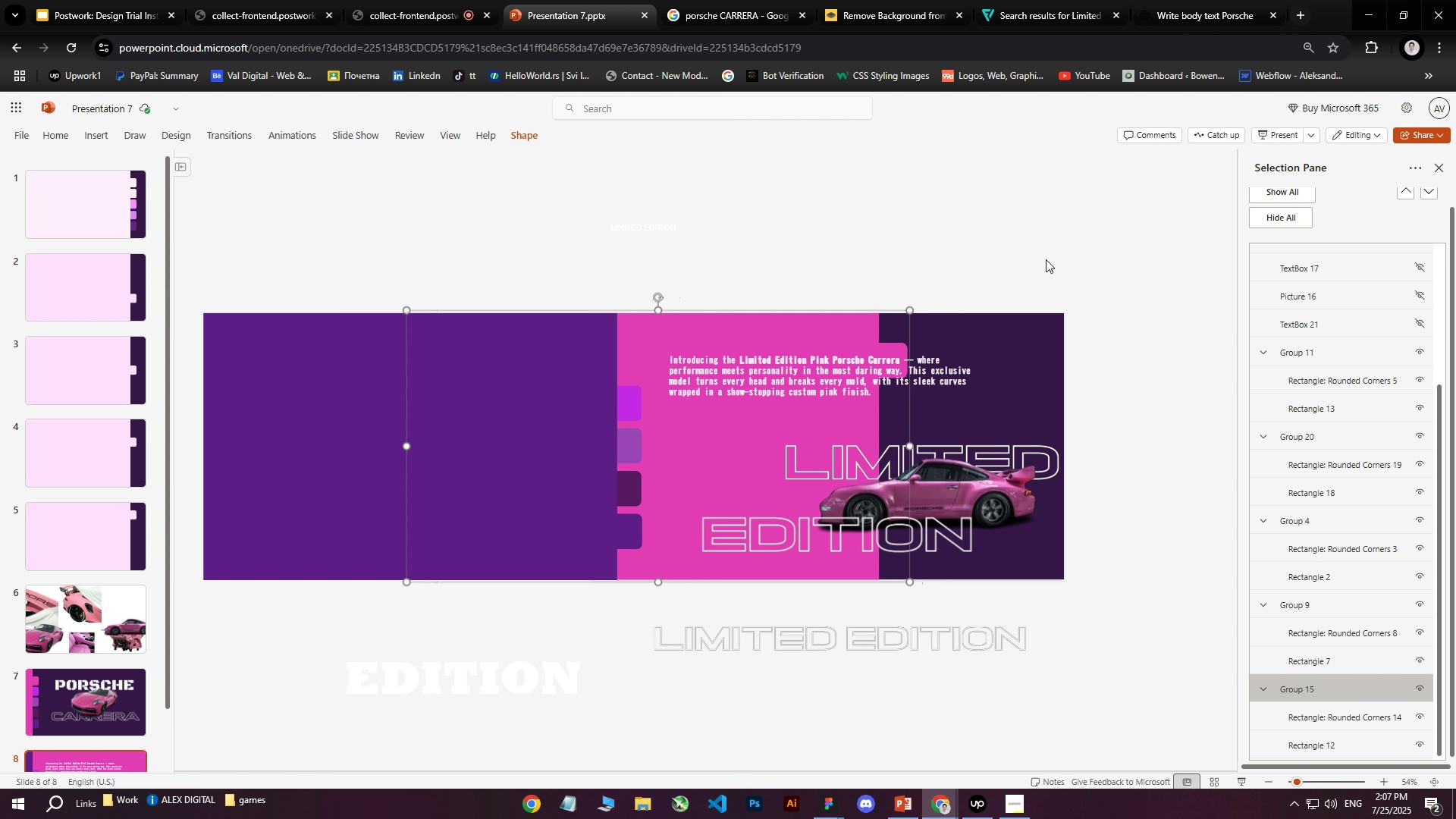 
hold_key(key=ArrowLeft, duration=1.52)
 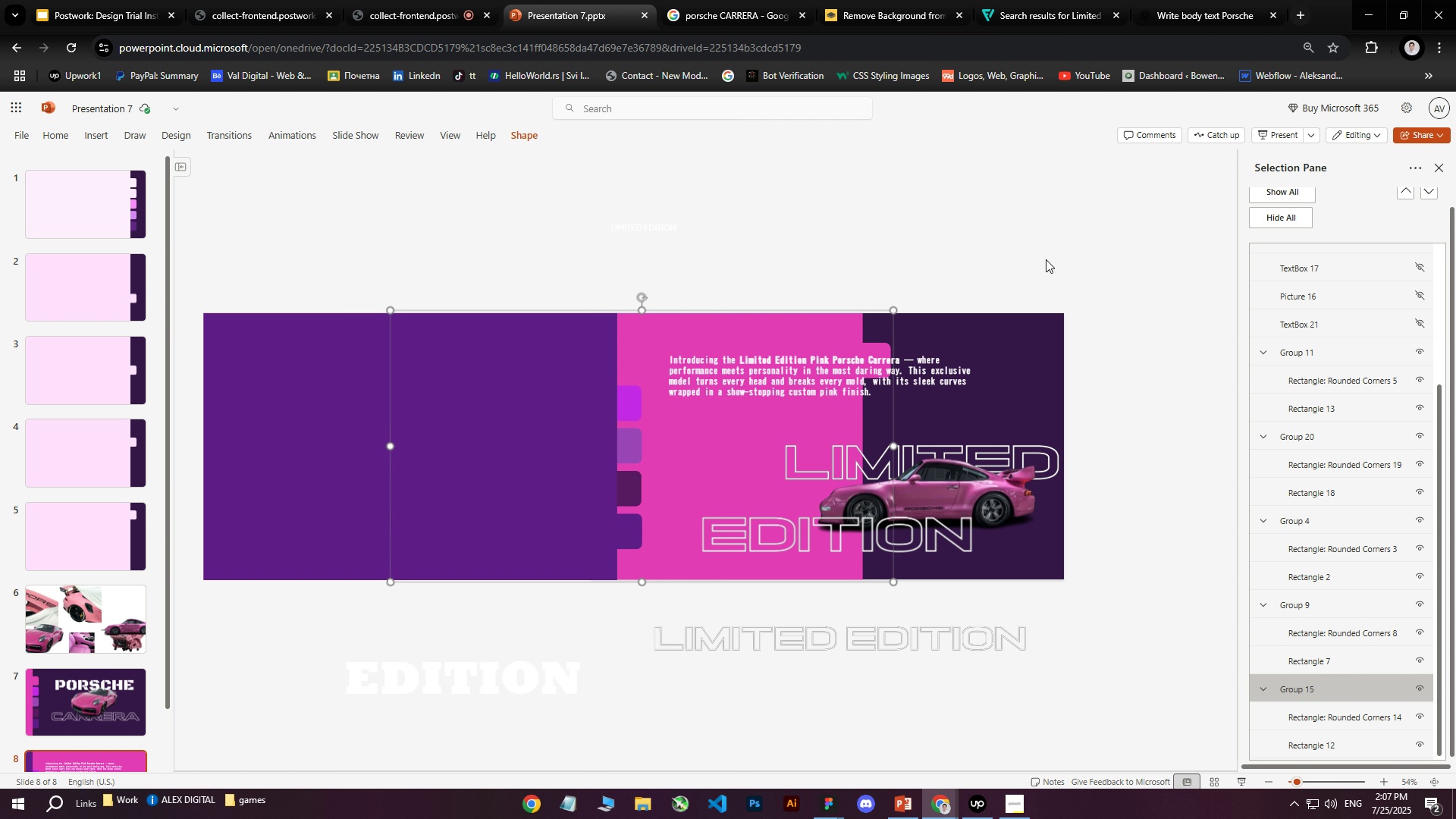 
hold_key(key=ArrowLeft, duration=1.52)
 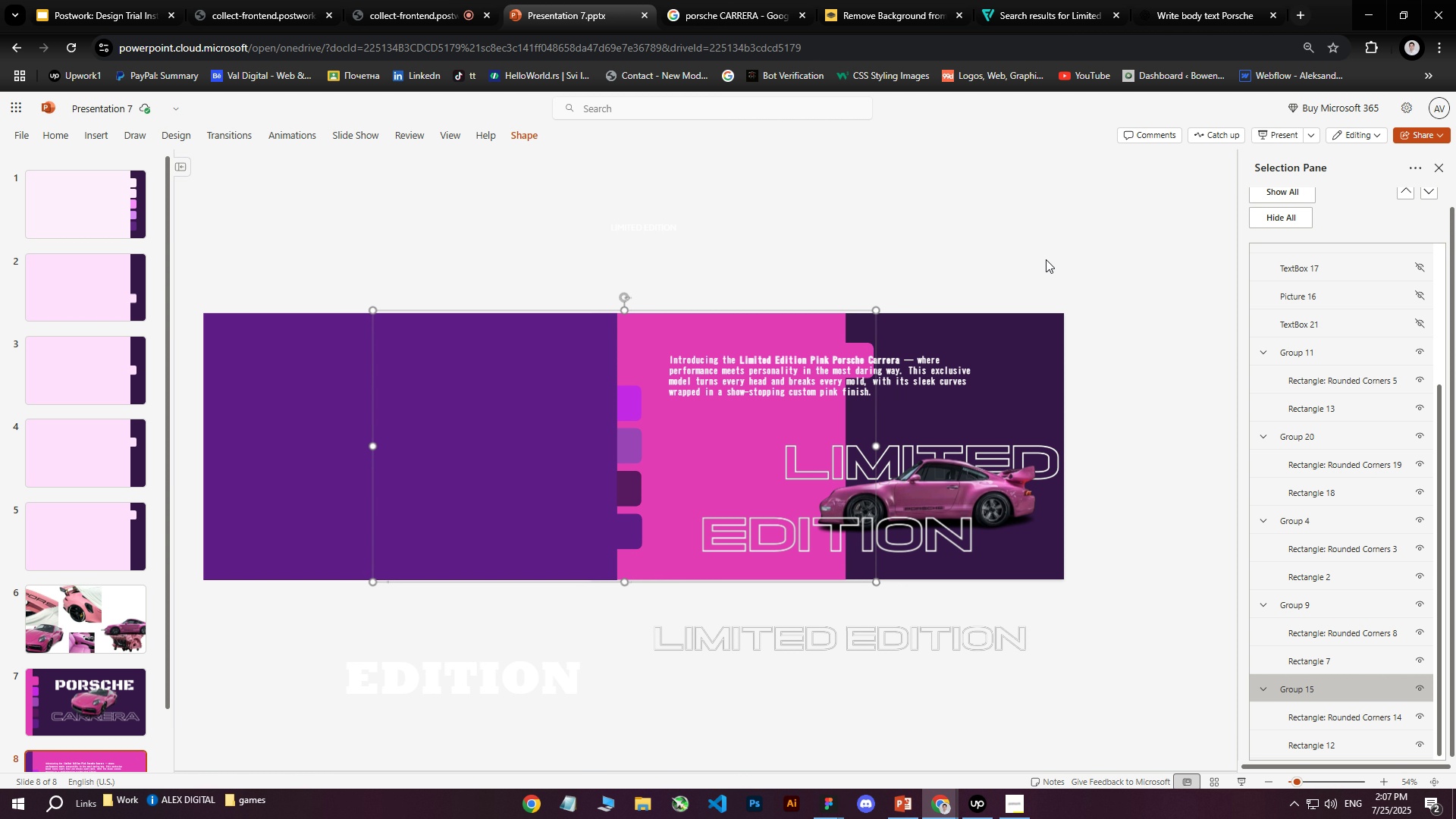 
hold_key(key=ArrowLeft, duration=1.52)
 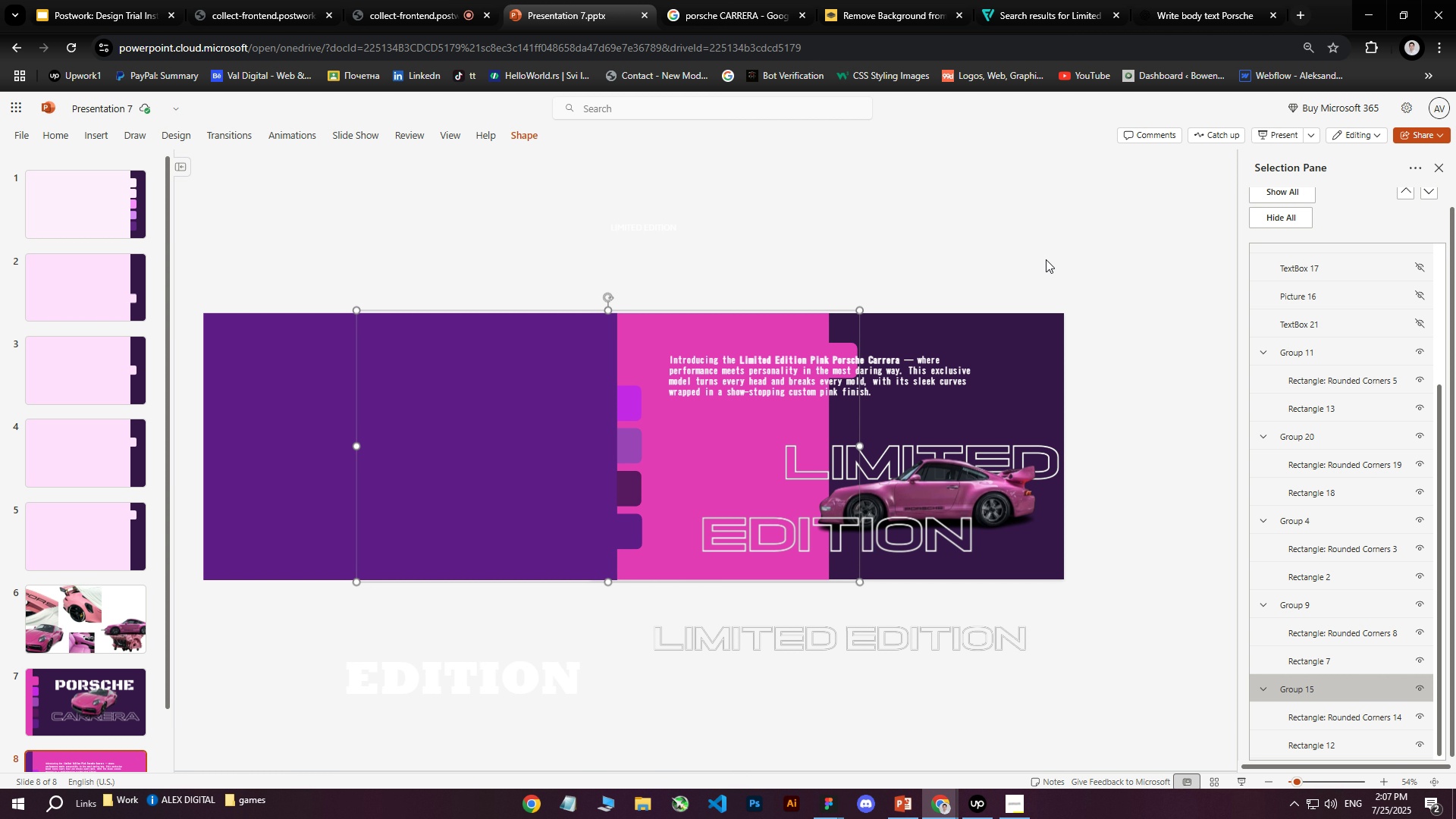 
hold_key(key=ArrowLeft, duration=1.52)
 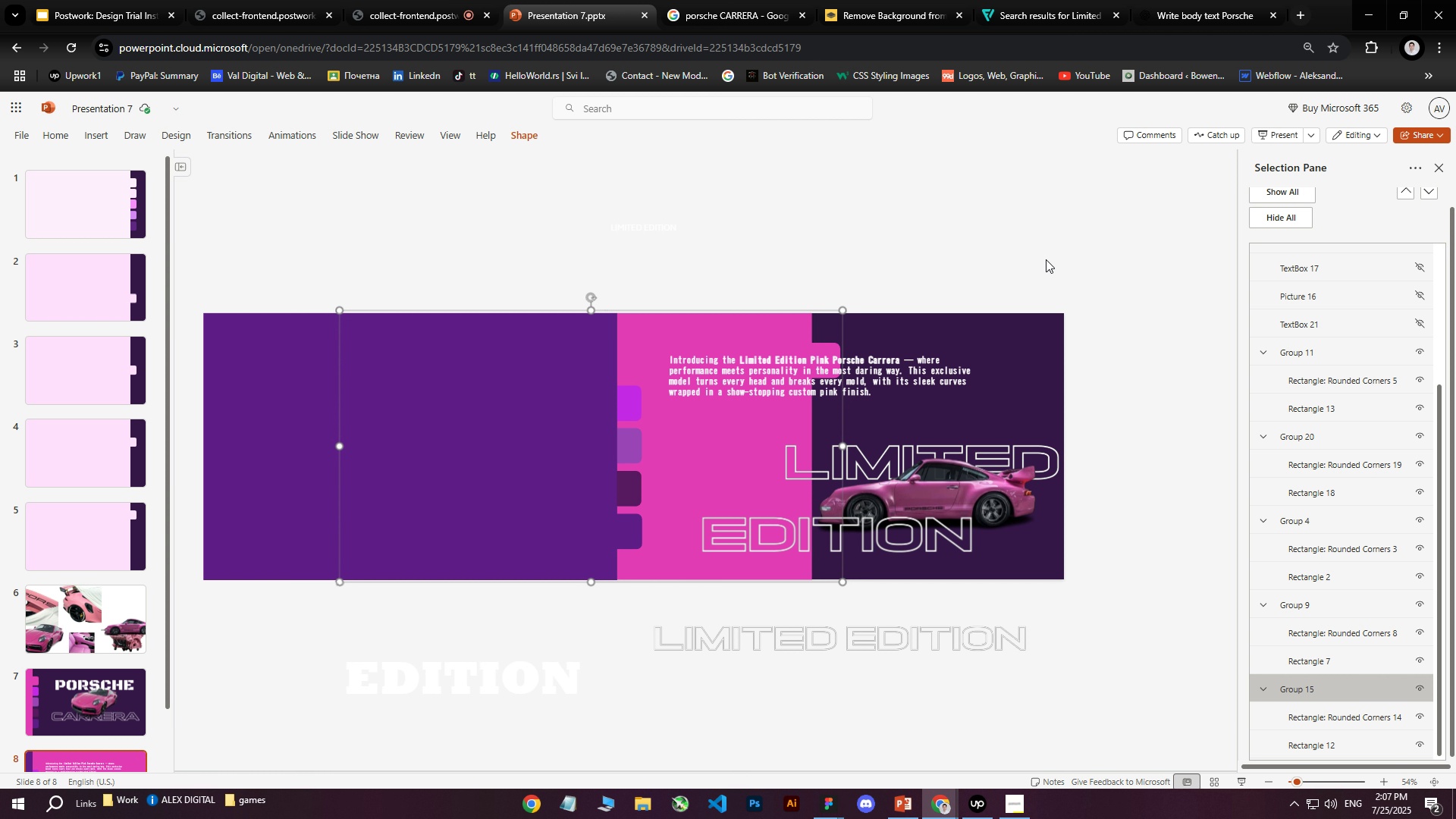 
hold_key(key=ArrowLeft, duration=1.51)
 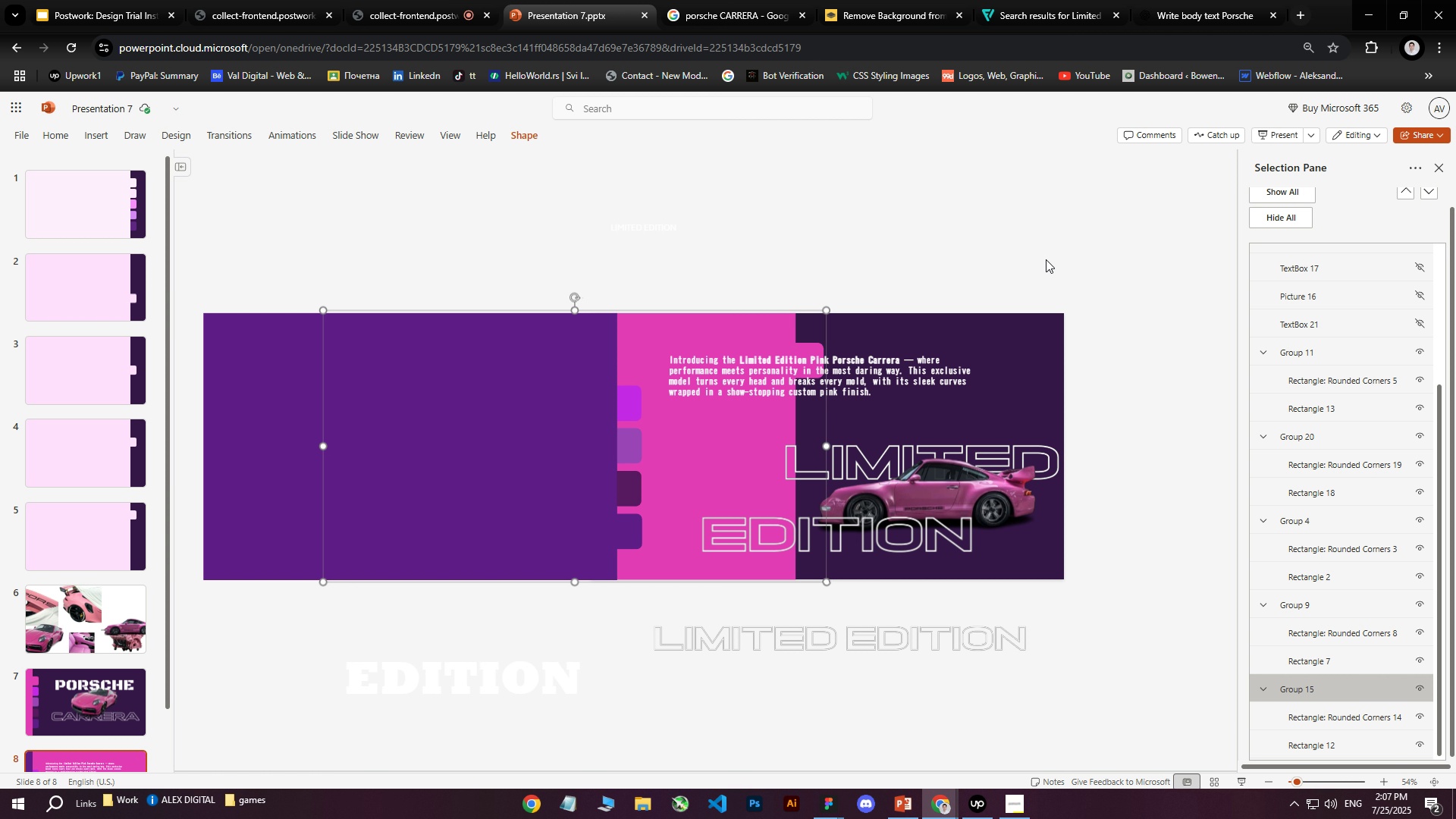 
hold_key(key=ArrowLeft, duration=1.52)
 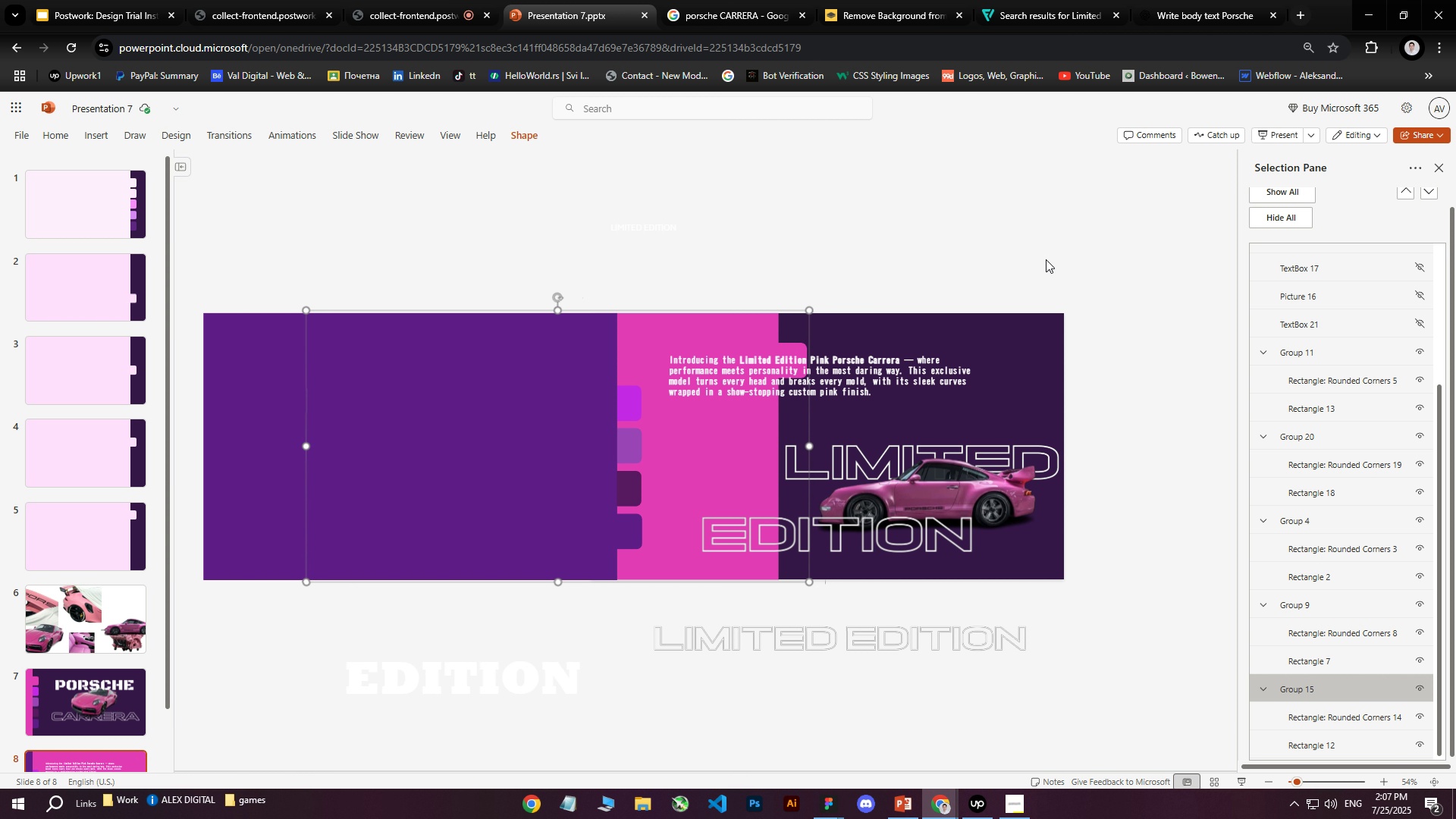 
hold_key(key=ArrowLeft, duration=1.52)
 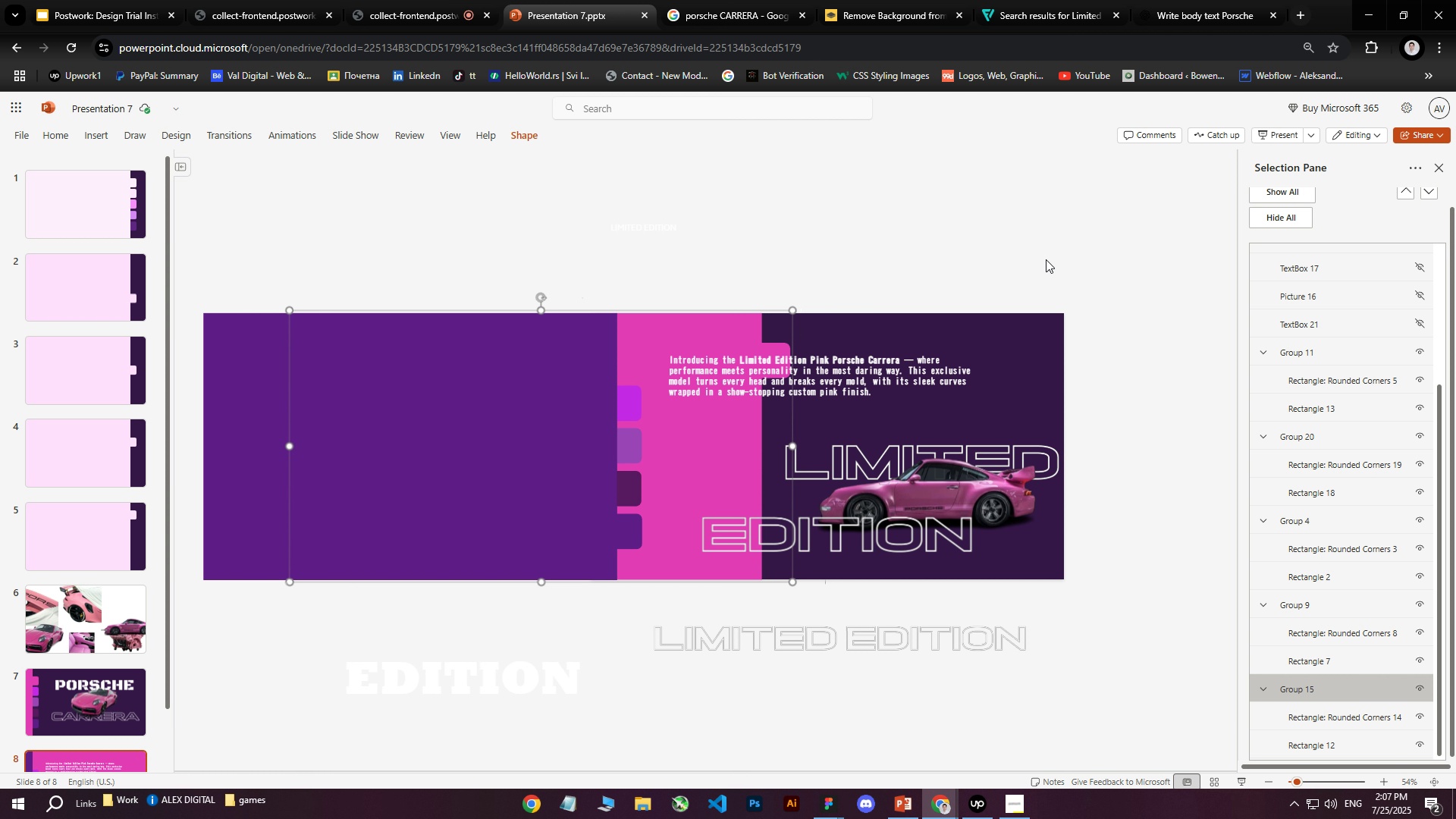 
hold_key(key=ArrowLeft, duration=1.52)
 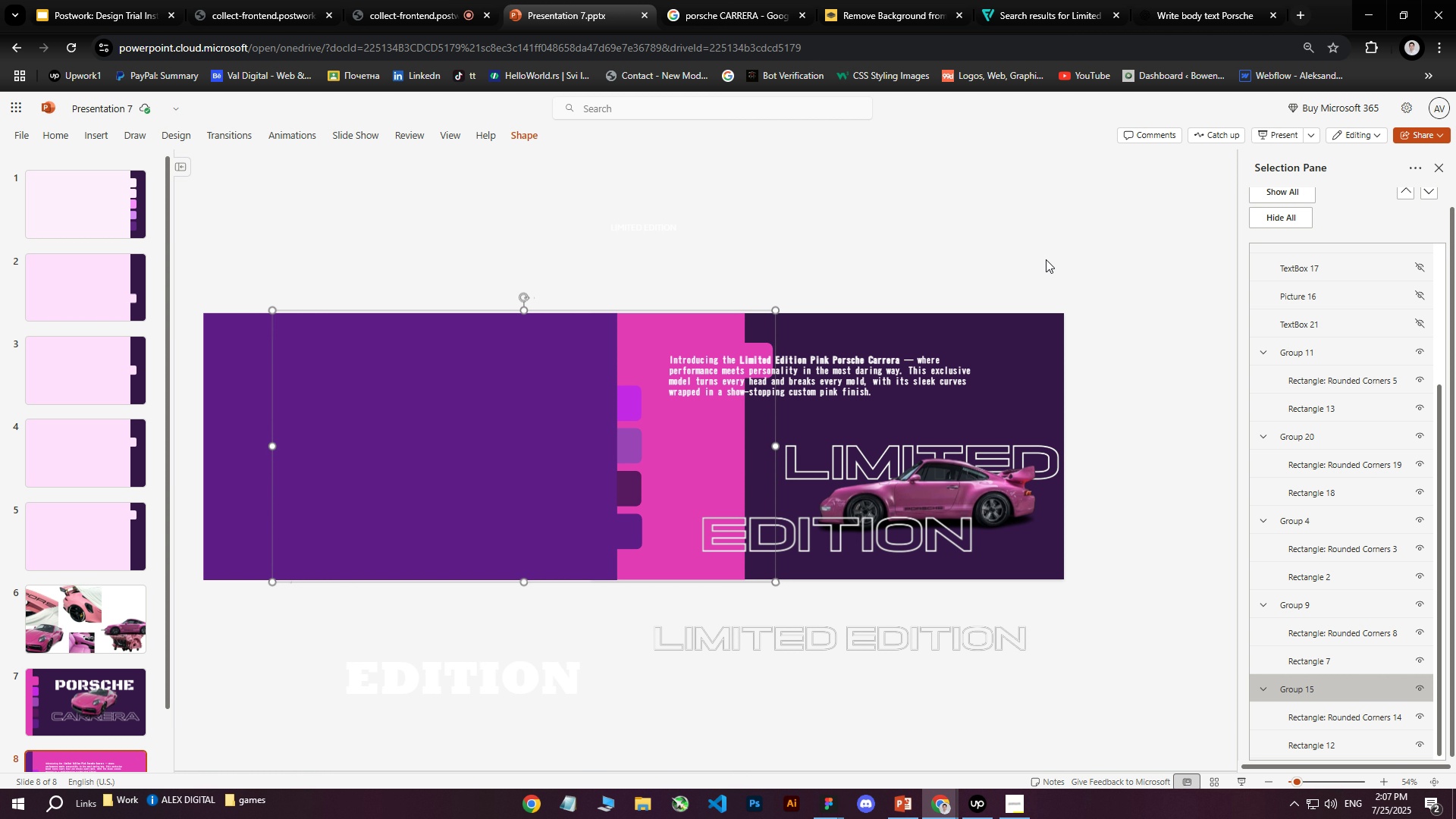 
hold_key(key=ArrowLeft, duration=1.52)
 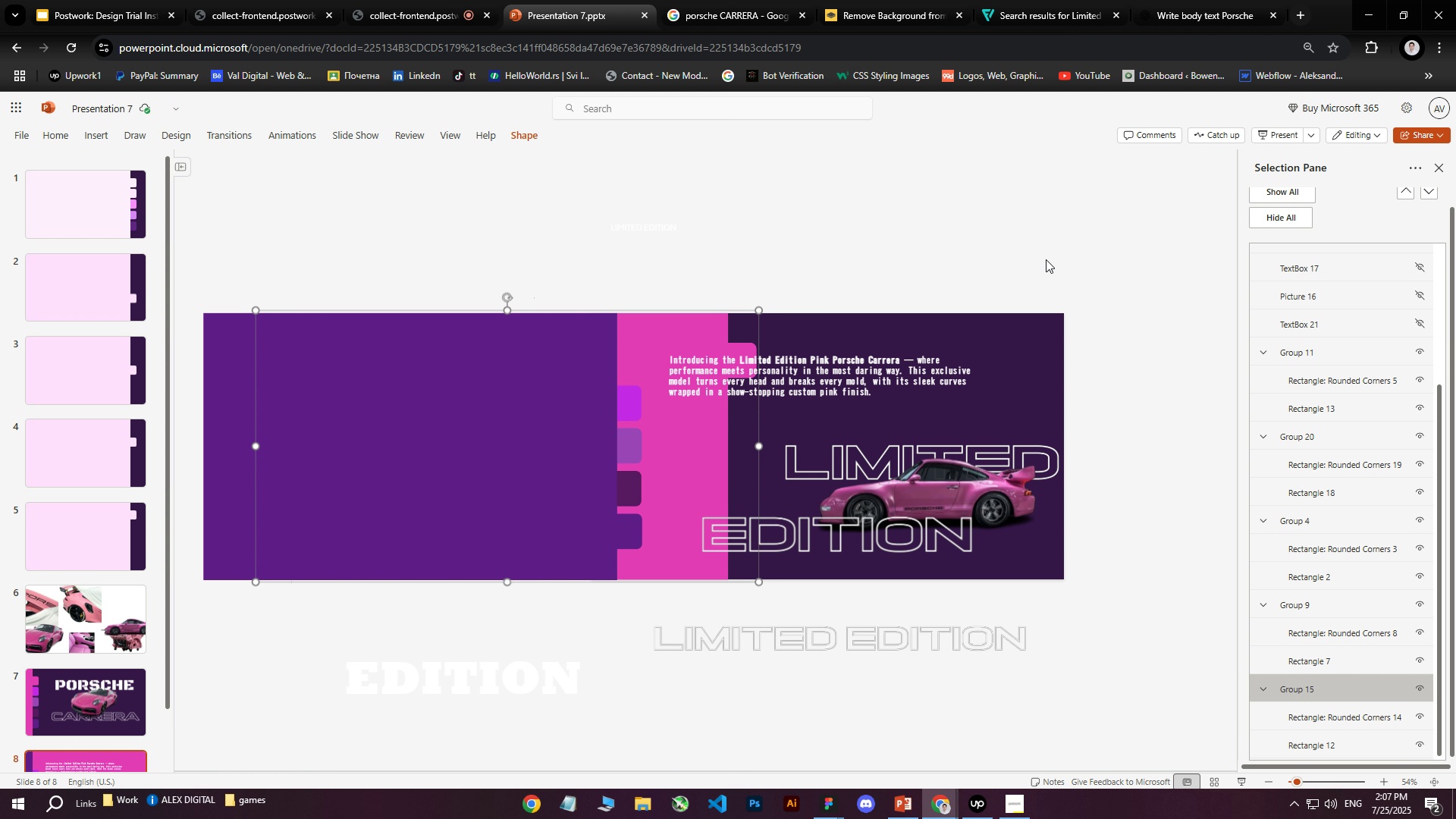 
hold_key(key=ArrowLeft, duration=1.53)
 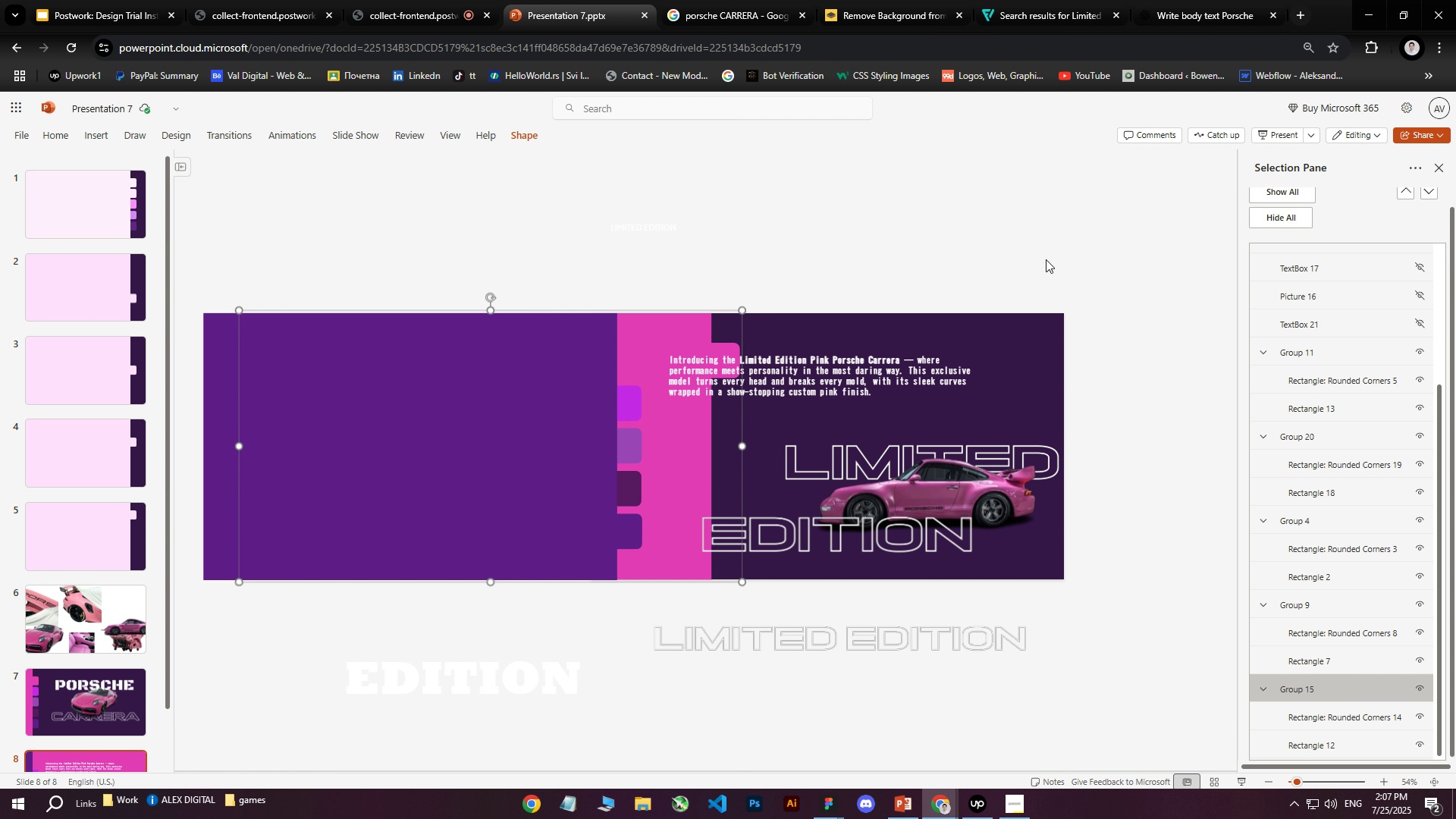 
hold_key(key=ArrowLeft, duration=1.5)
 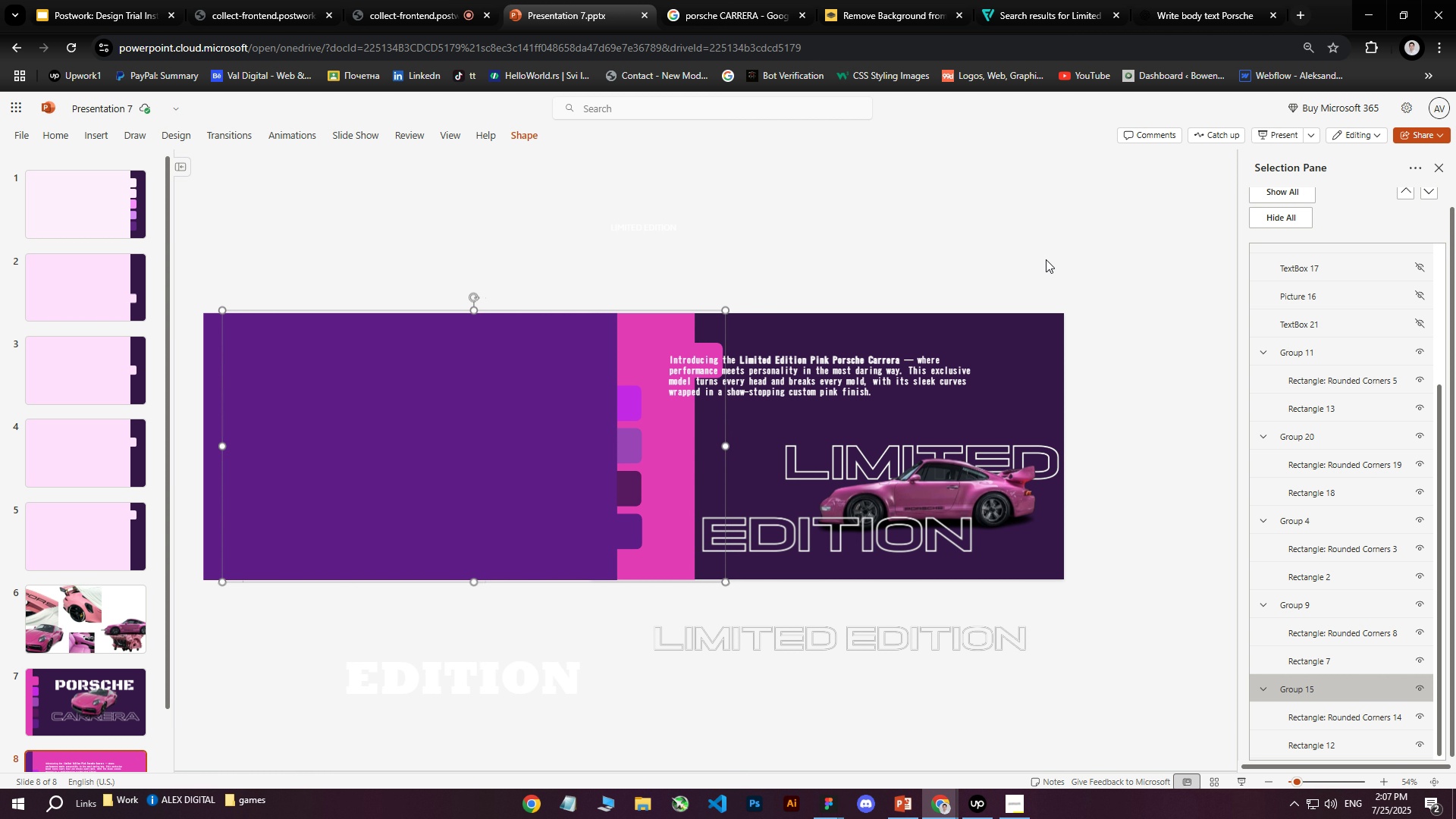 
hold_key(key=ArrowLeft, duration=1.52)
 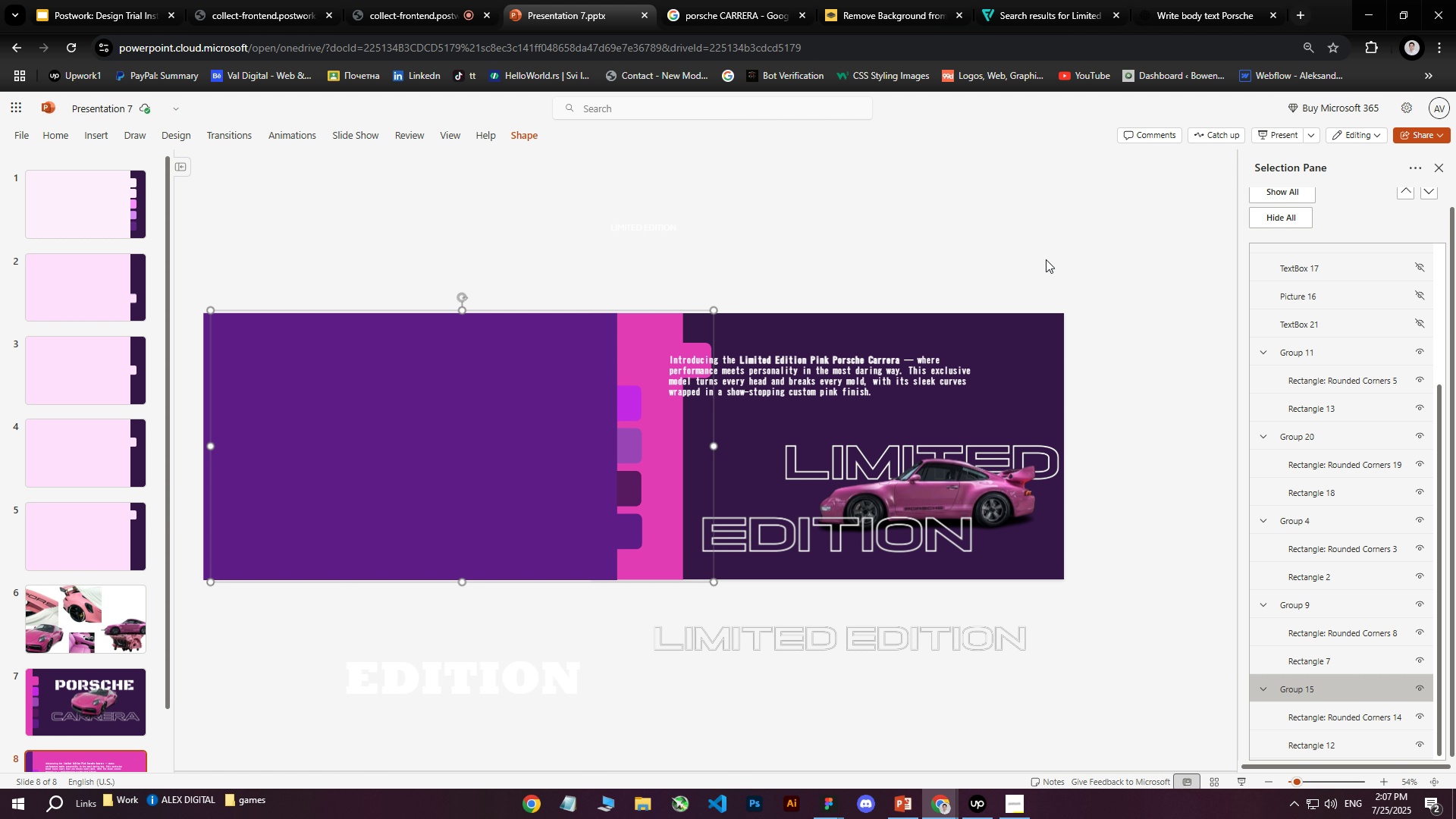 
key(ArrowLeft)
 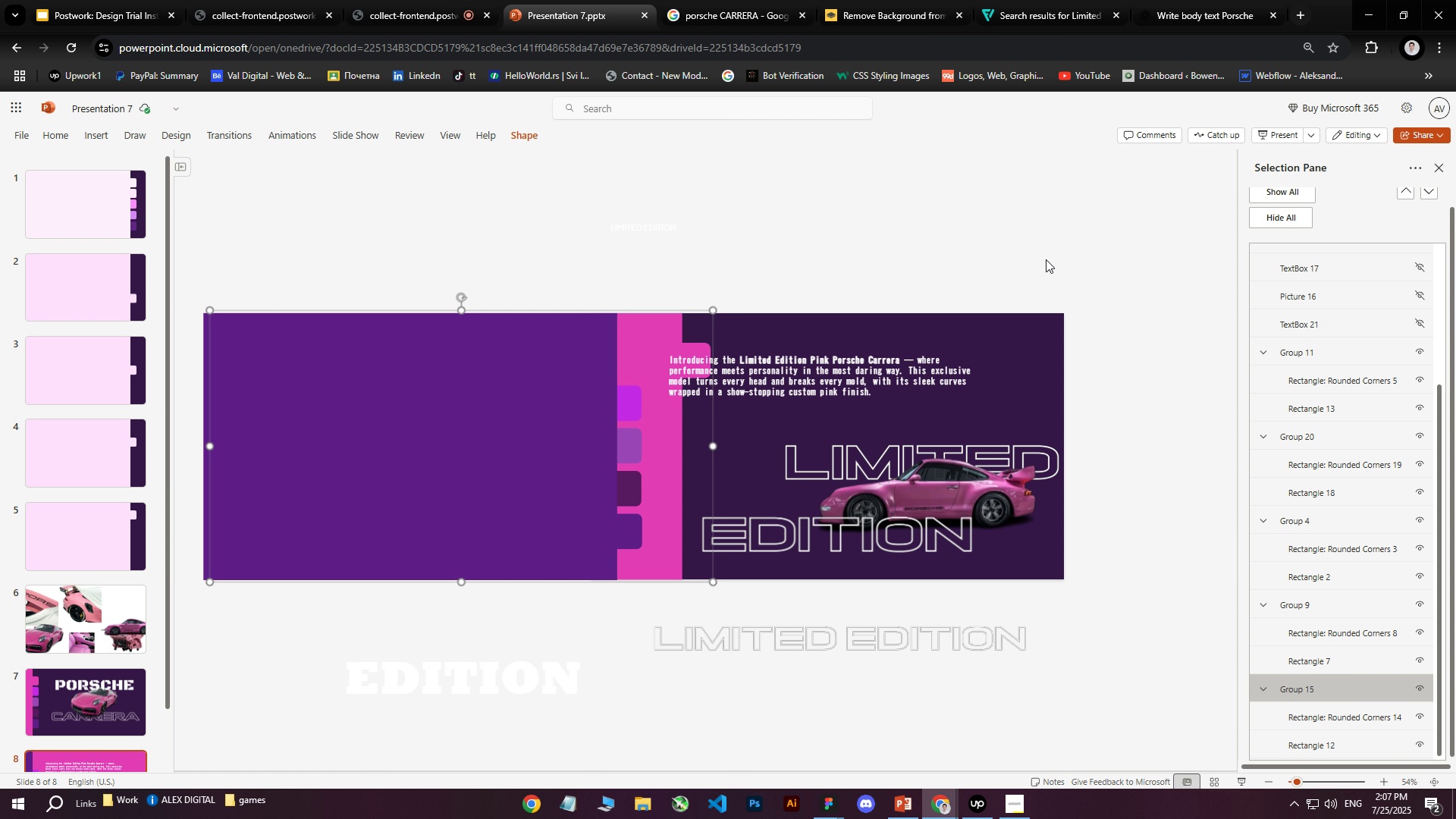 
key(ArrowLeft)
 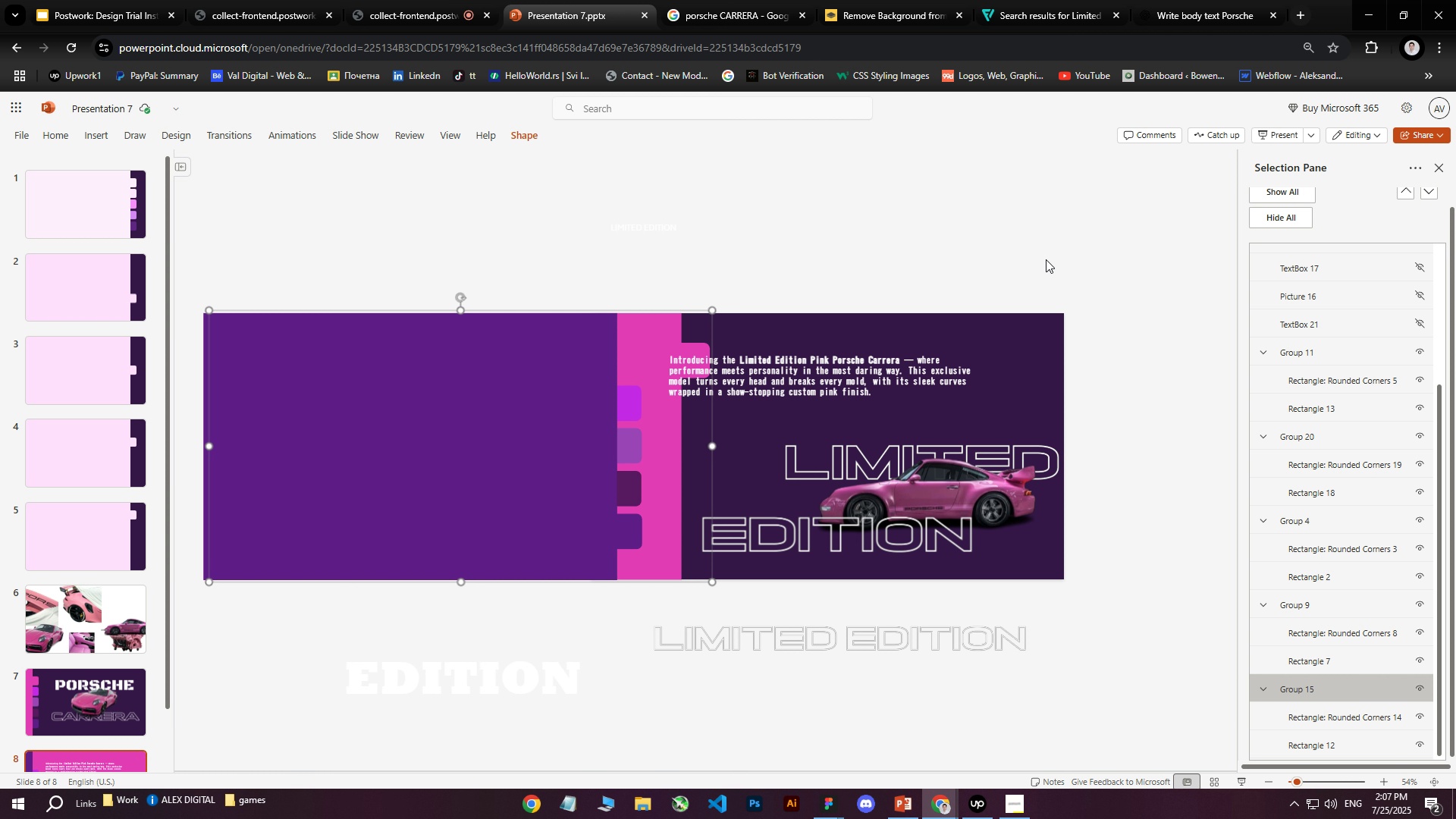 
key(ArrowLeft)
 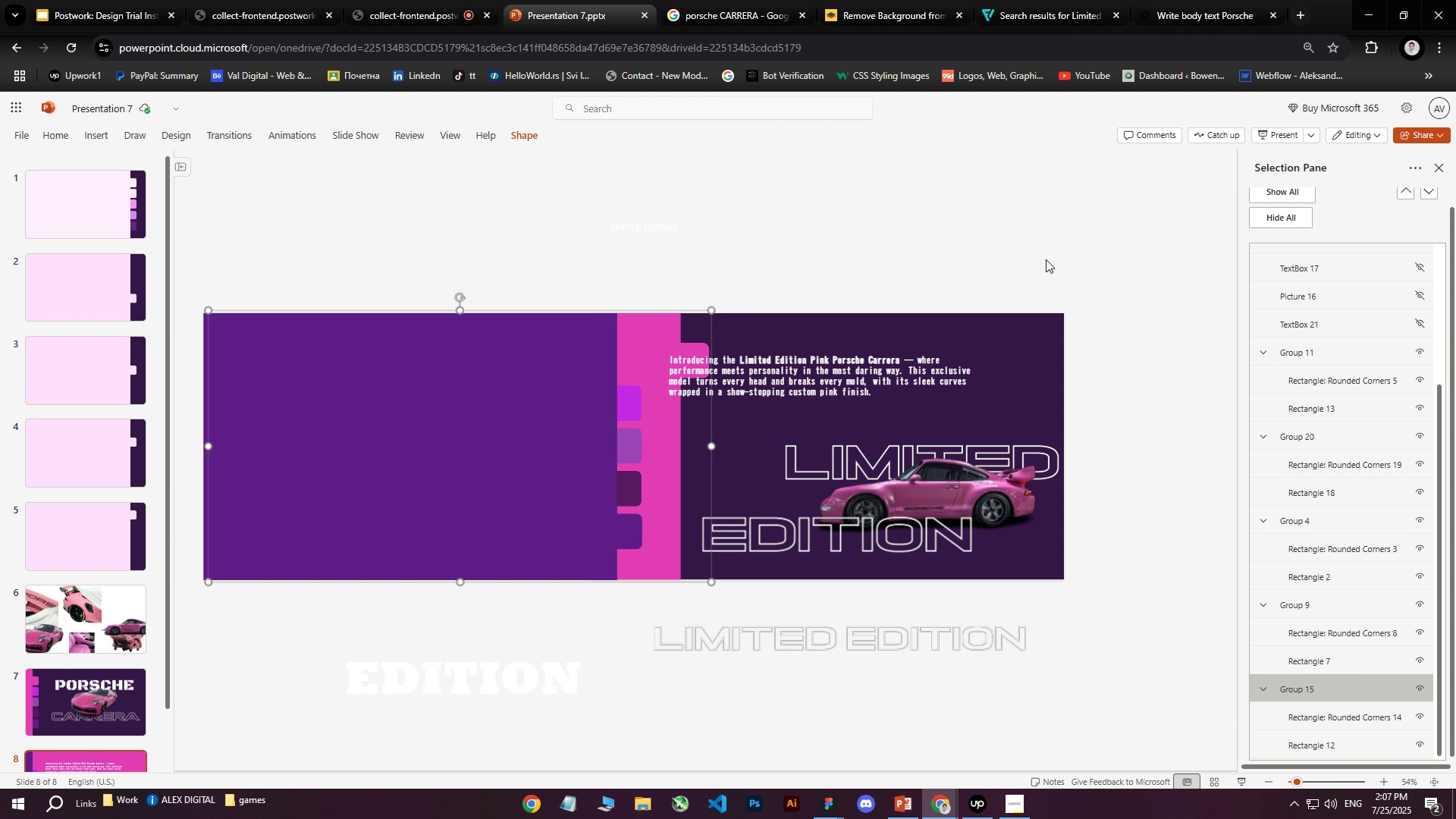 
key(ArrowLeft)
 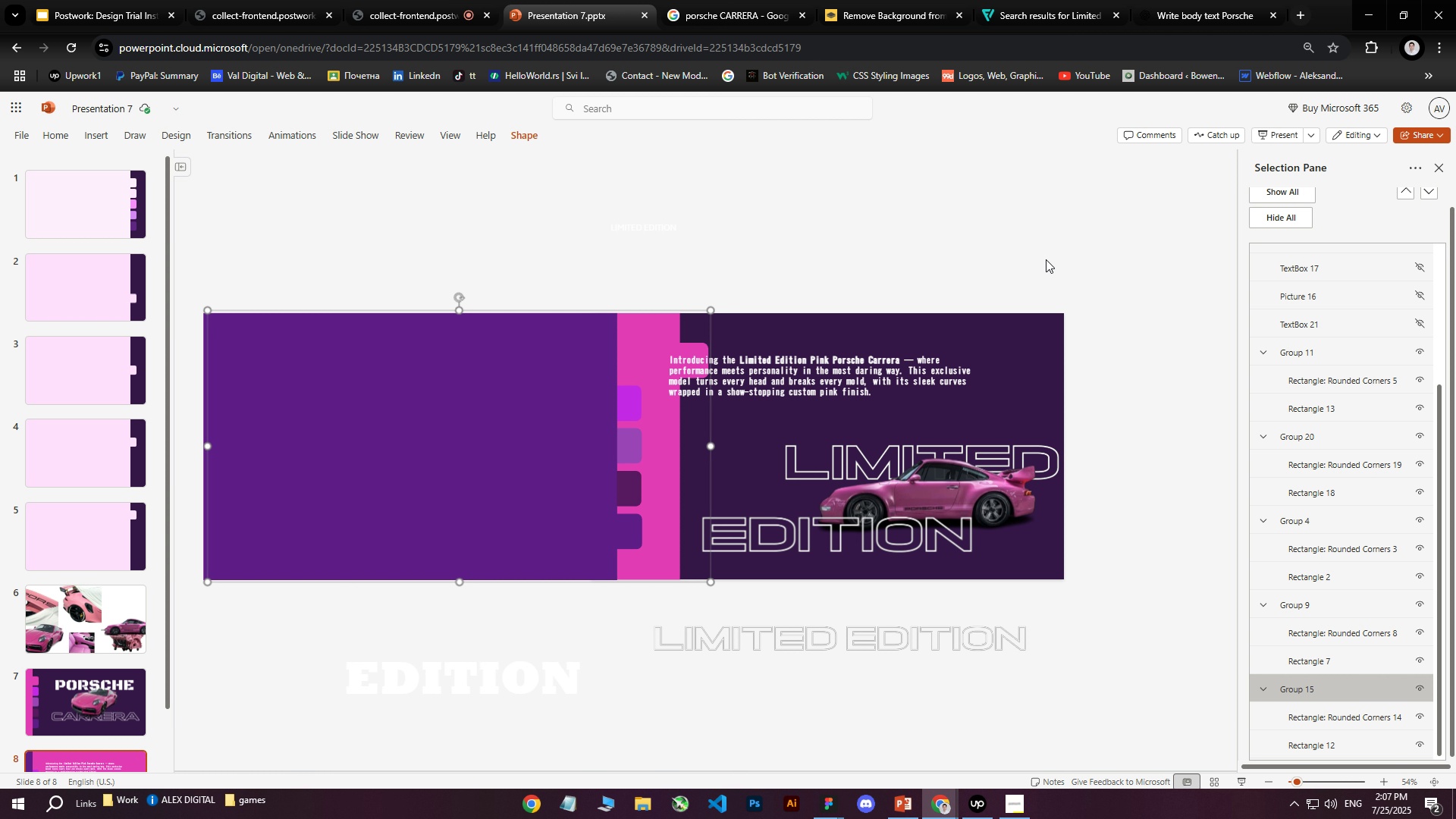 
key(ArrowLeft)
 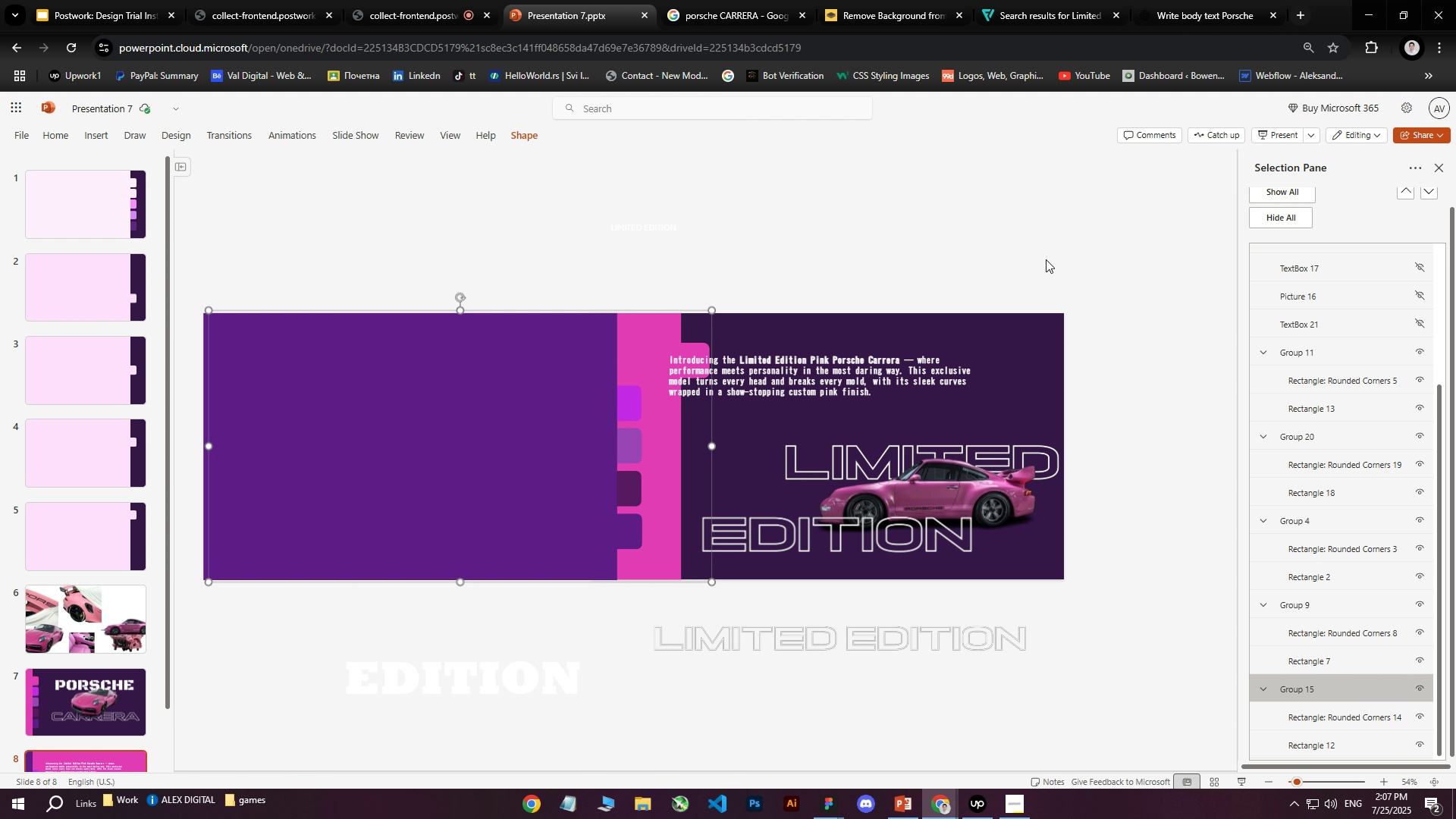 
key(ArrowLeft)
 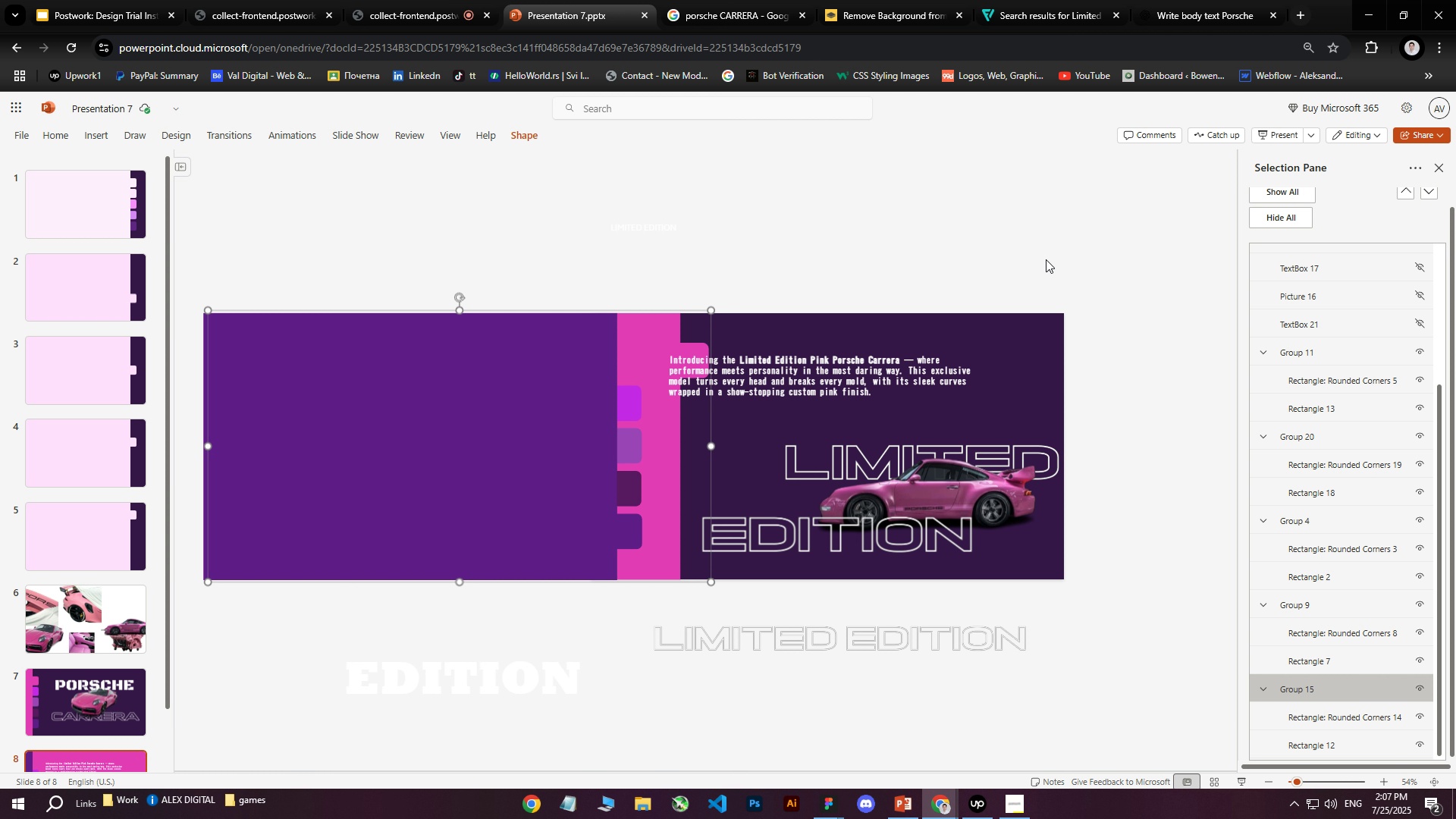 
key(ArrowLeft)
 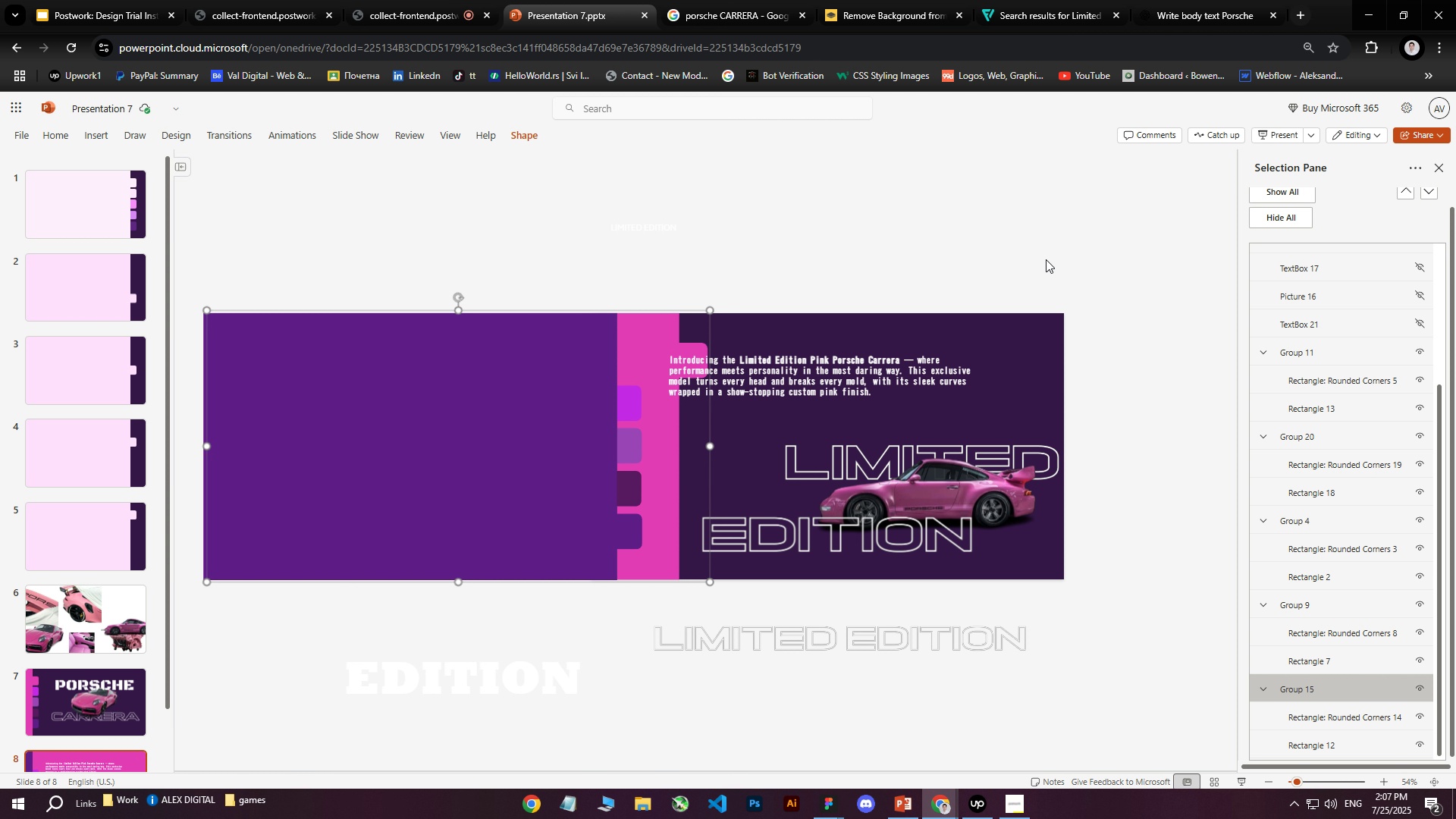 
key(ArrowLeft)
 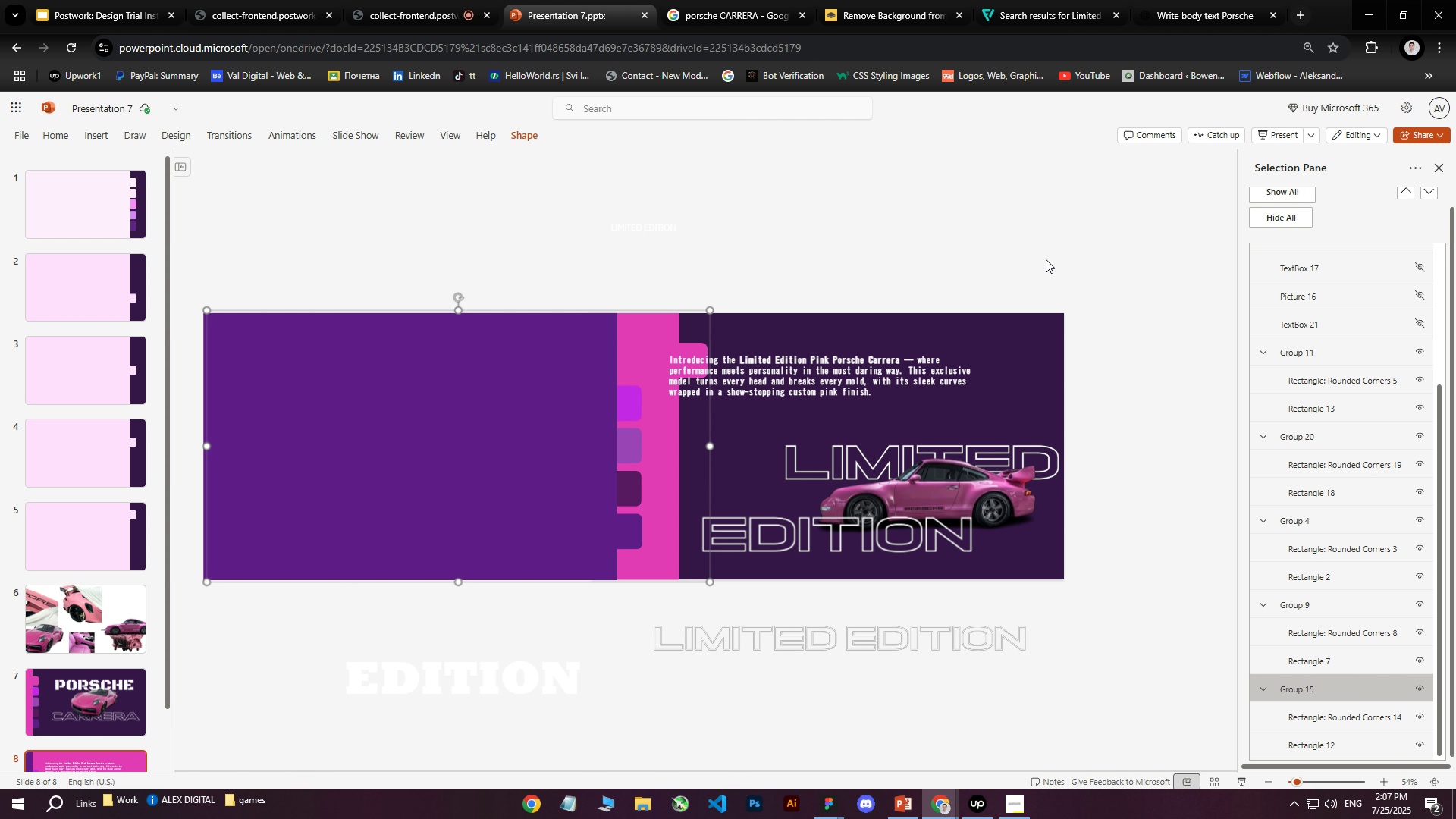 
key(ArrowLeft)
 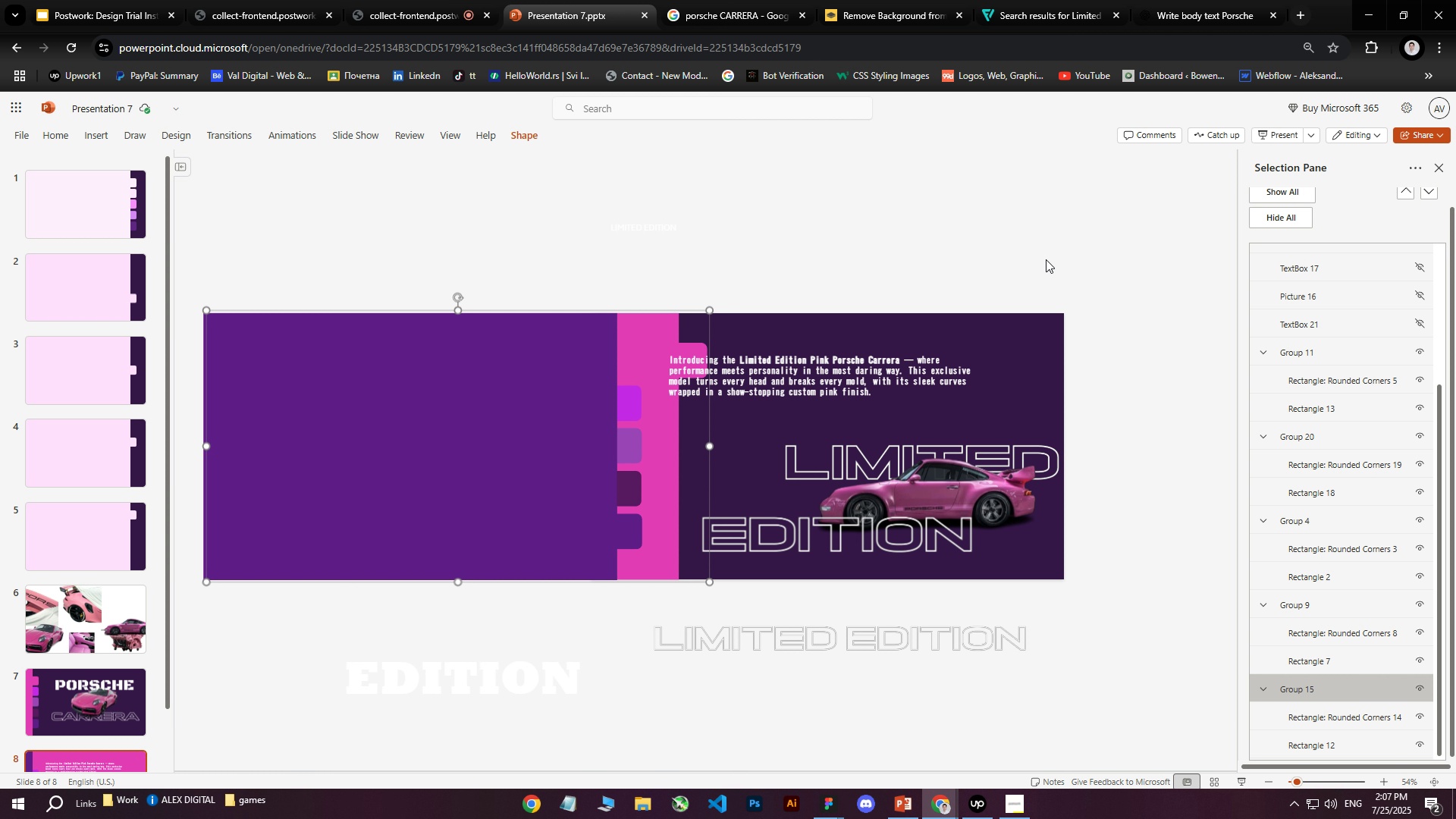 
hold_key(key=ArrowLeft, duration=0.97)
 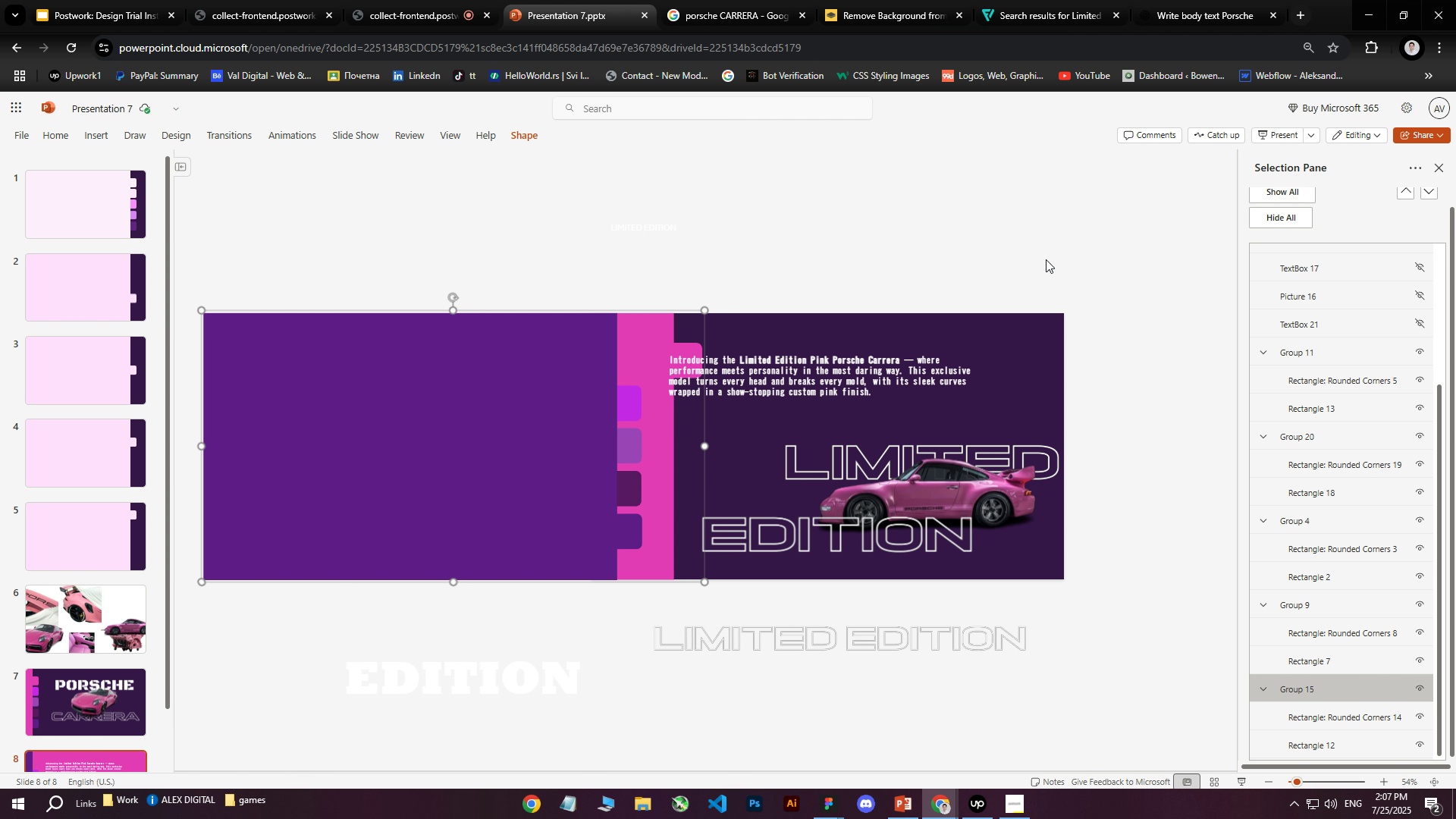 
key(ArrowLeft)
 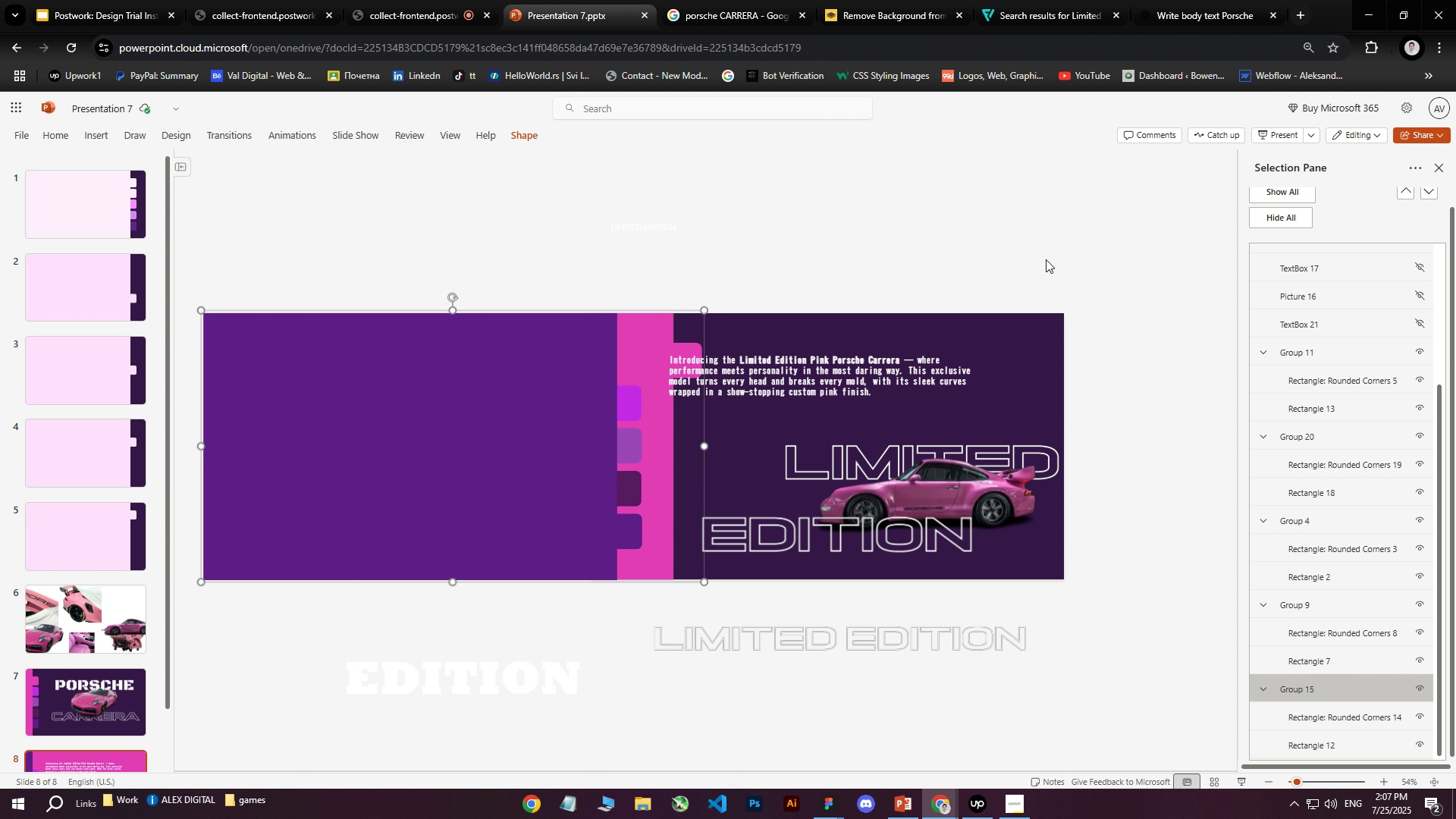 
key(ArrowLeft)
 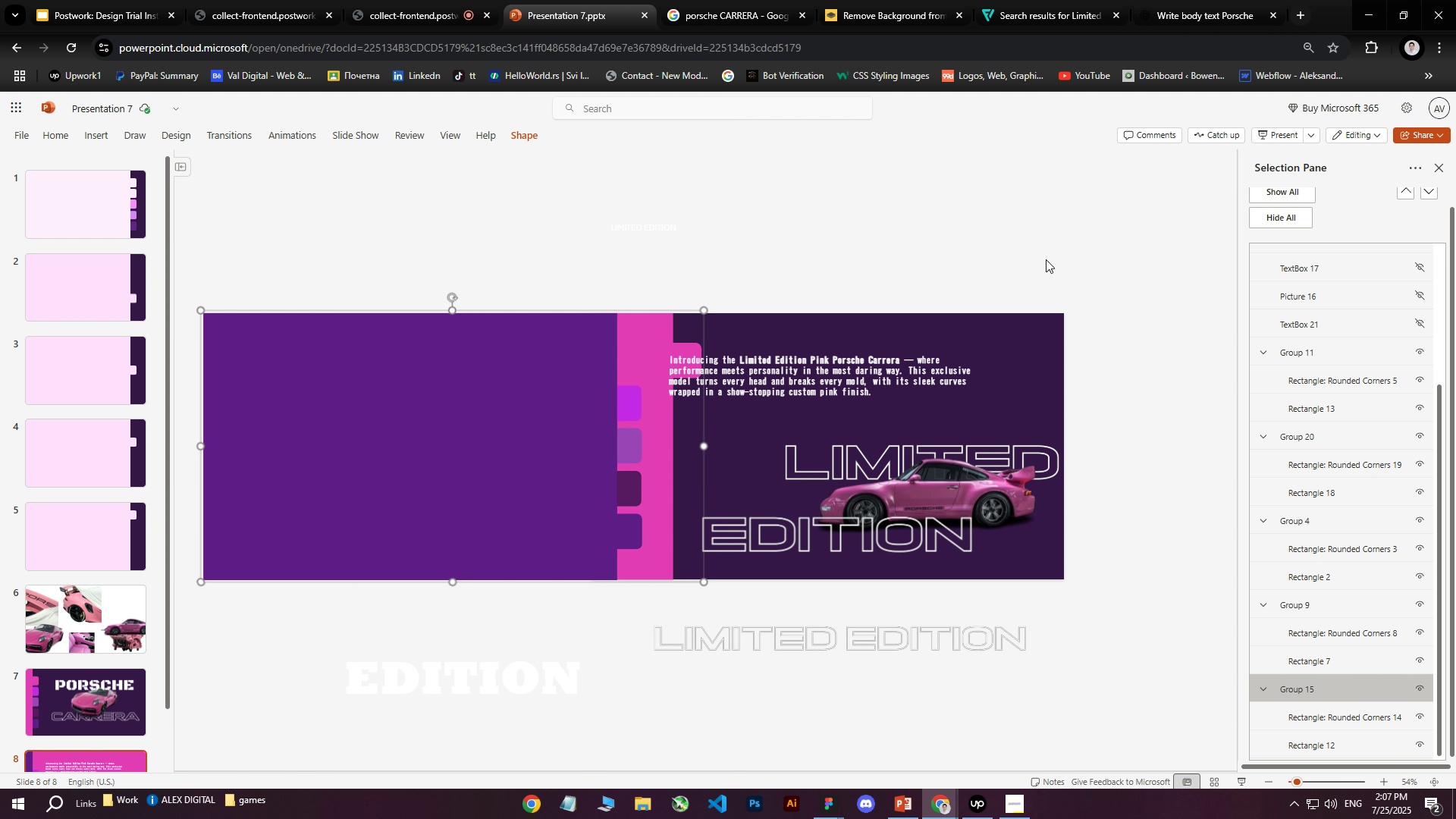 
key(ArrowLeft)
 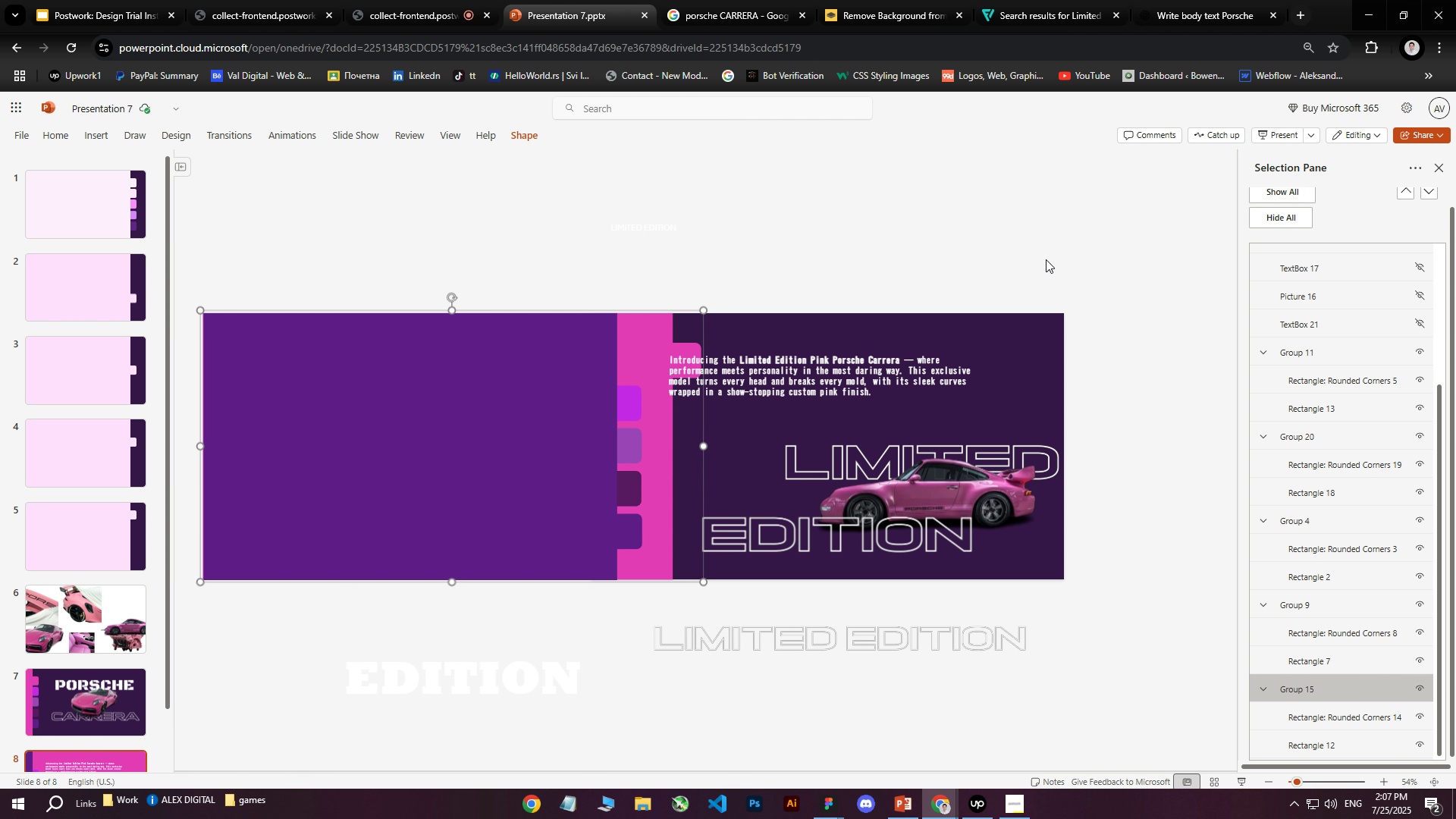 
hold_key(key=ArrowLeft, duration=1.53)
 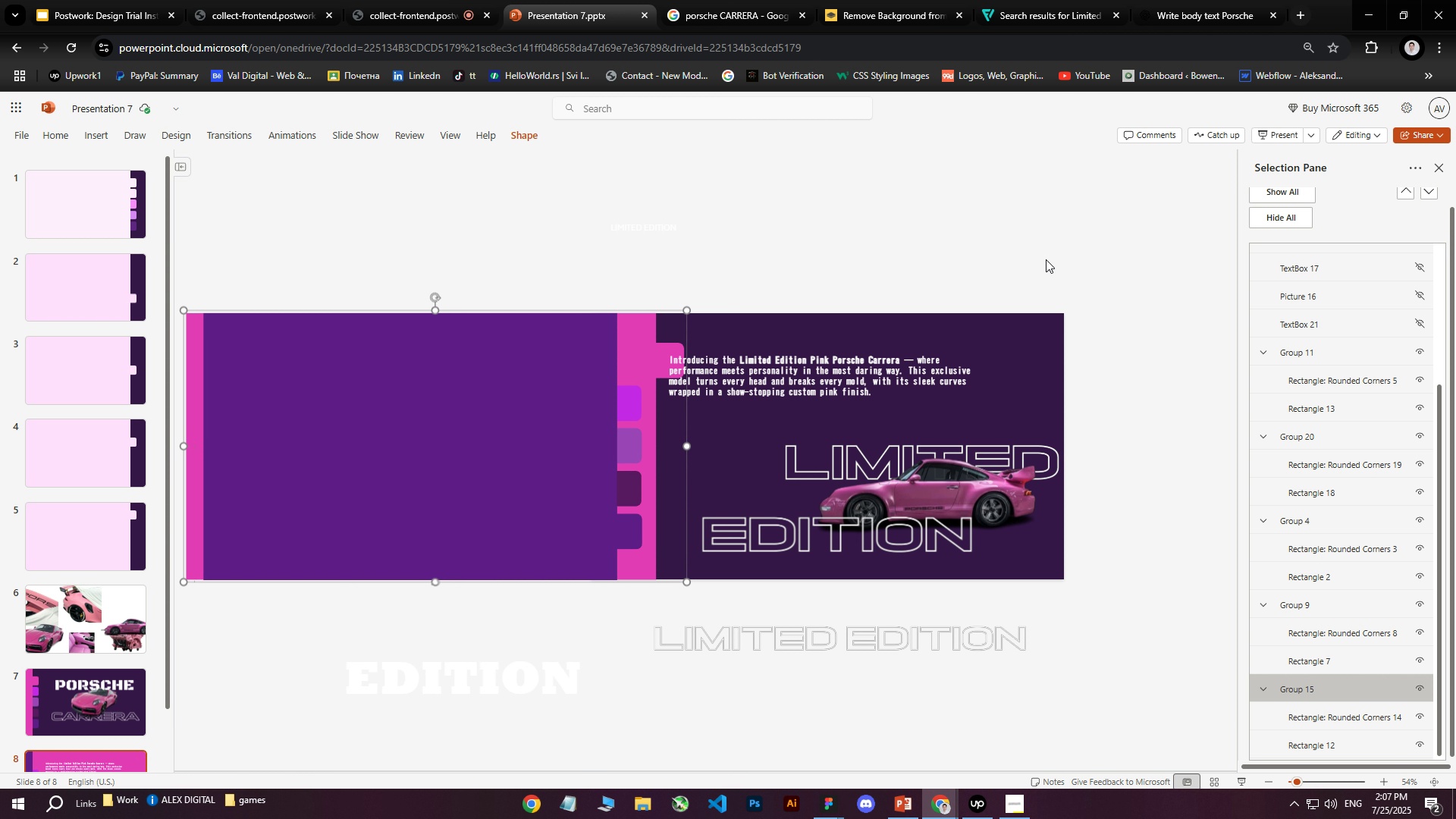 
hold_key(key=ArrowLeft, duration=1.52)
 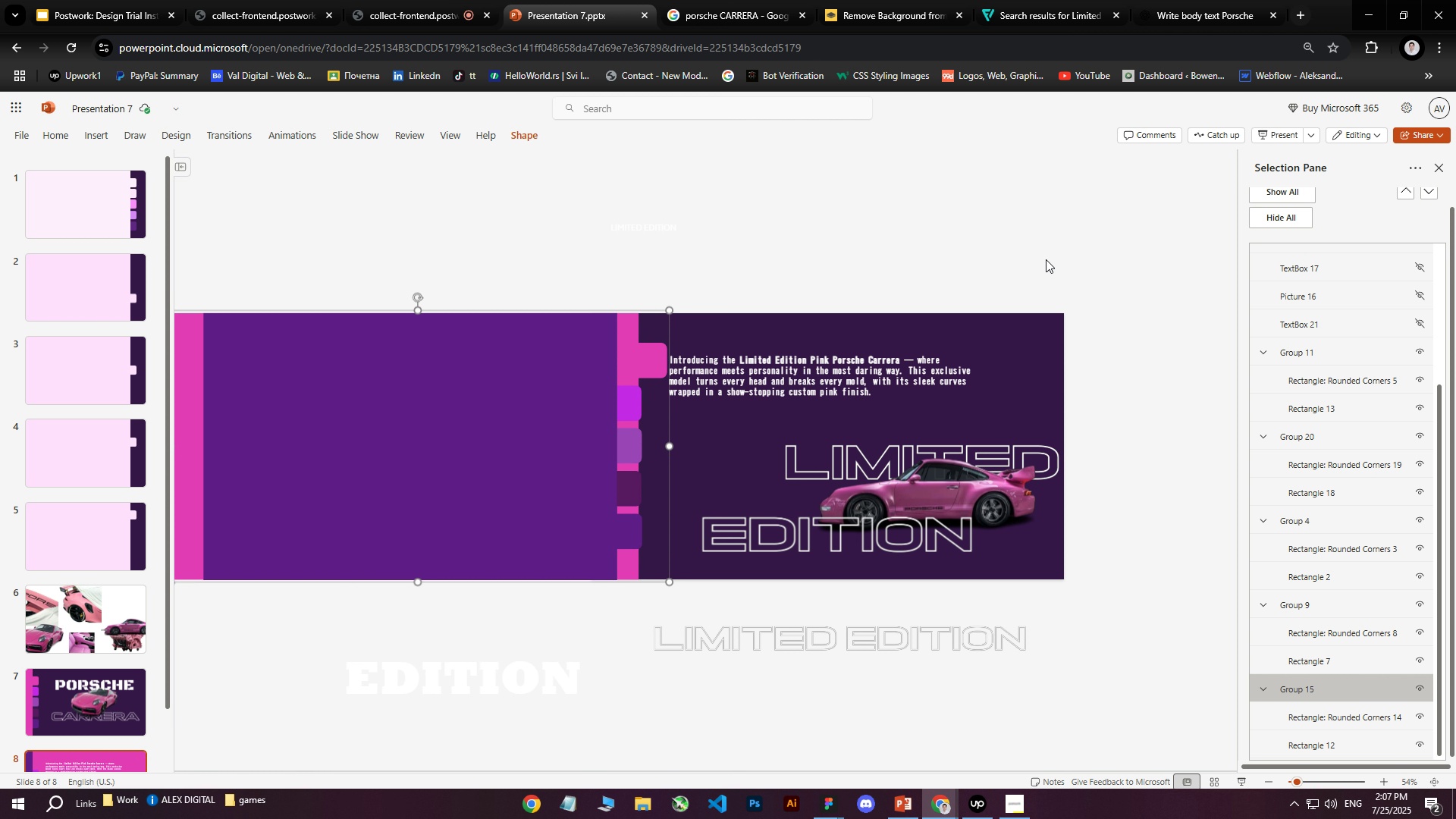 
hold_key(key=ArrowLeft, duration=1.53)
 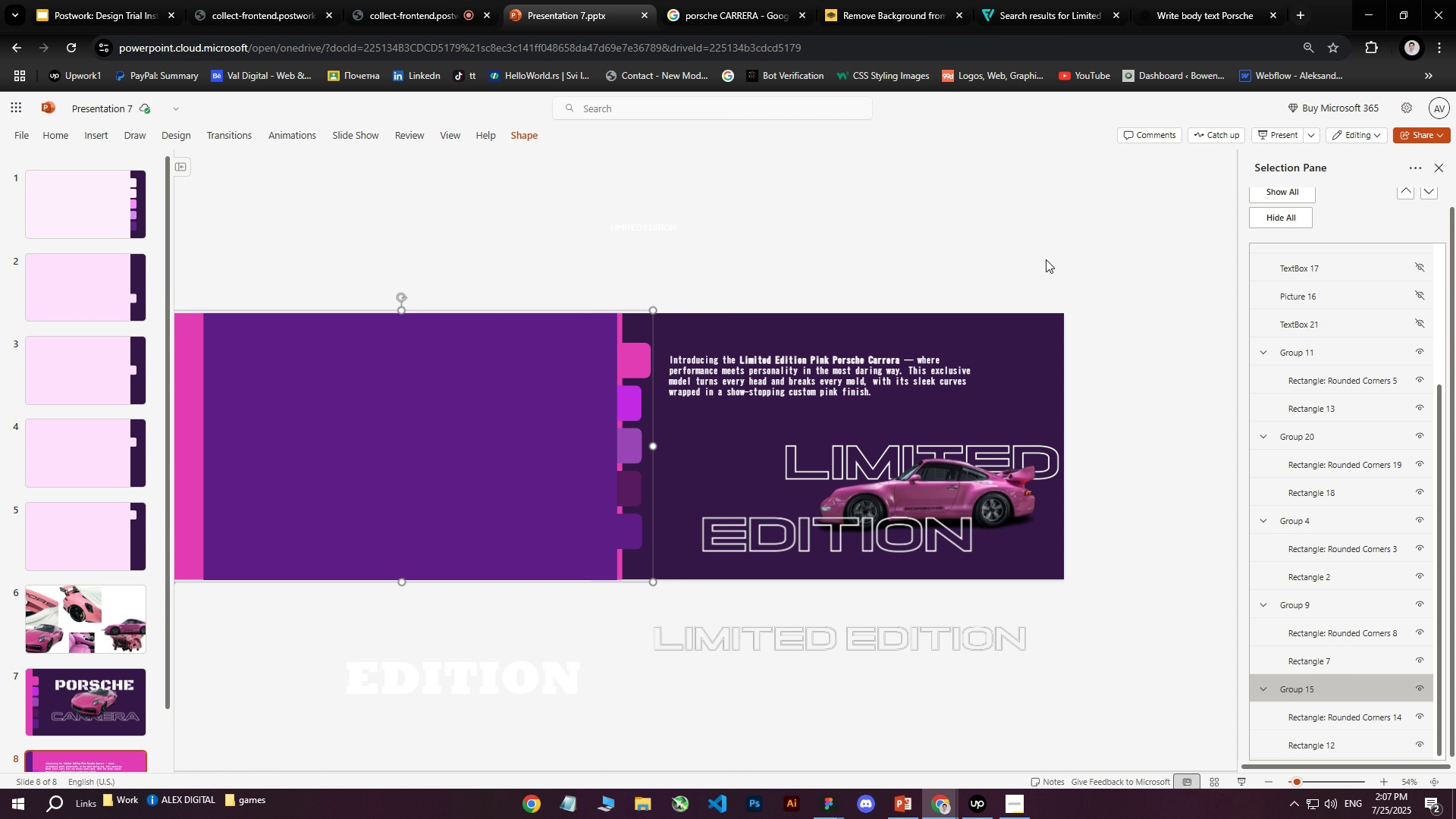 
hold_key(key=ArrowLeft, duration=0.91)
 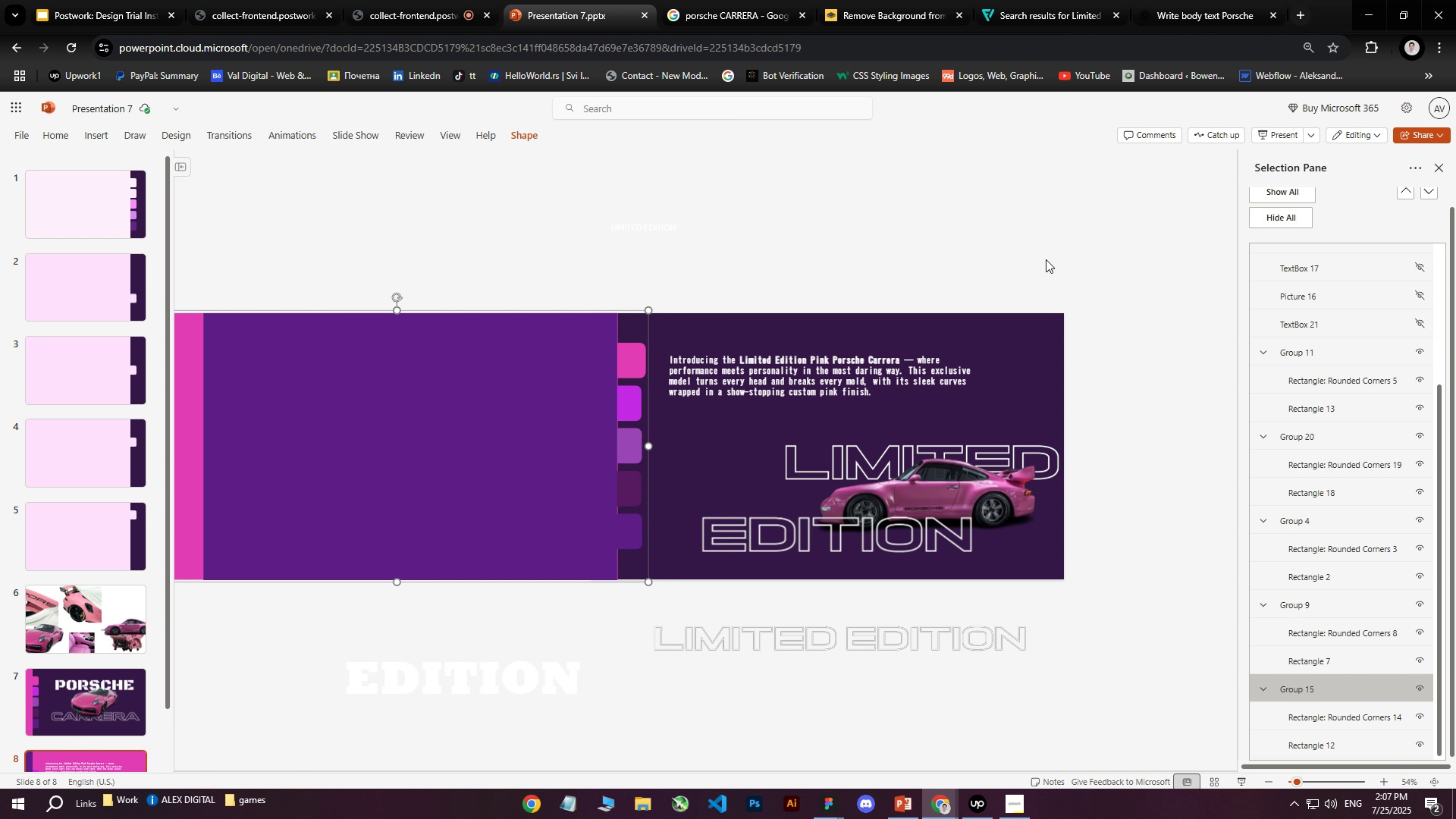 
key(ArrowRight)
 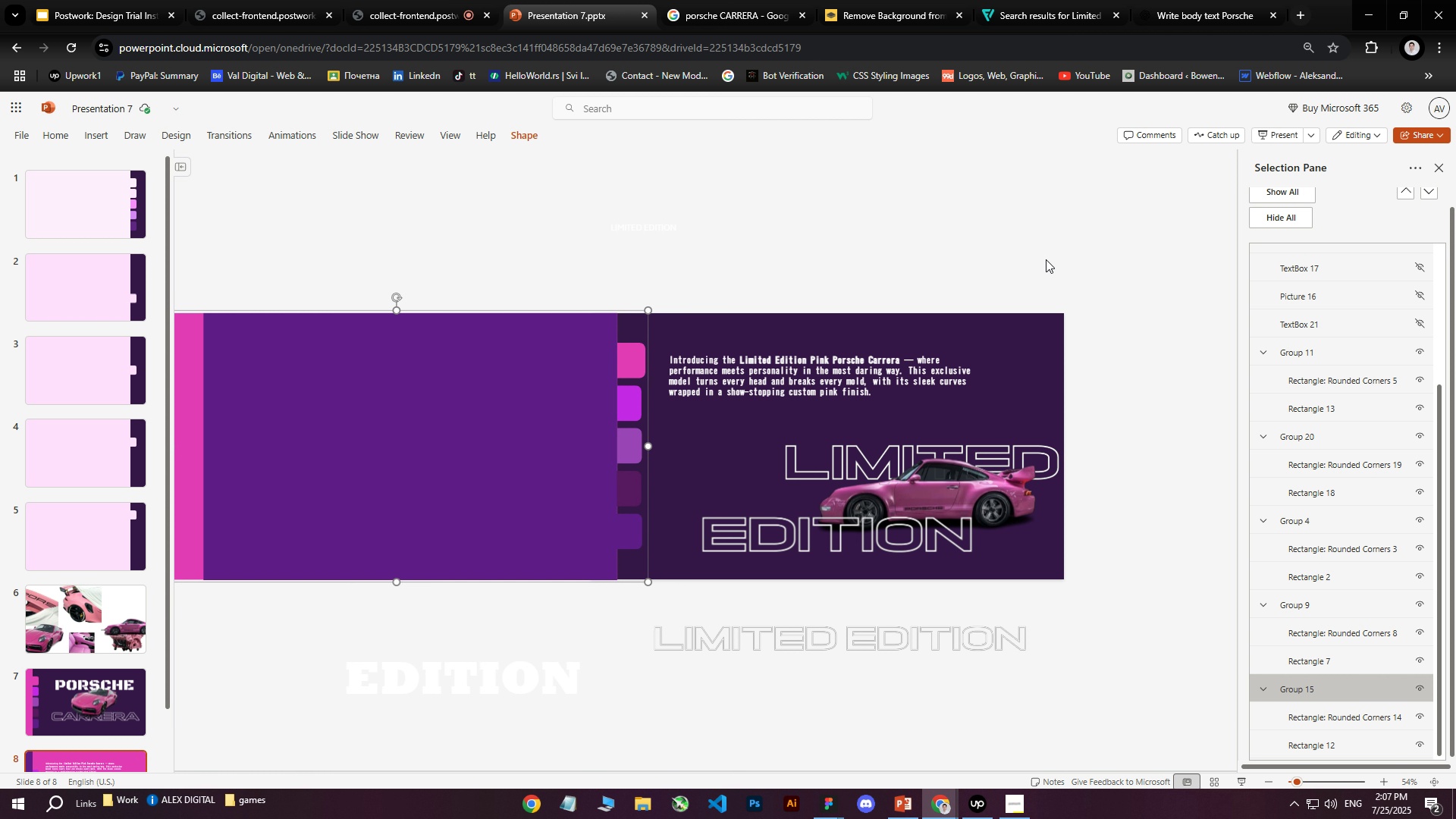 
key(ArrowLeft)
 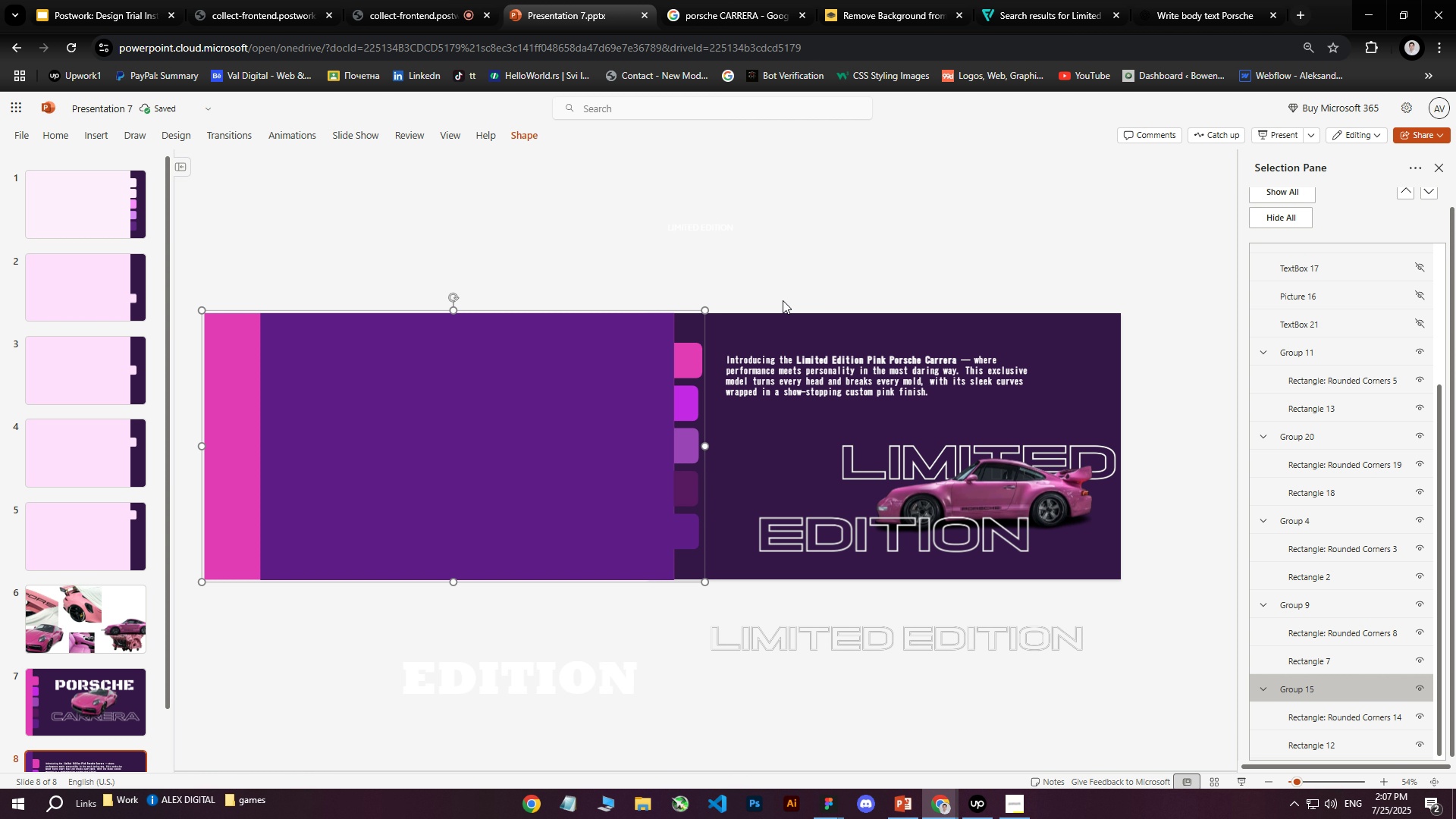 
wait(5.73)
 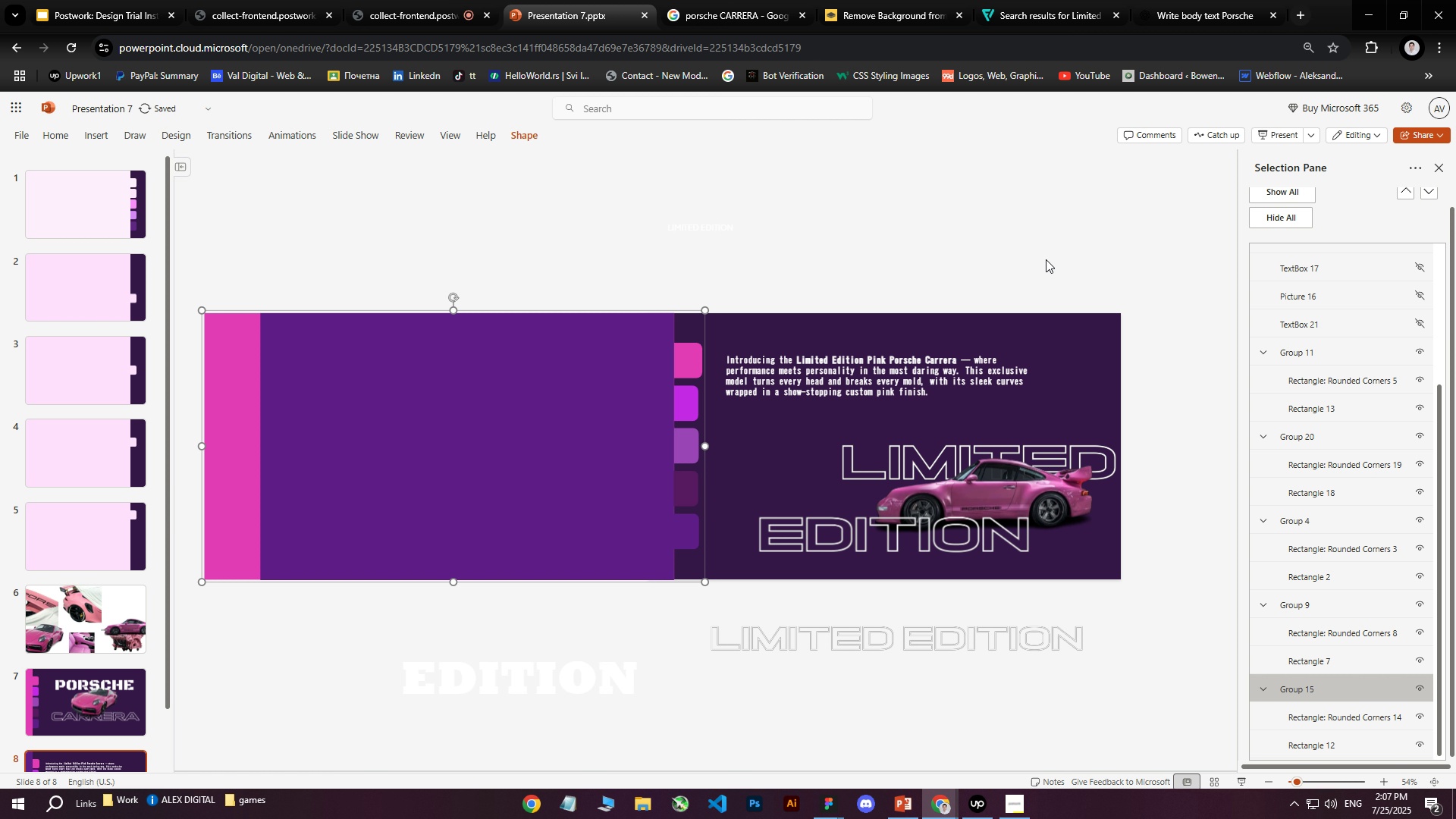 
key(ArrowLeft)
 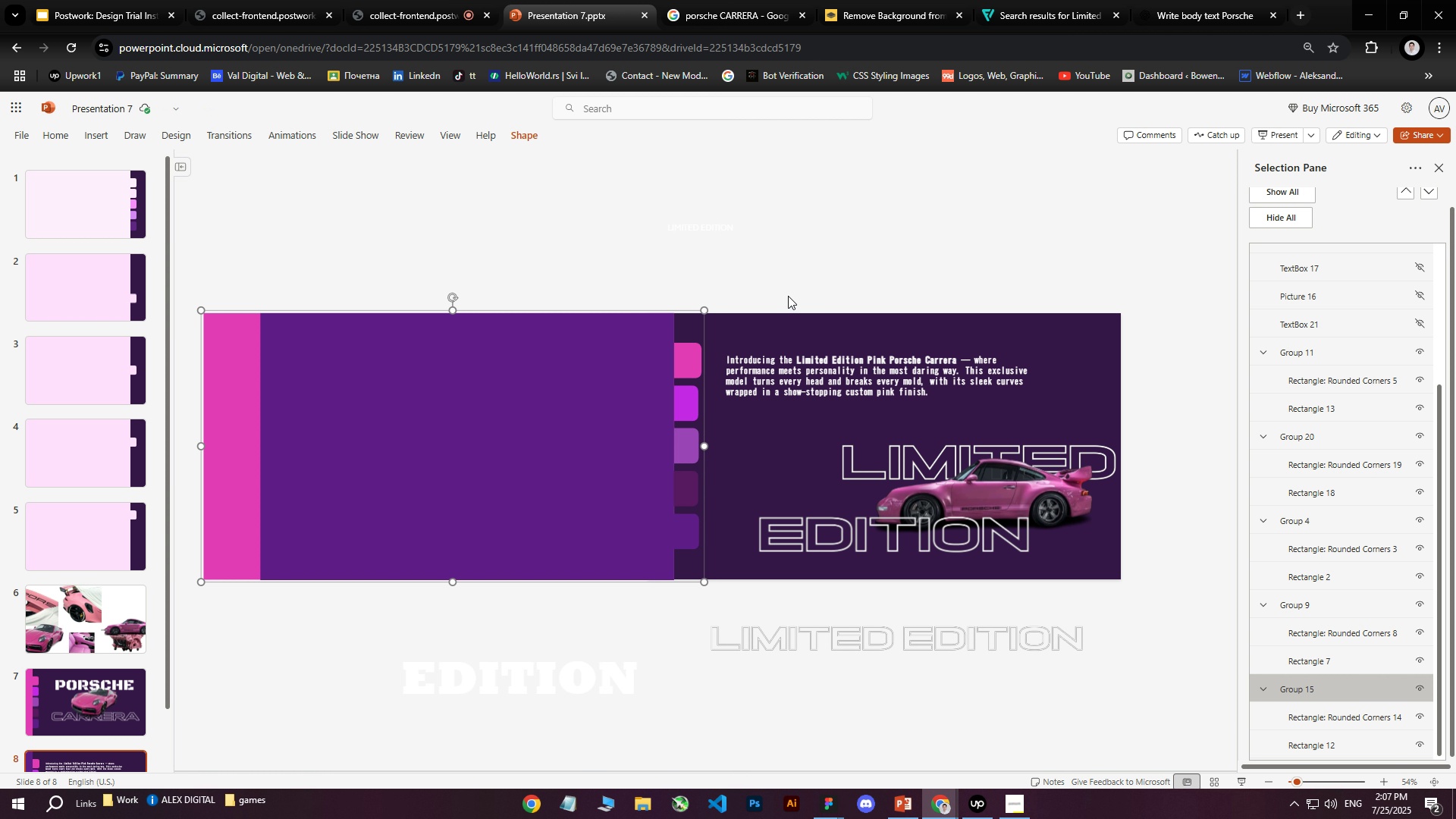 
key(ArrowLeft)
 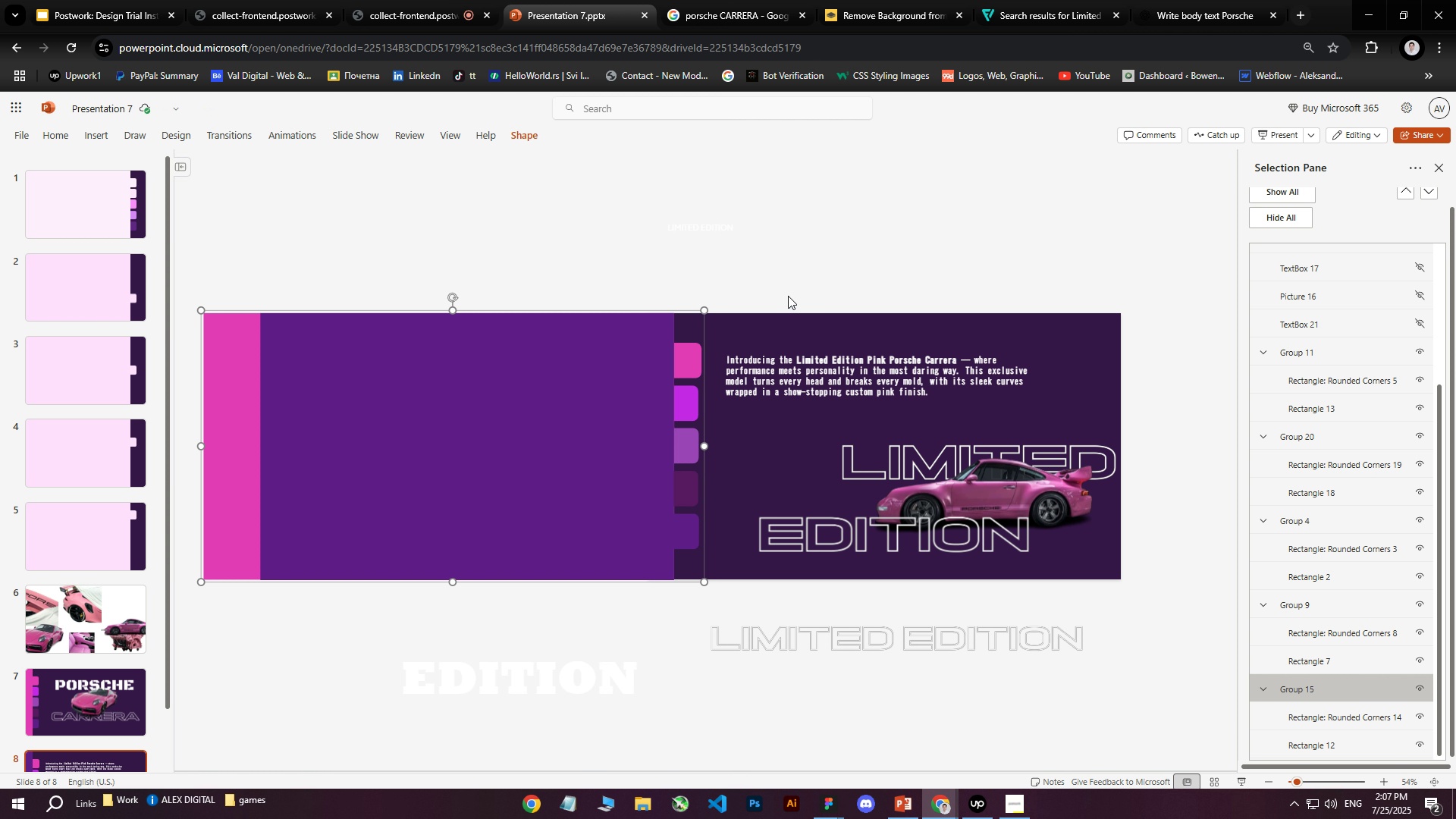 
key(ArrowLeft)
 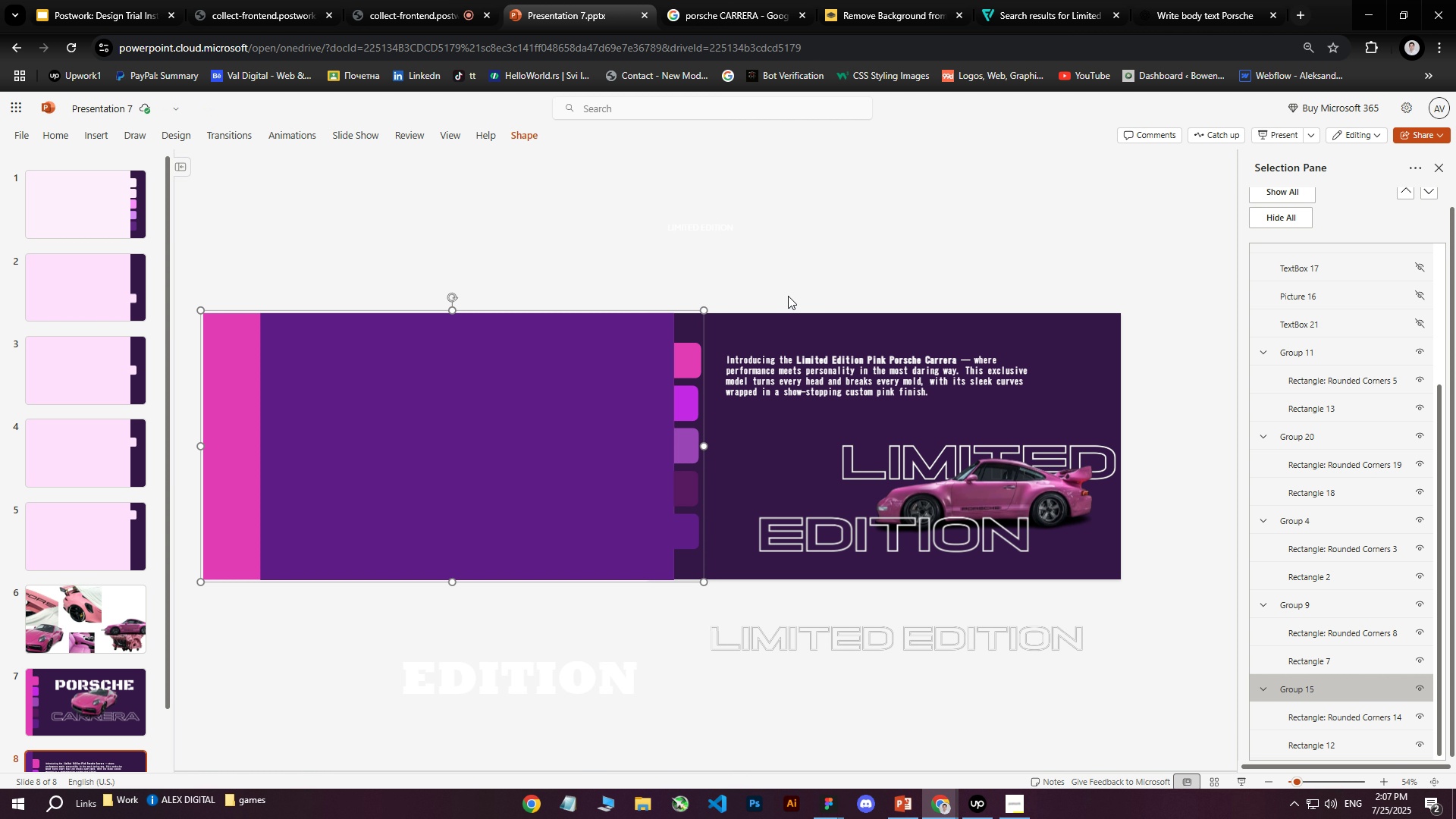 
key(ArrowLeft)
 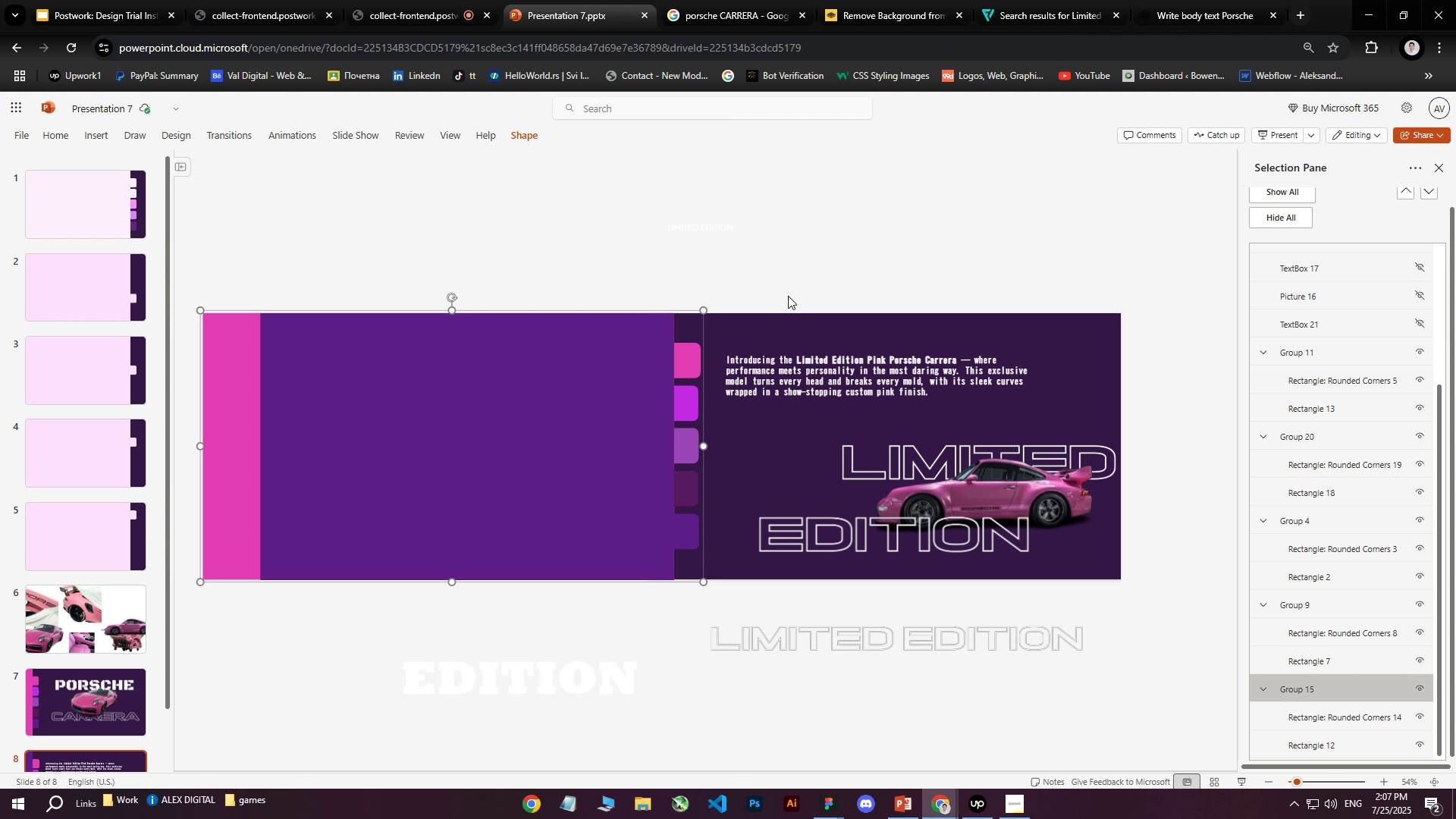 
key(ArrowLeft)
 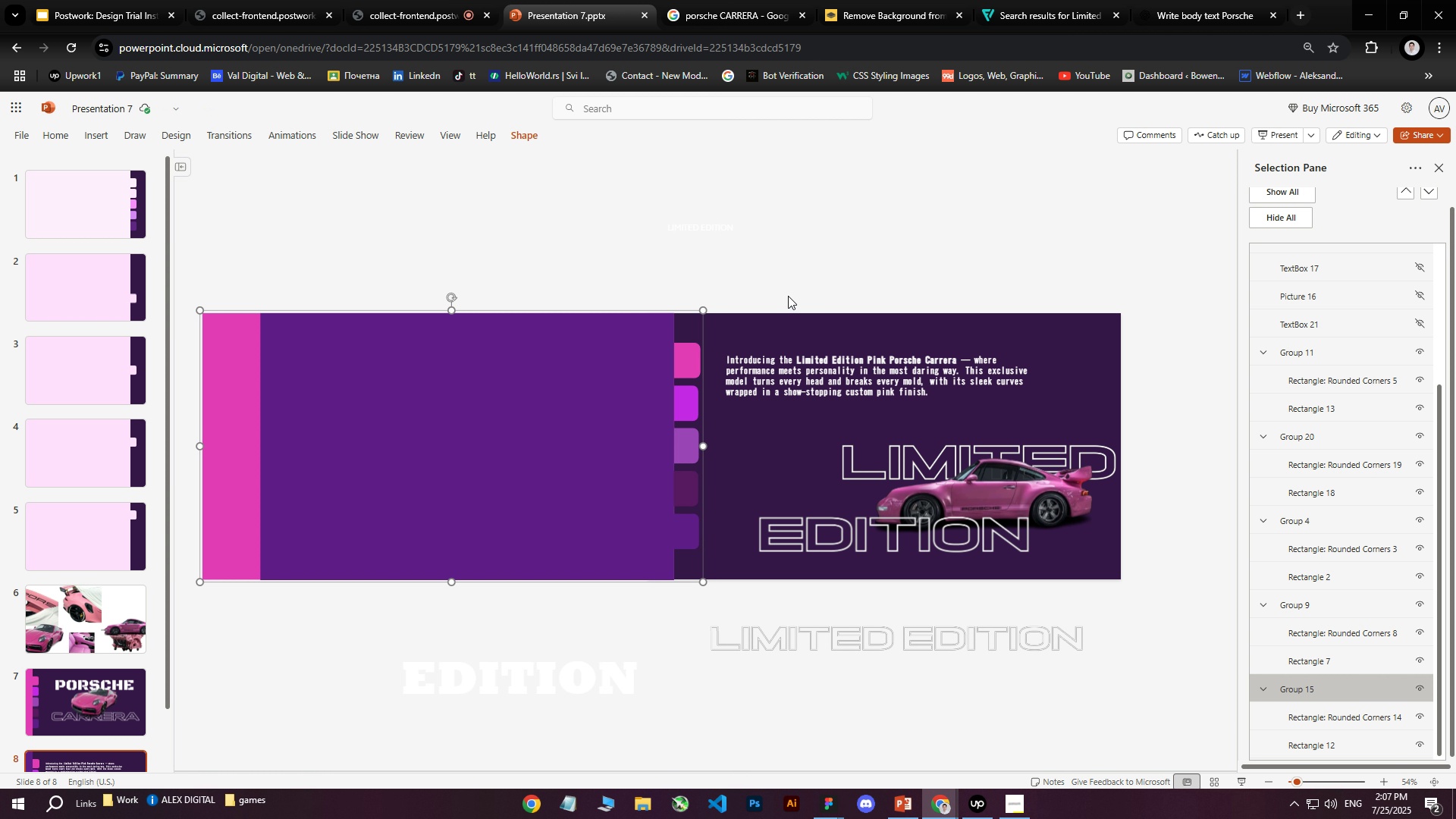 
key(ArrowLeft)
 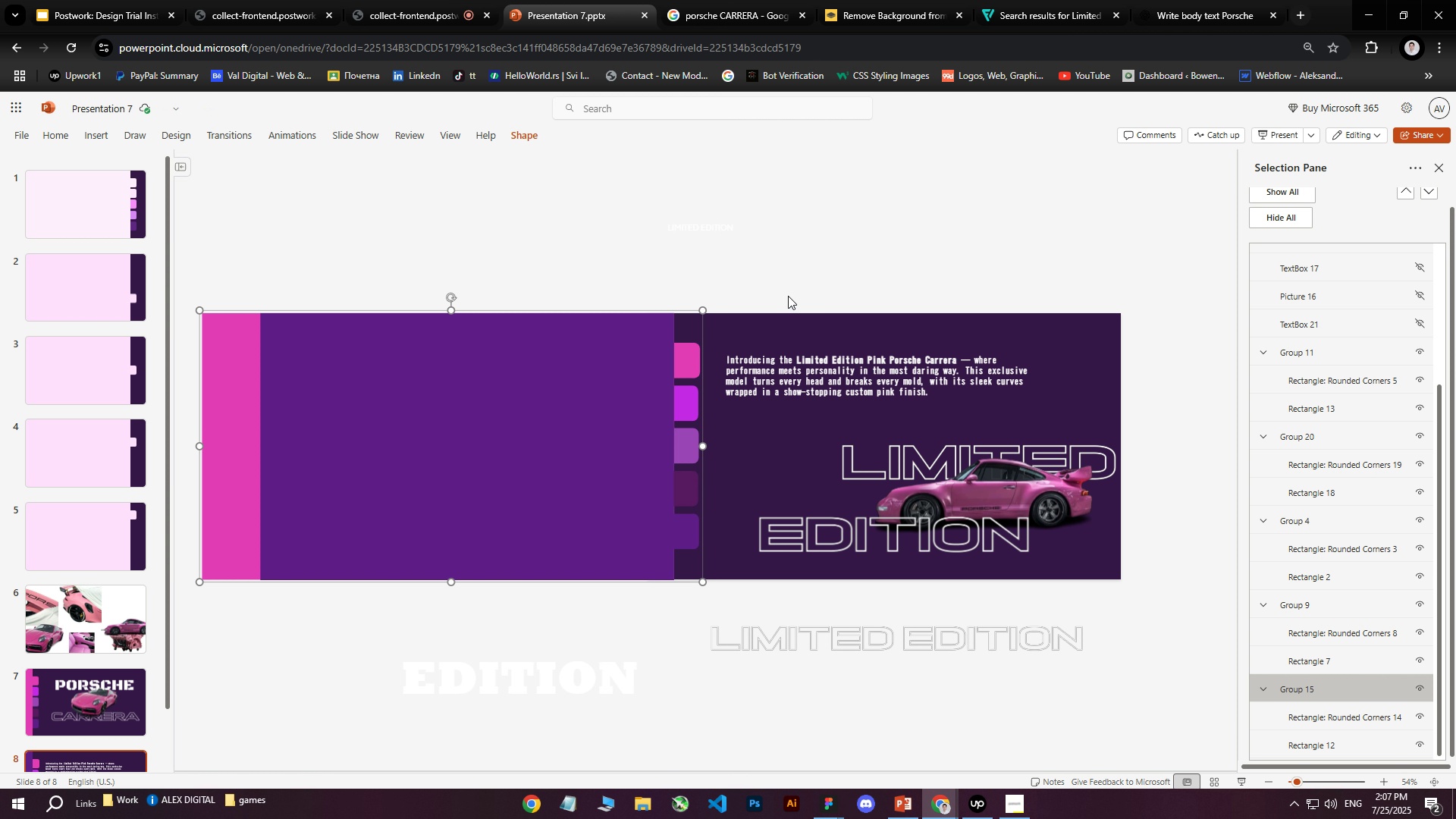 
key(ArrowLeft)
 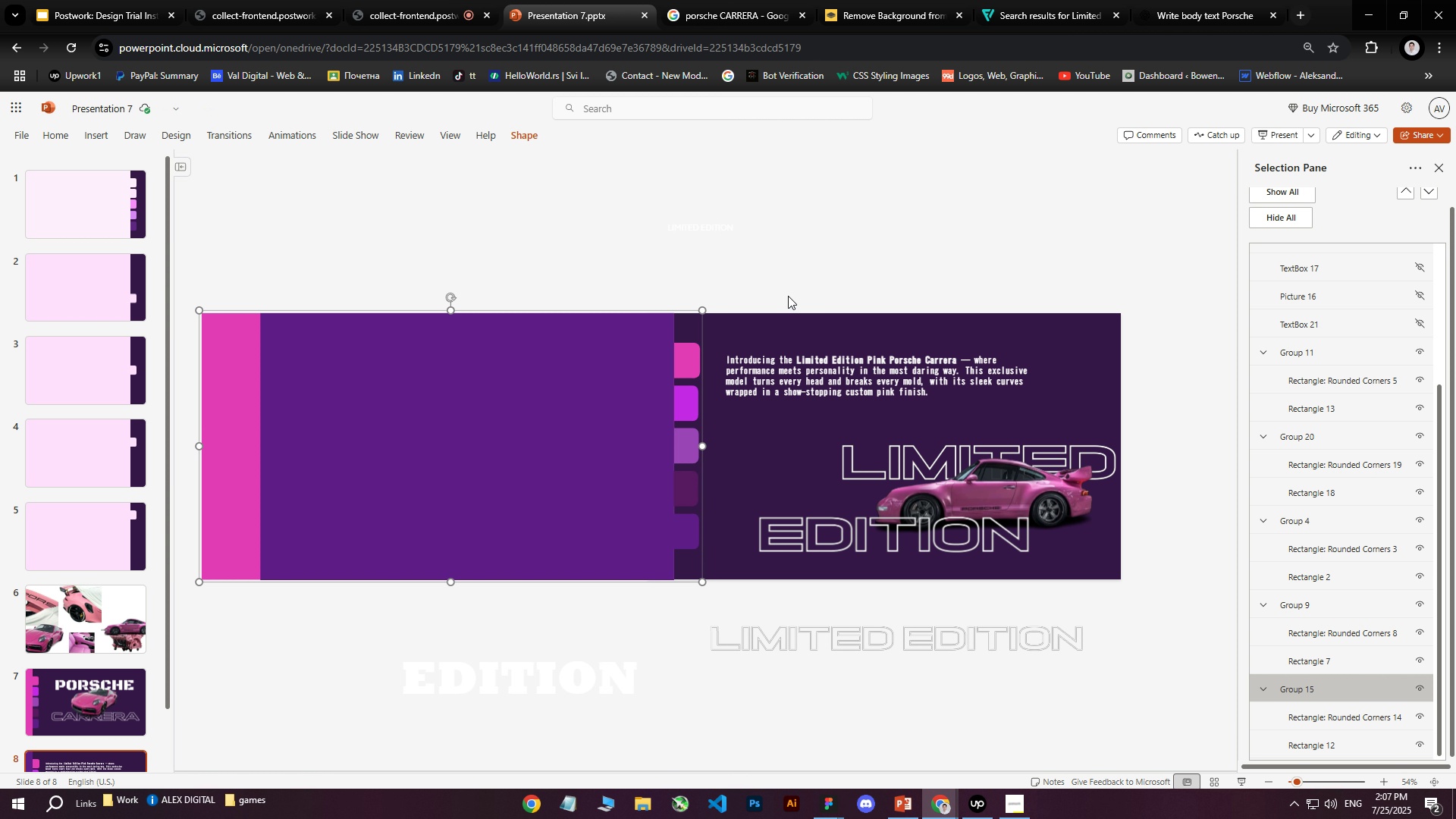 
key(ArrowLeft)
 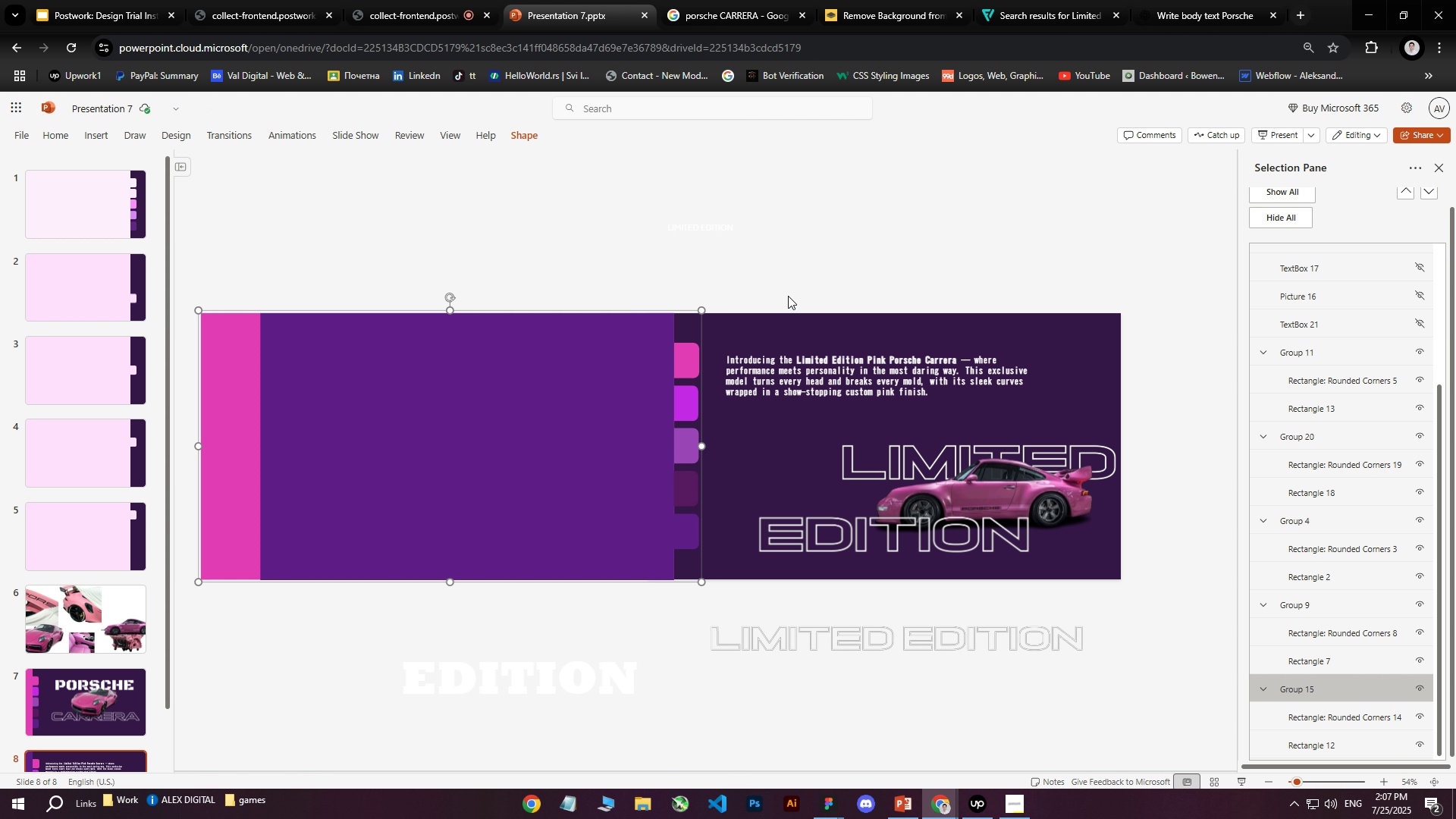 
key(ArrowLeft)
 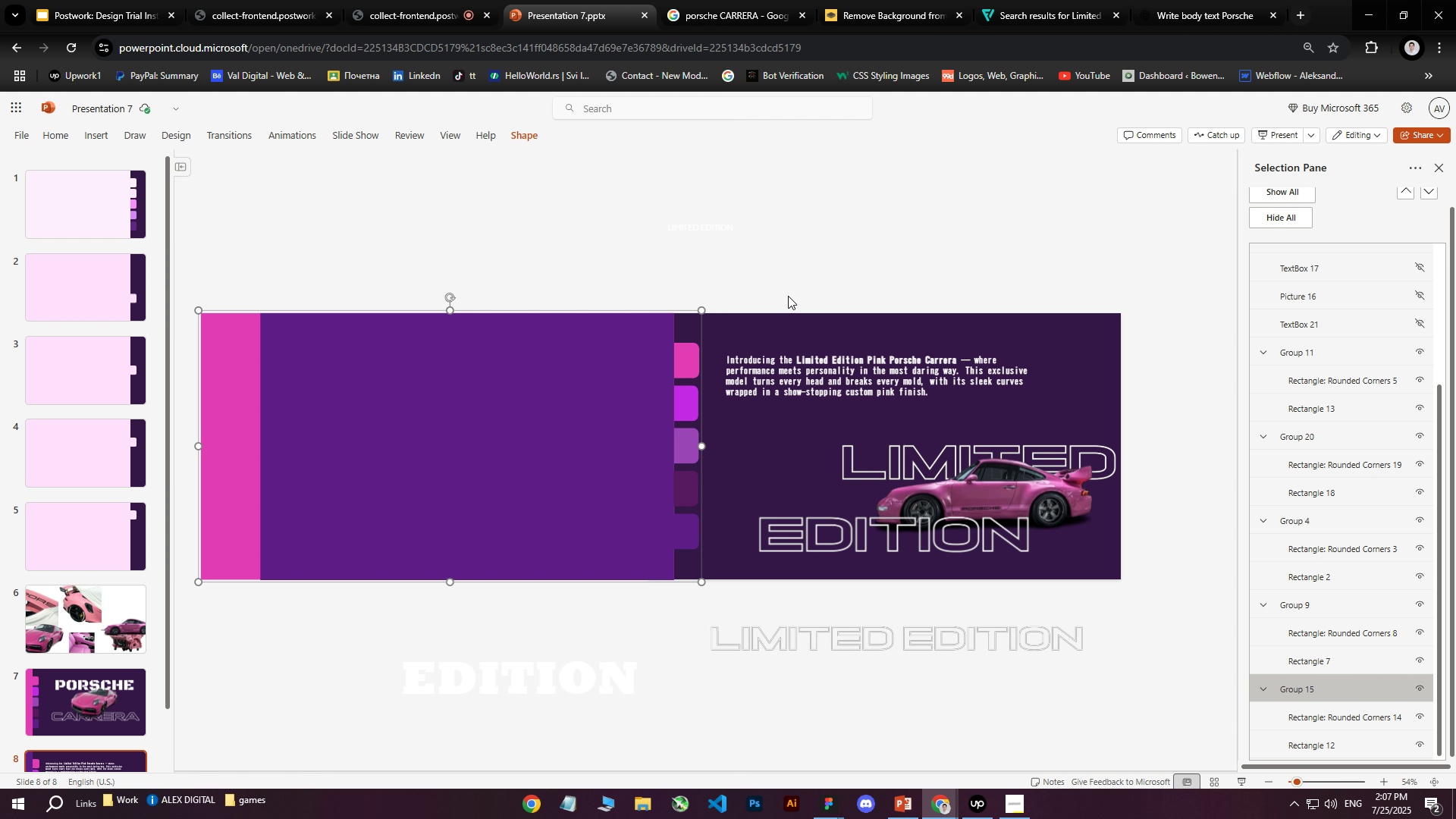 
key(ArrowLeft)
 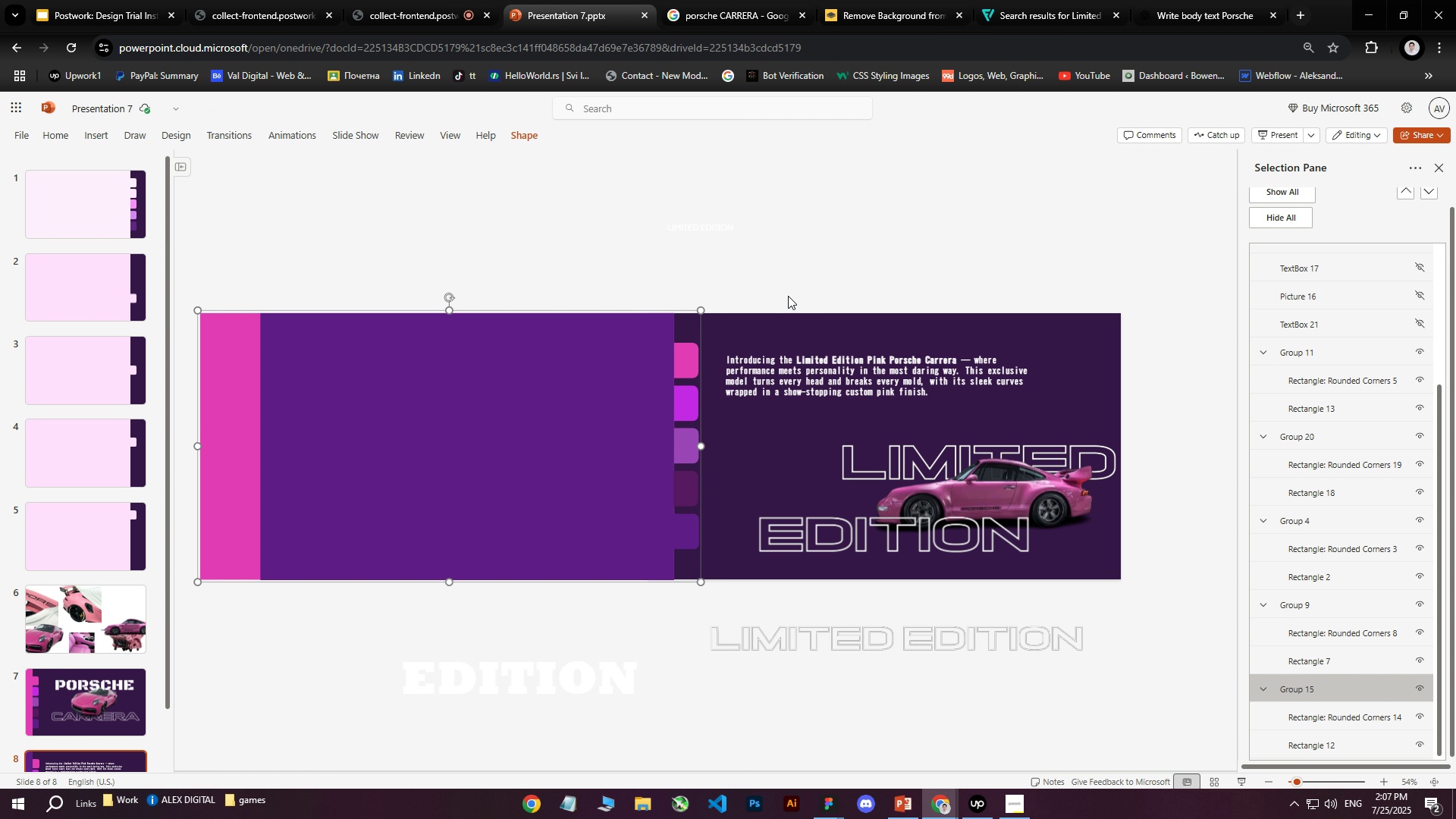 
key(ArrowLeft)
 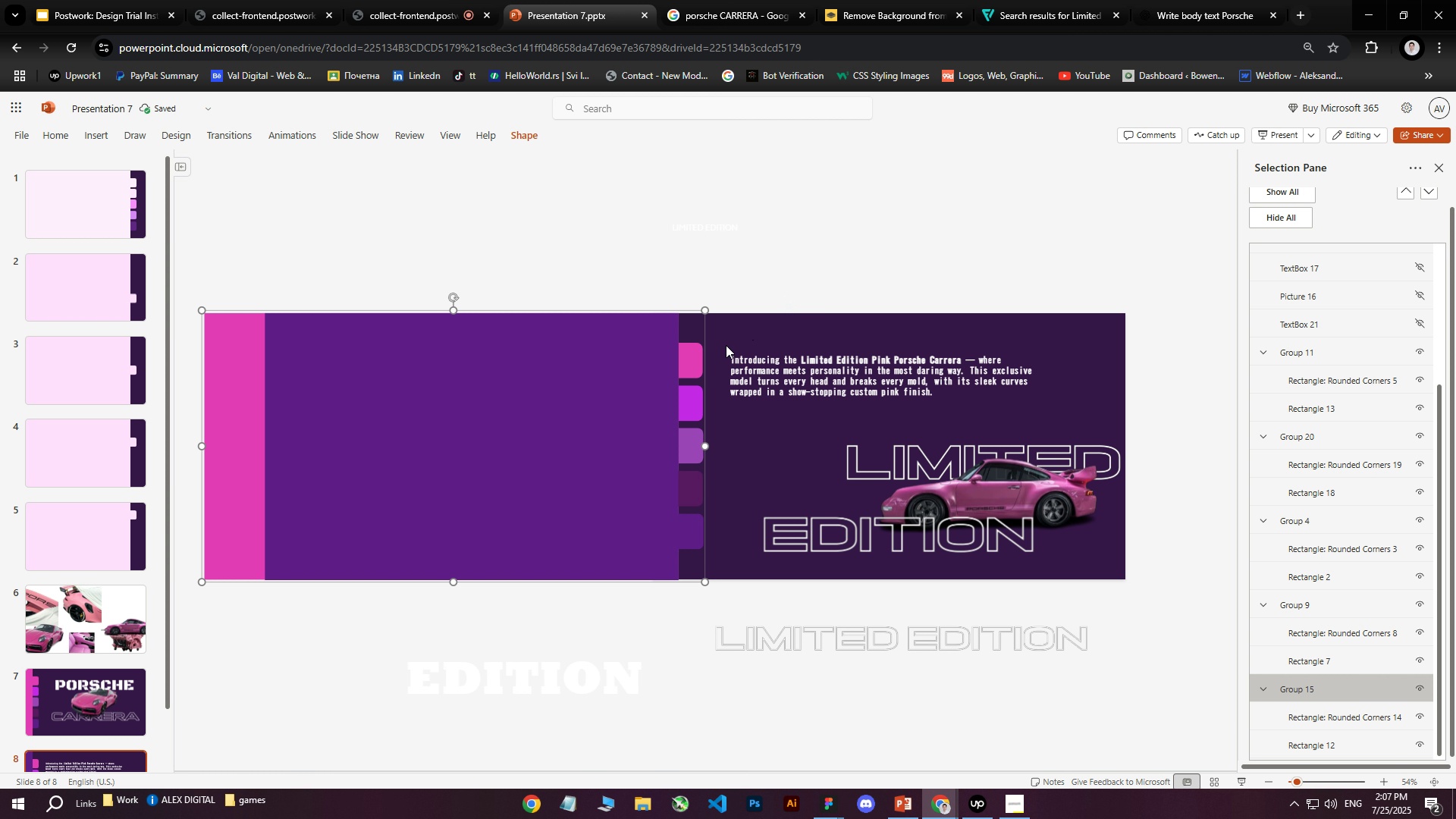 
key(ArrowLeft)
 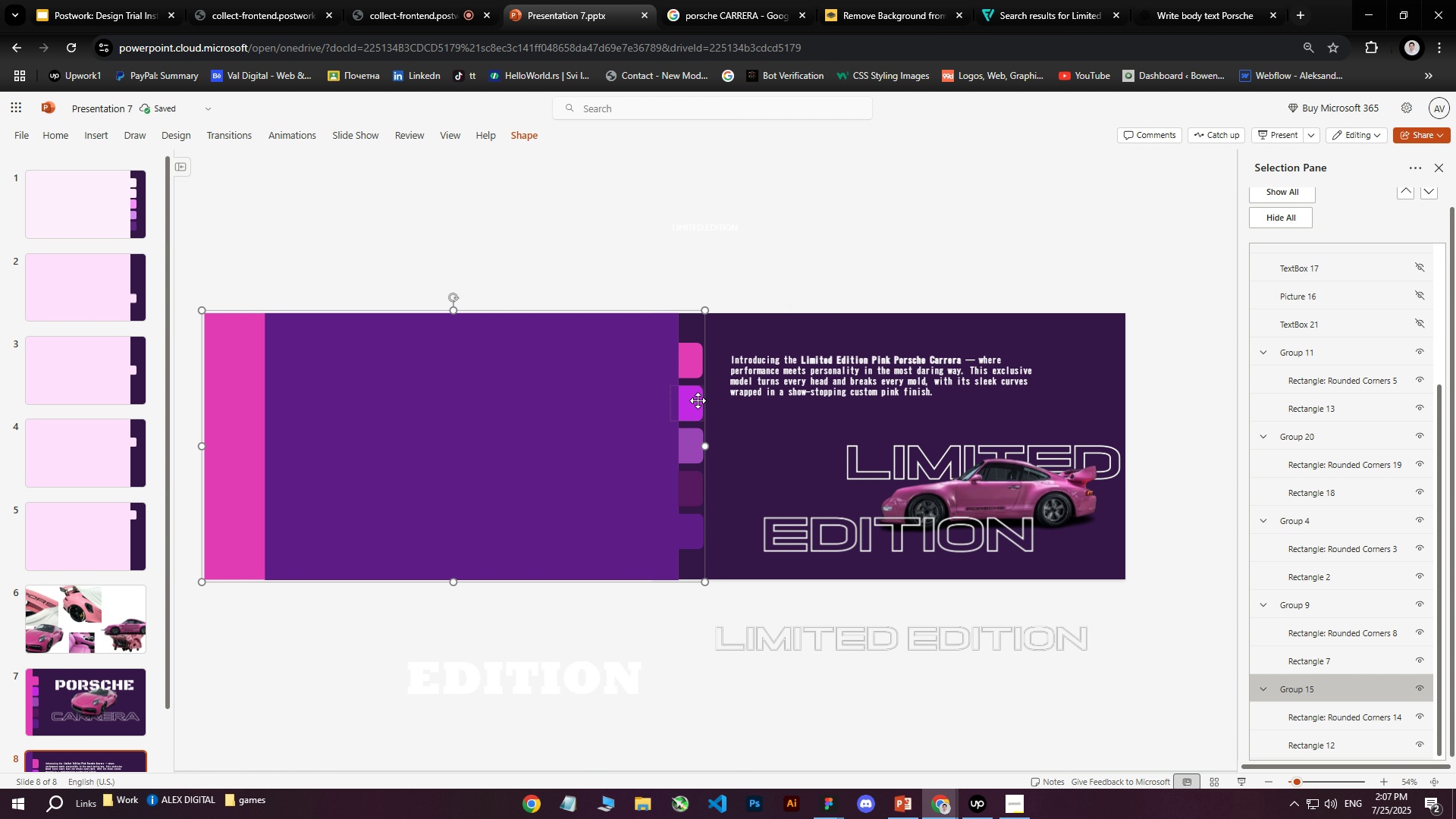 
key(ArrowRight)
 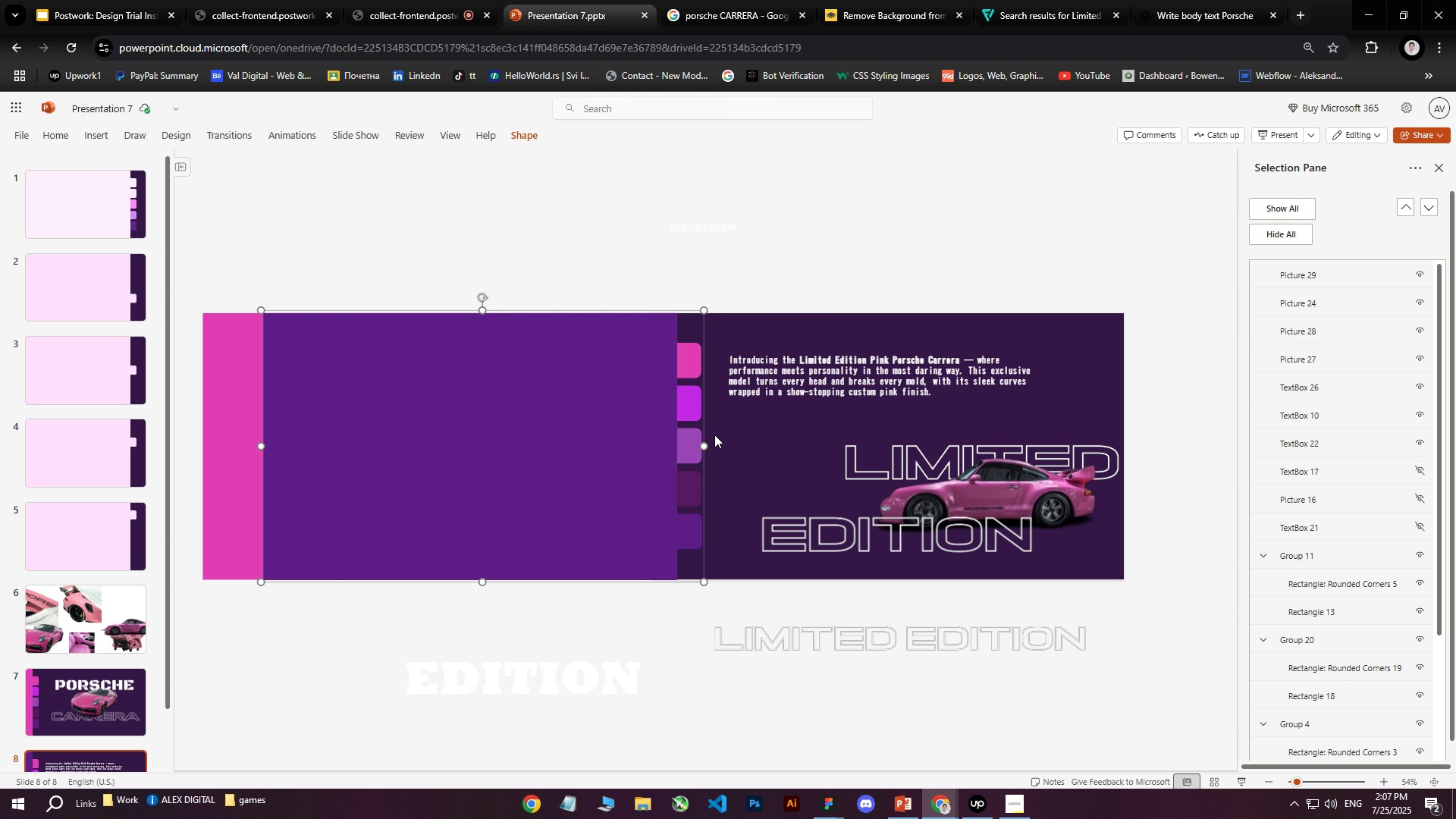 
key(ArrowLeft)
 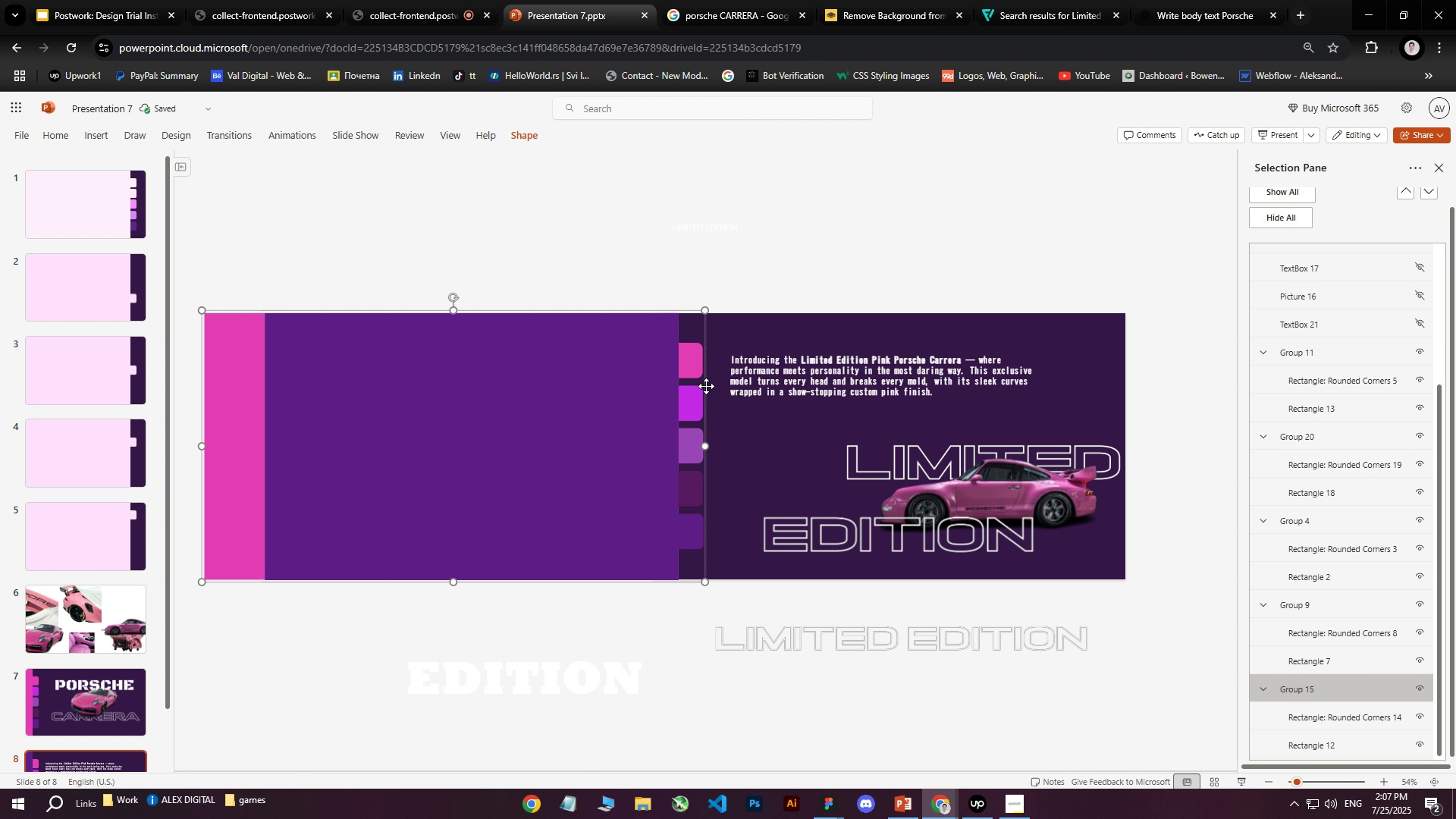 
left_click([698, 400])
 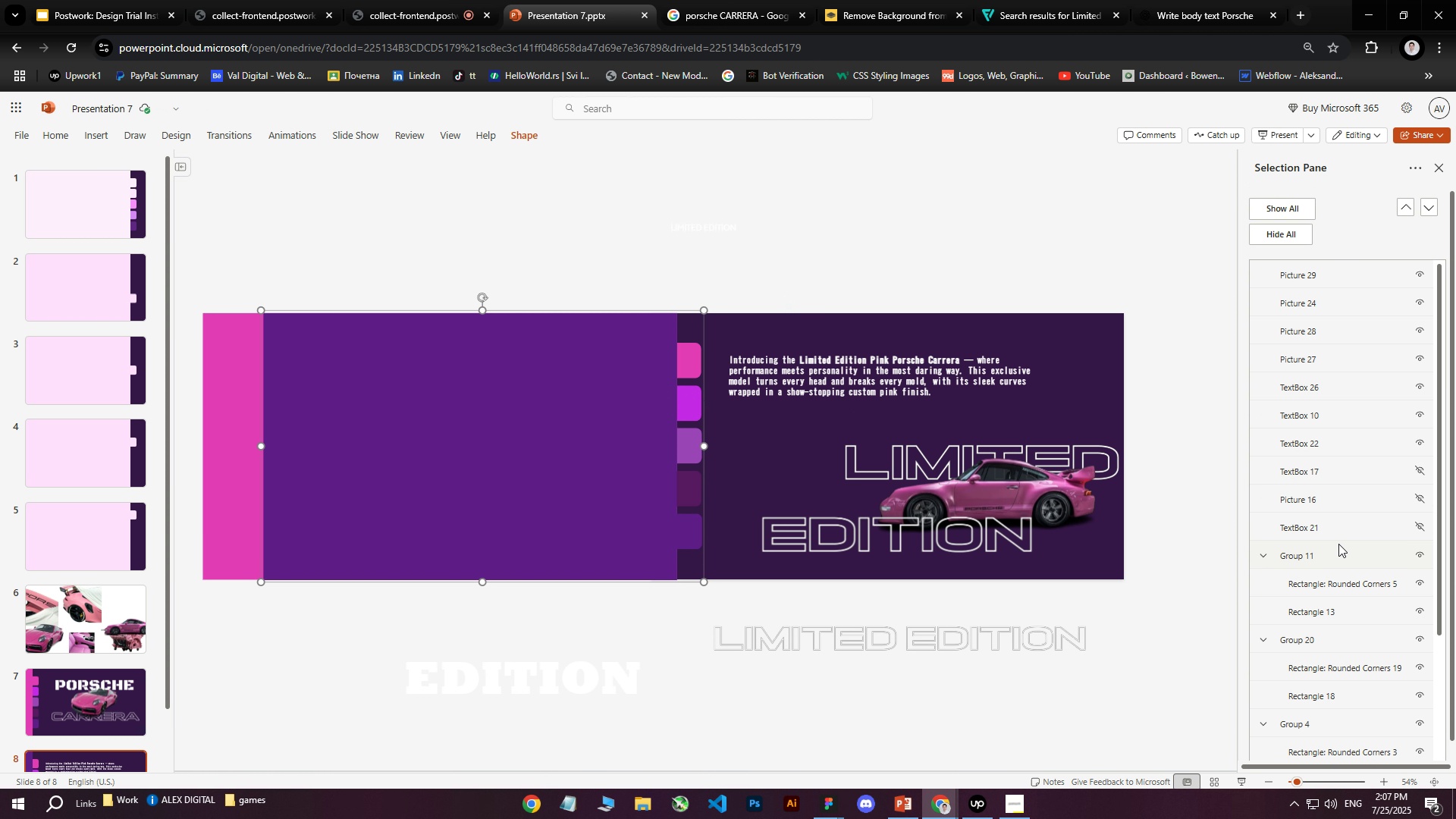 
left_click([363, 228])
 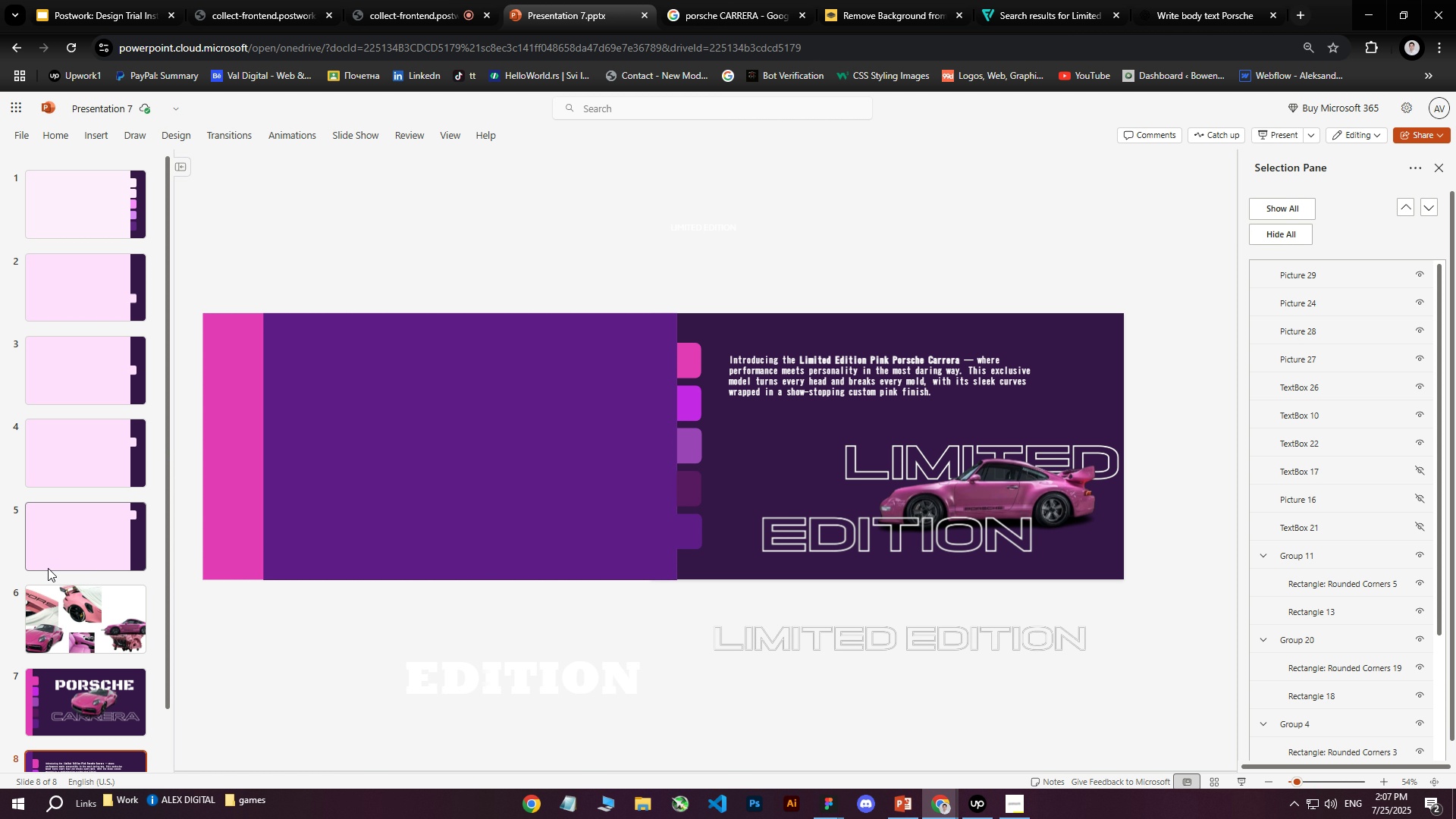 
scroll: coordinate [52, 579], scroll_direction: down, amount: 6.0
 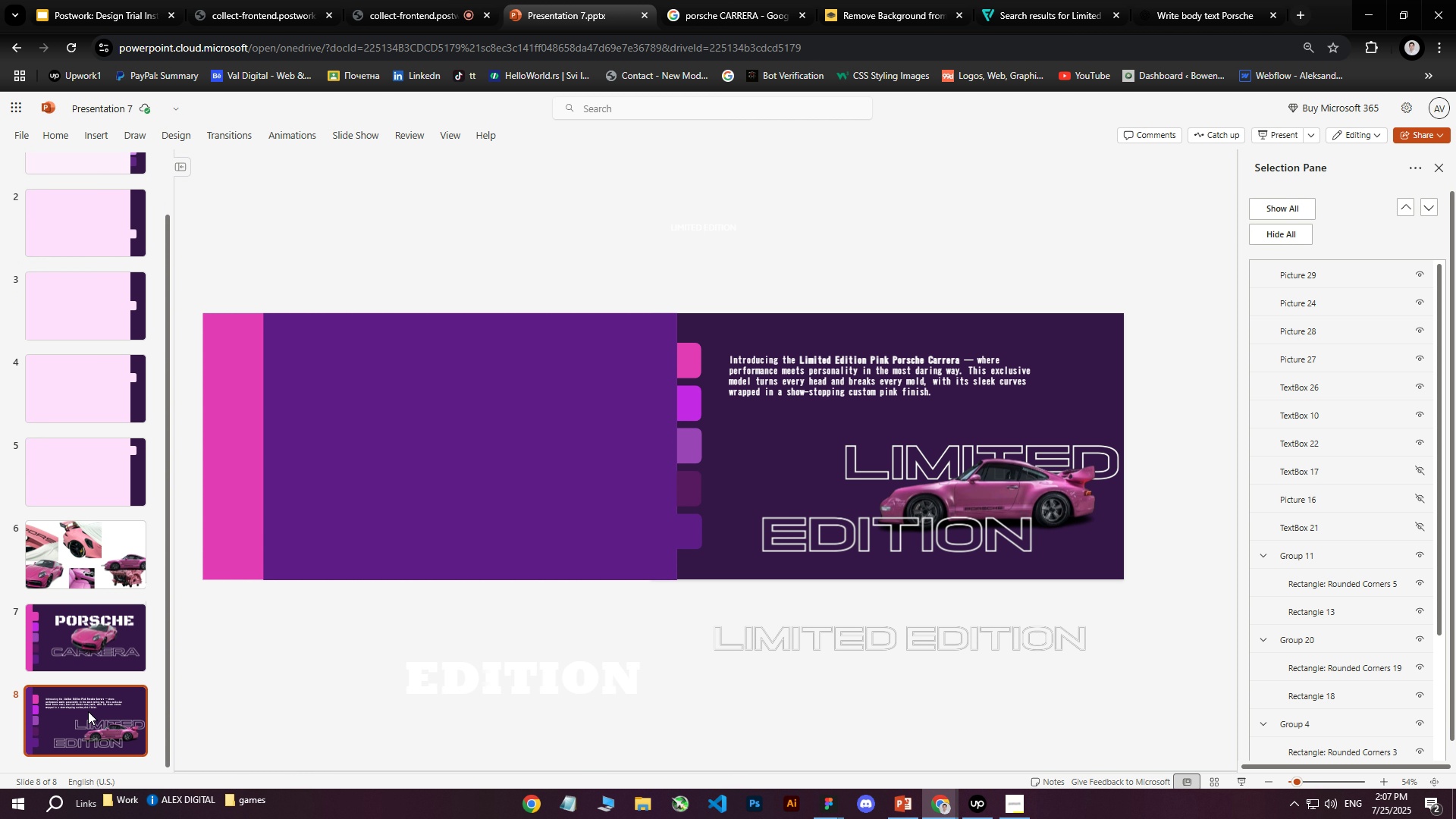 
left_click([88, 711])
 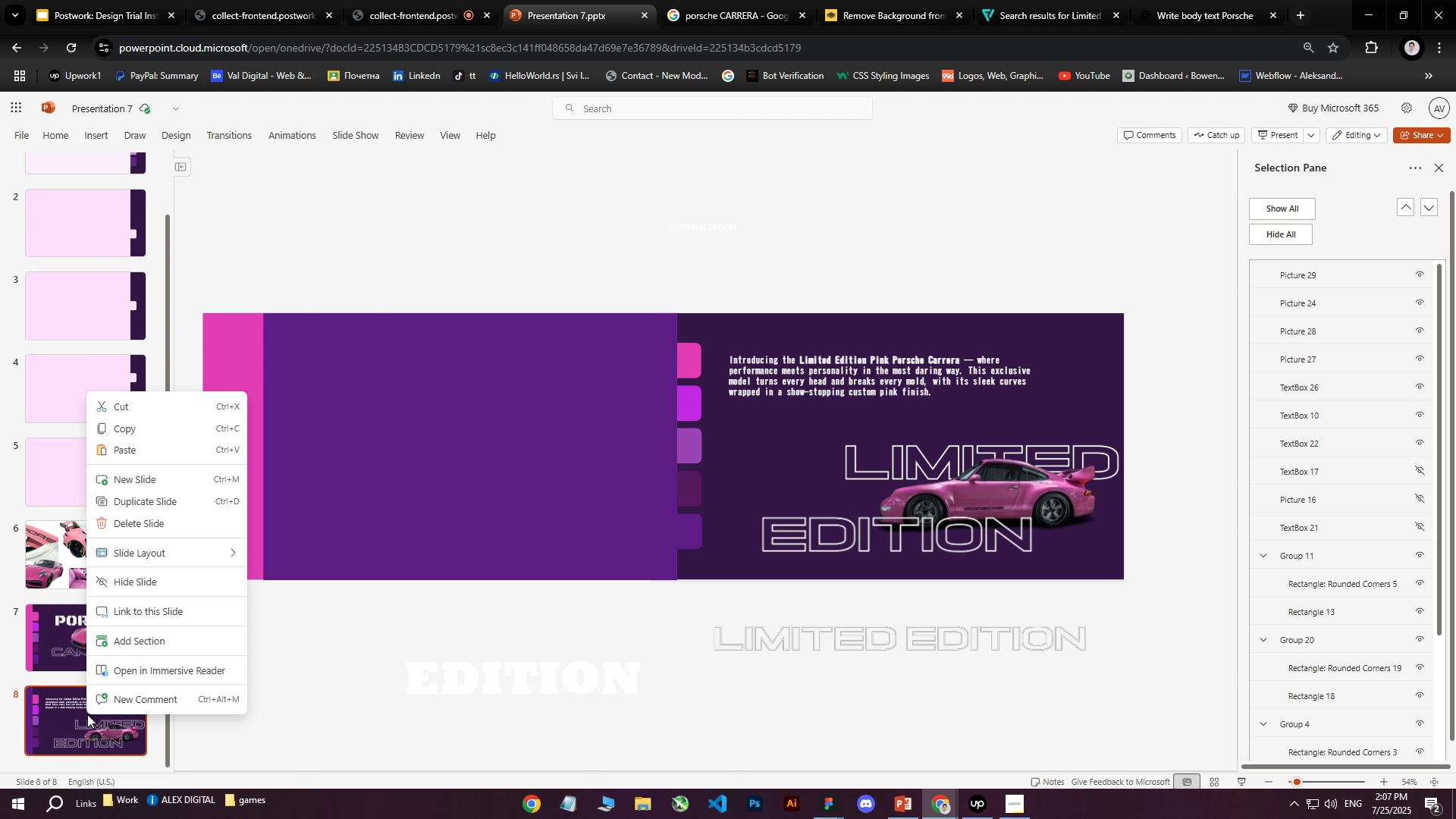 
right_click([87, 714])
 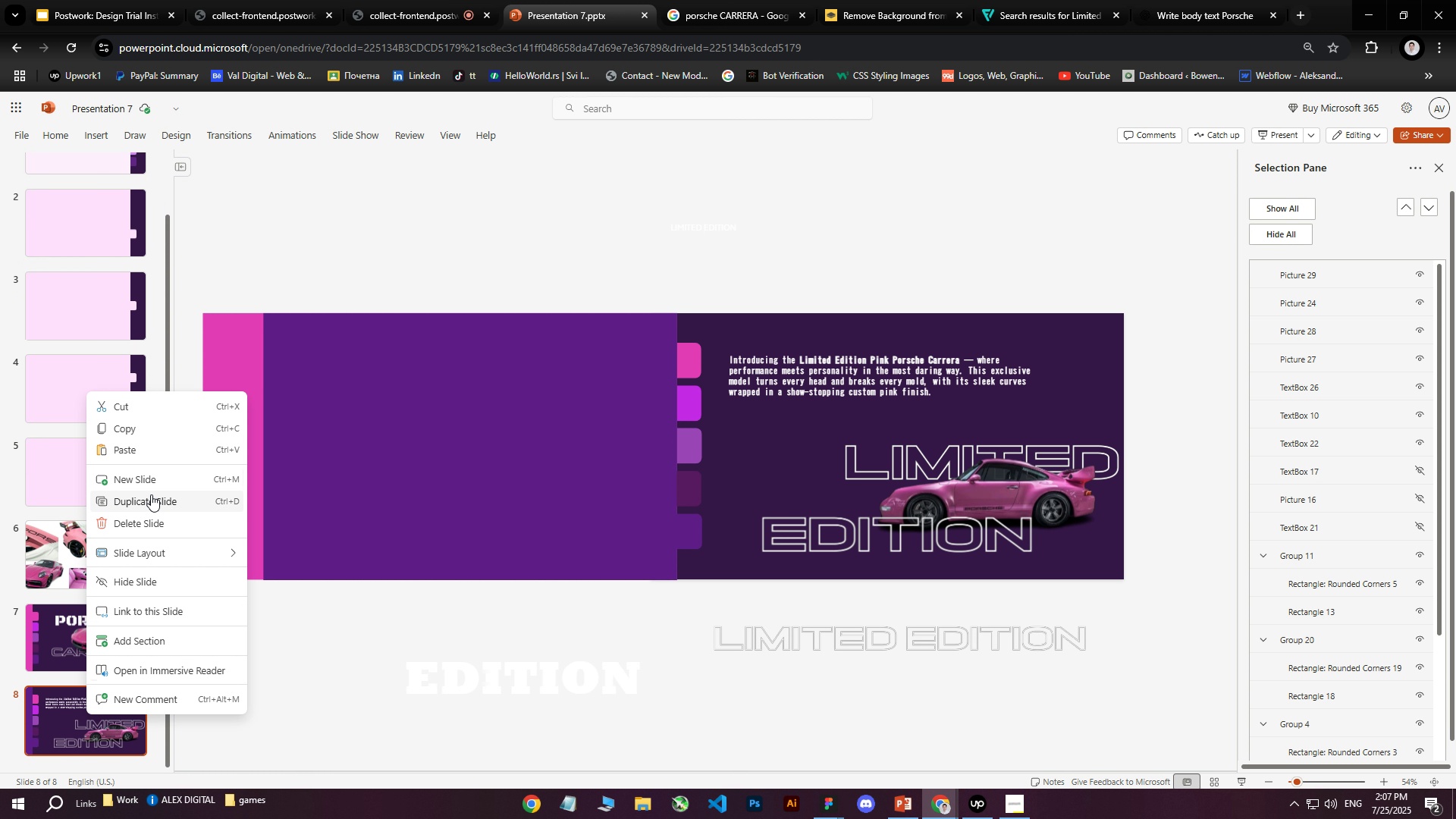 
left_click([151, 497])
 